 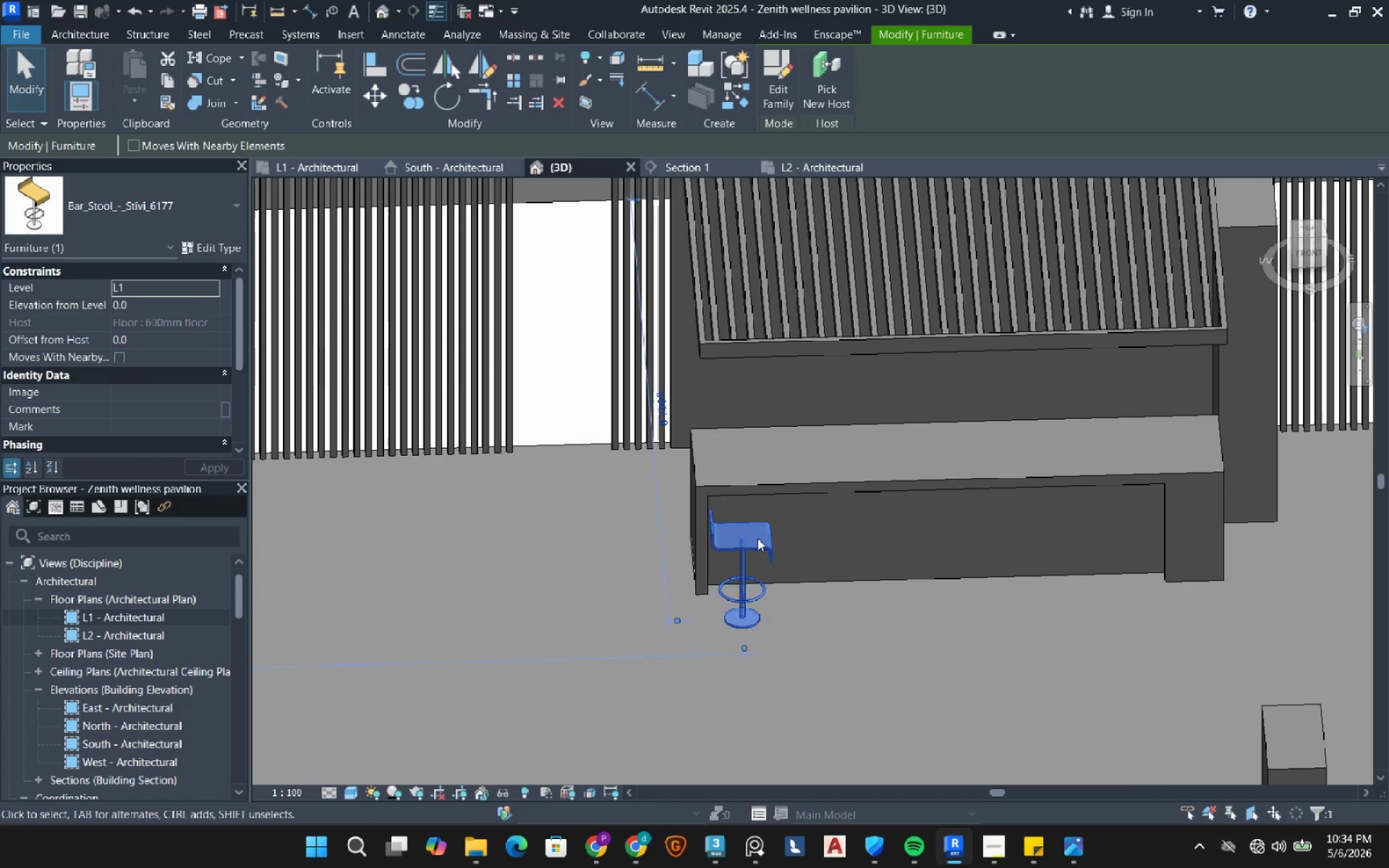 
key(Space)
 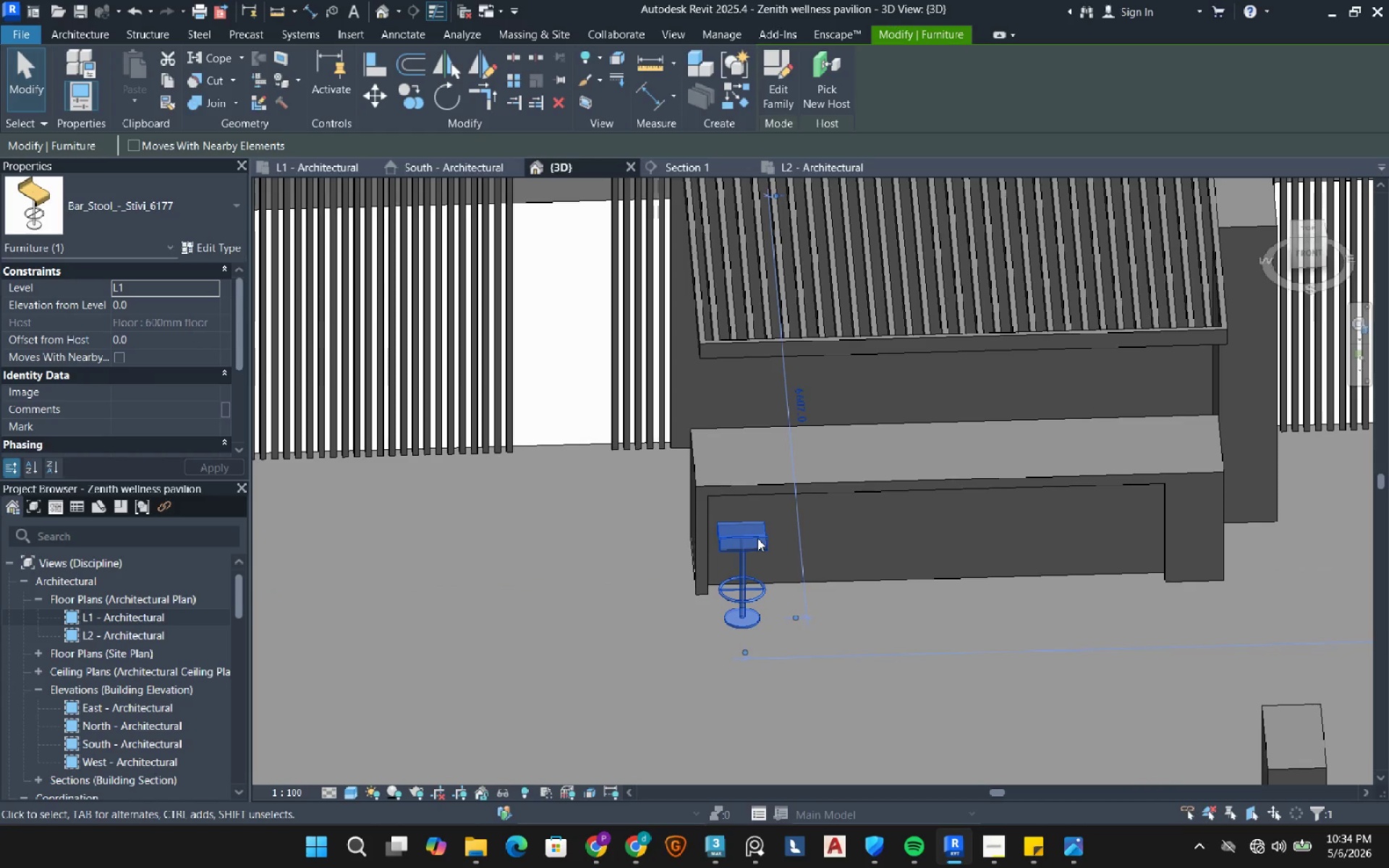 
key(Escape)
 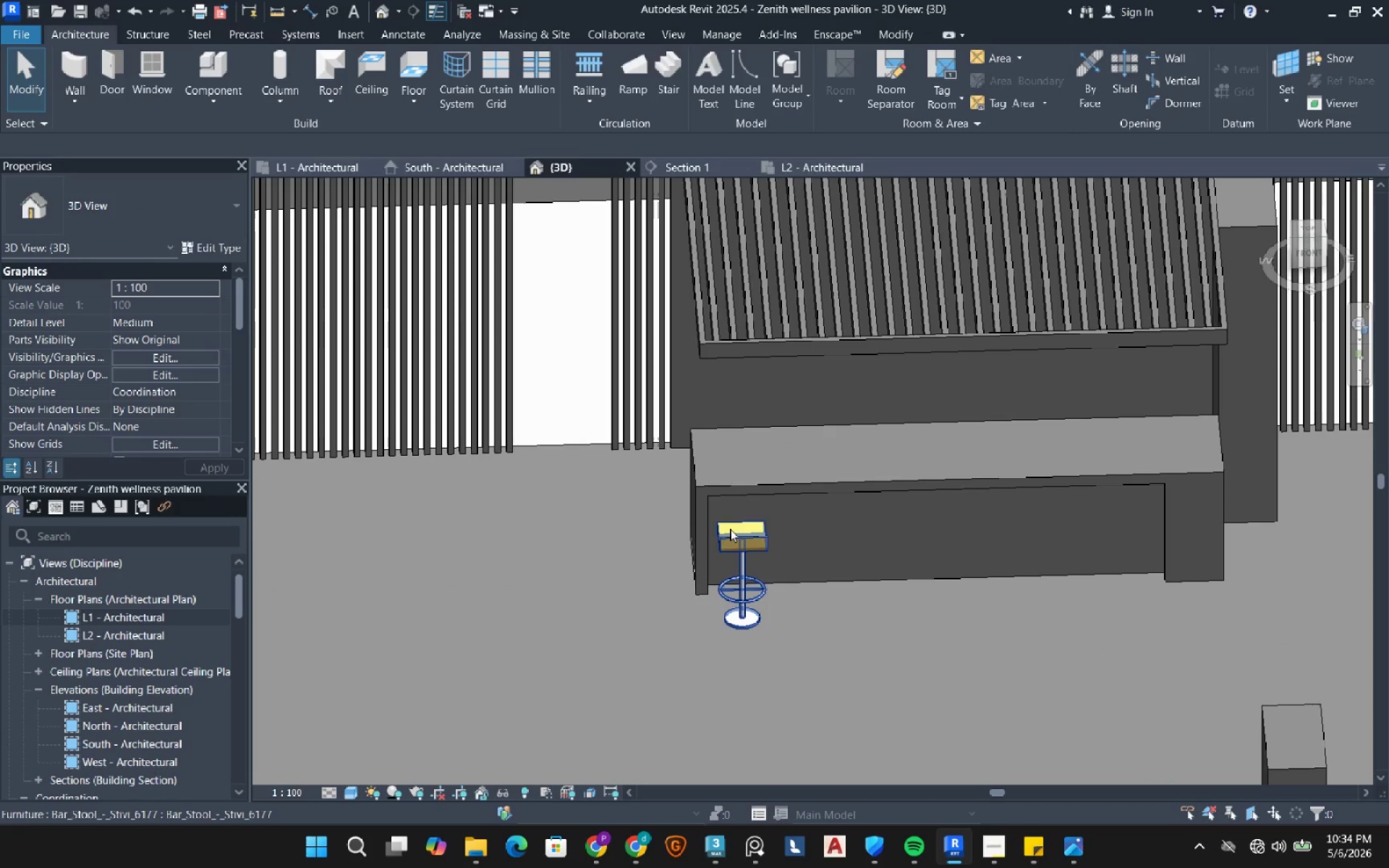 
left_click([735, 537])
 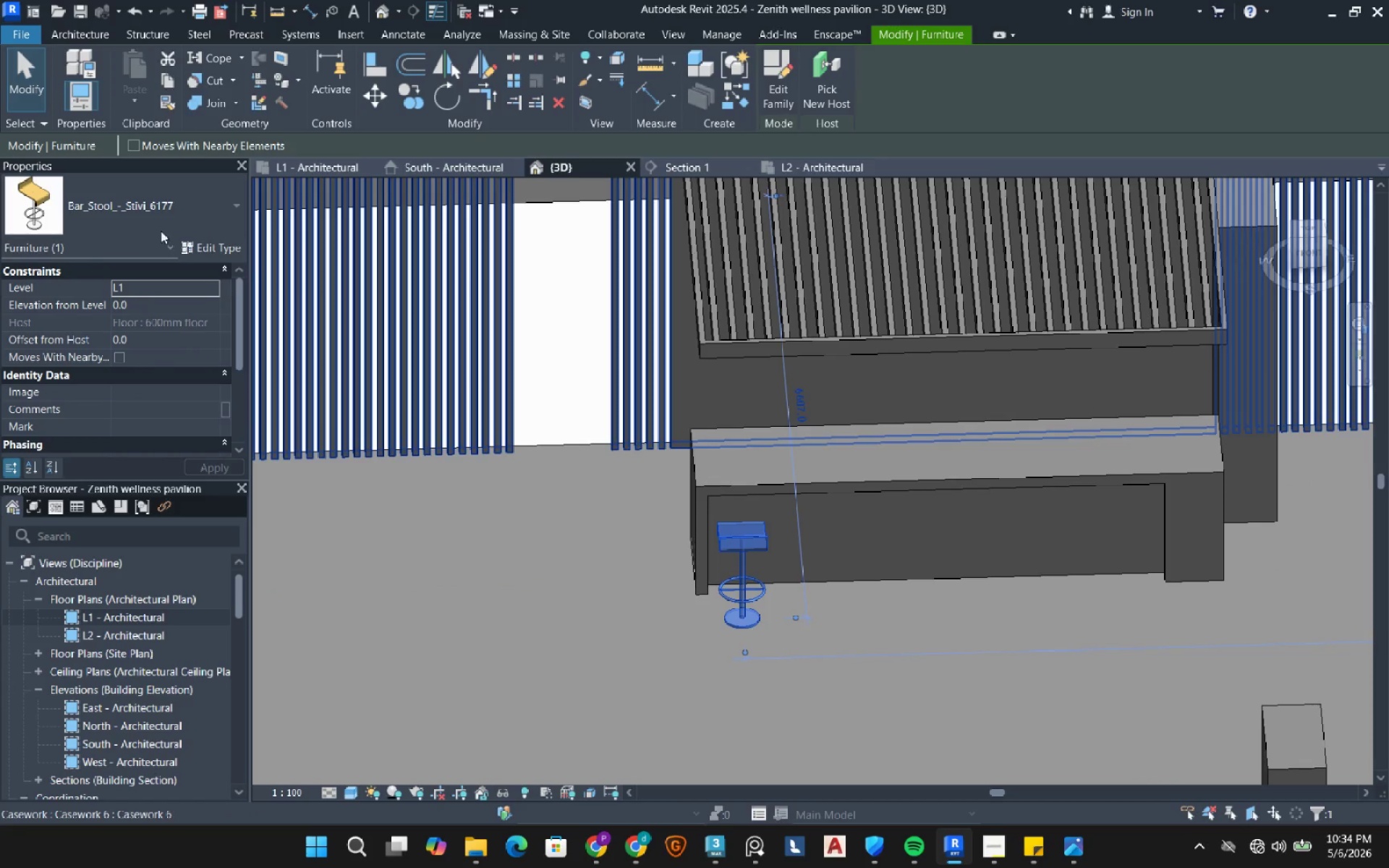 
left_click([131, 210])
 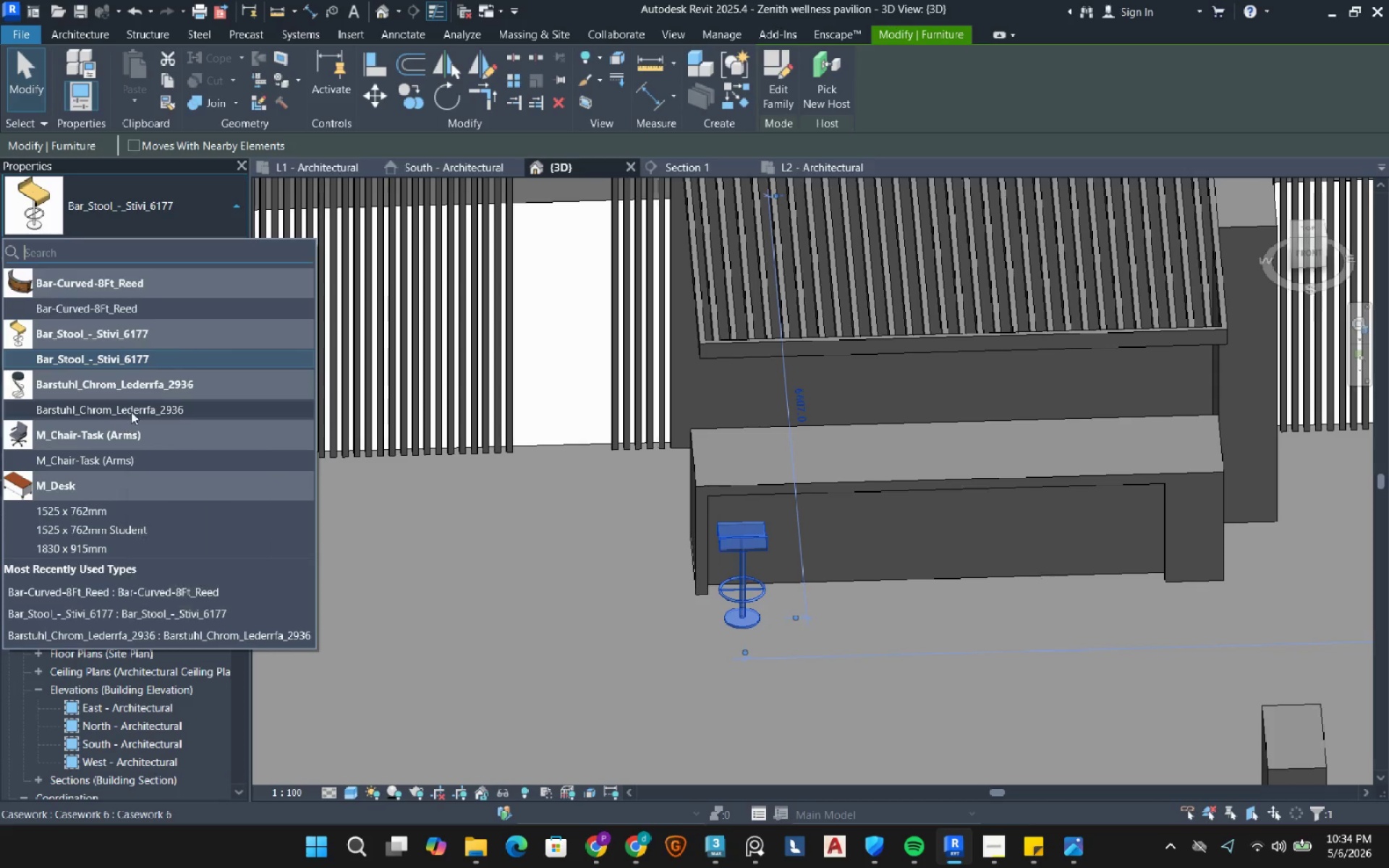 
left_click_drag(start_coordinate=[137, 406], to_coordinate=[749, 545])
 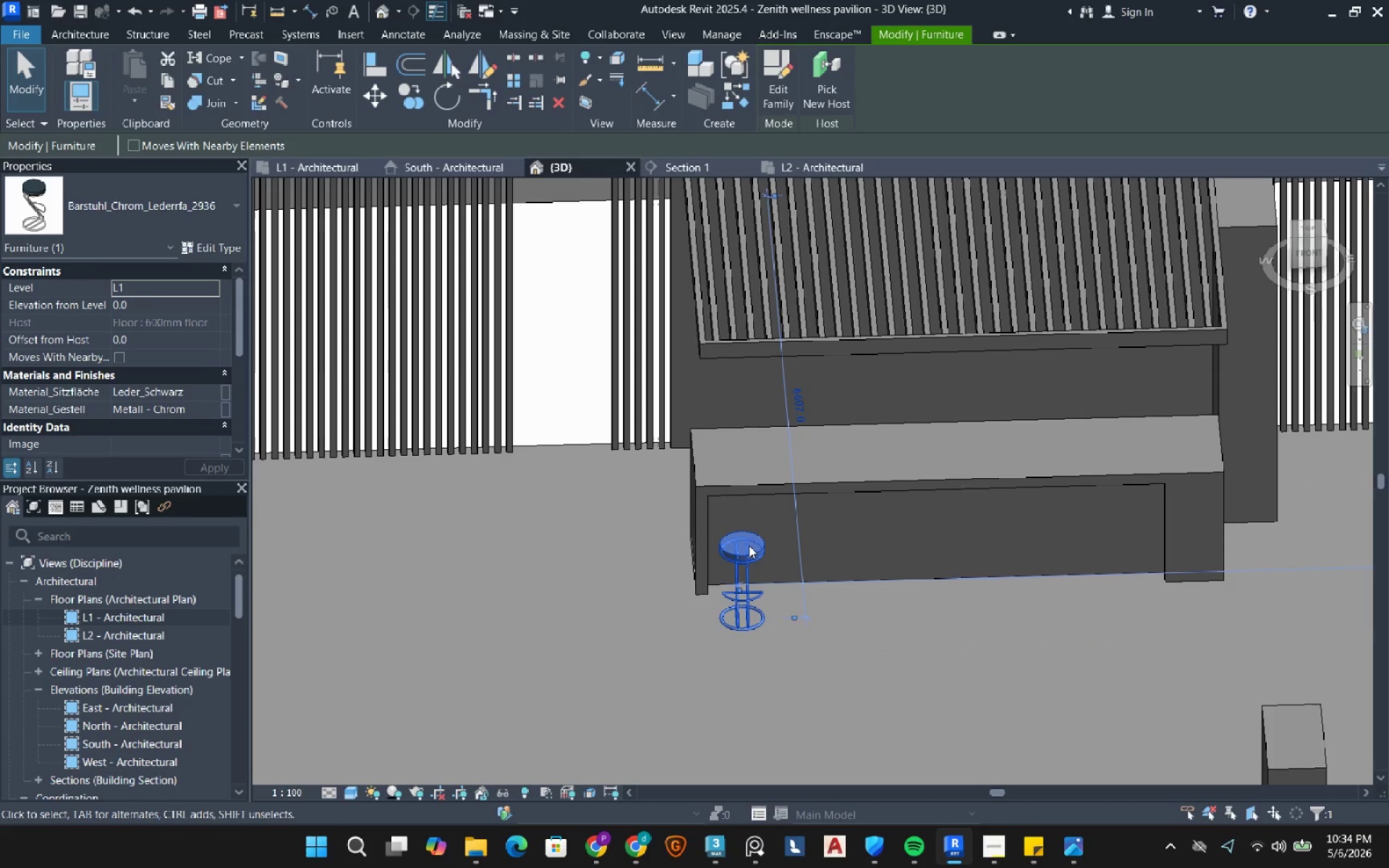 
key(Escape)
 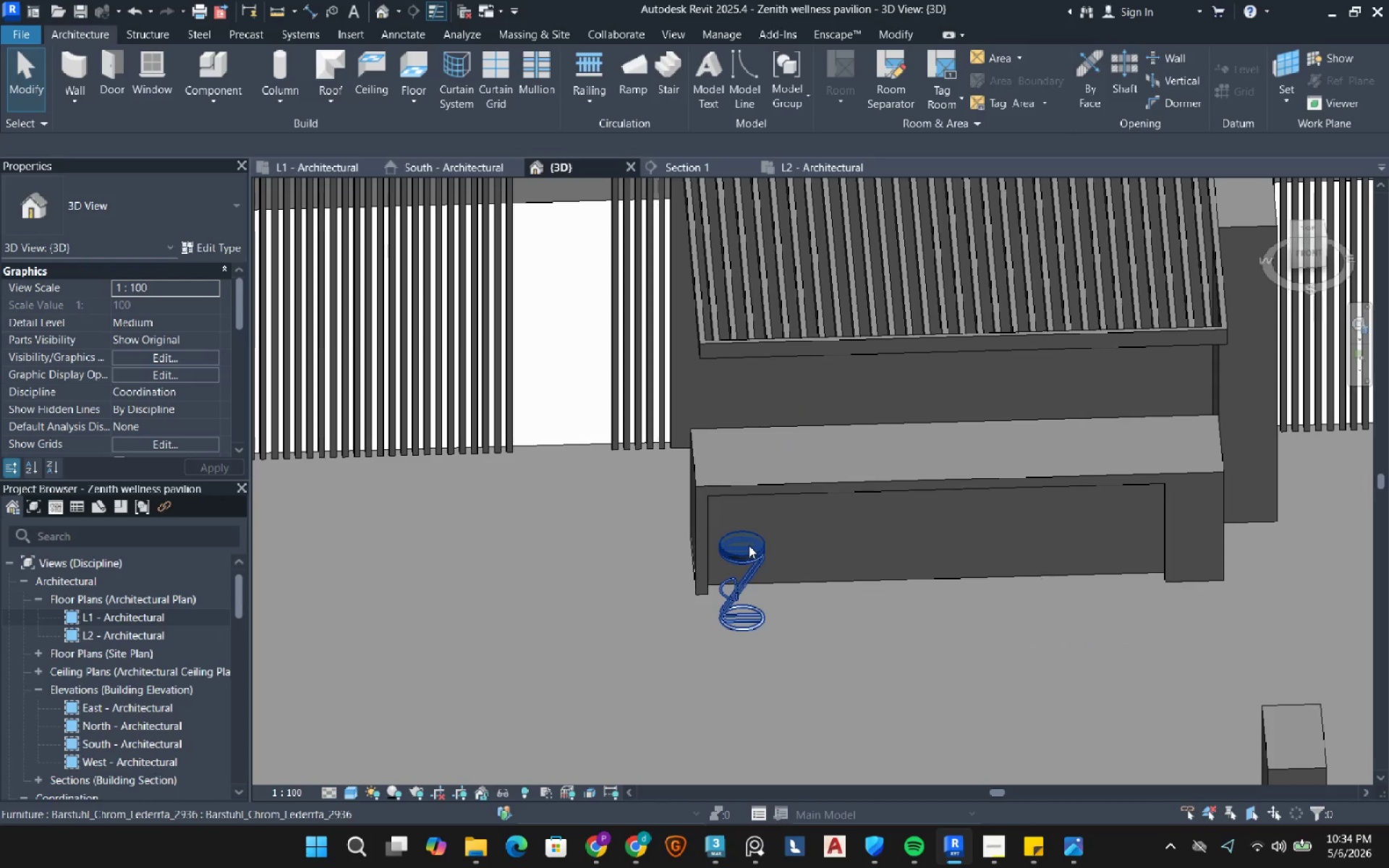 
left_click([749, 545])
 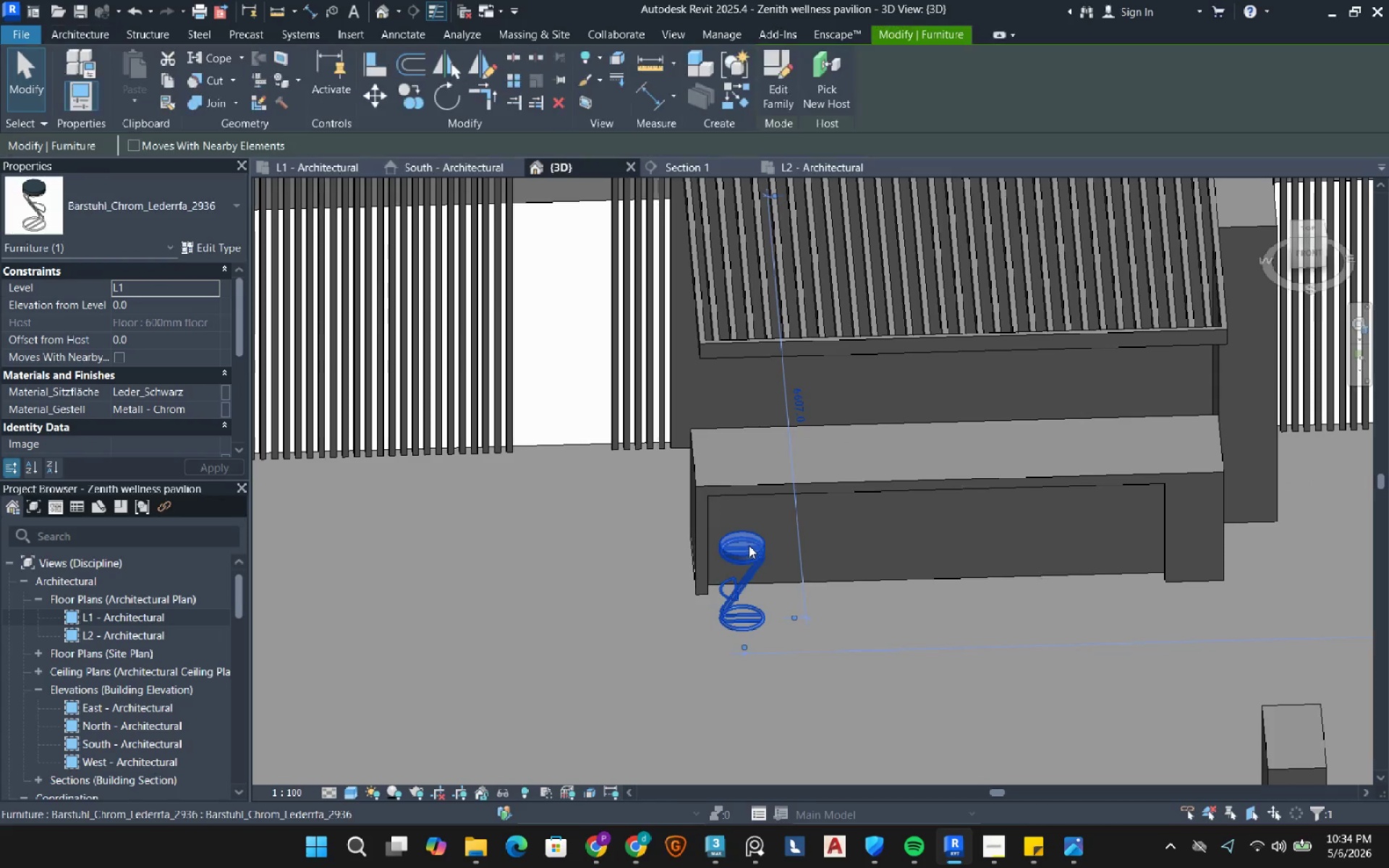 
key(Space)
 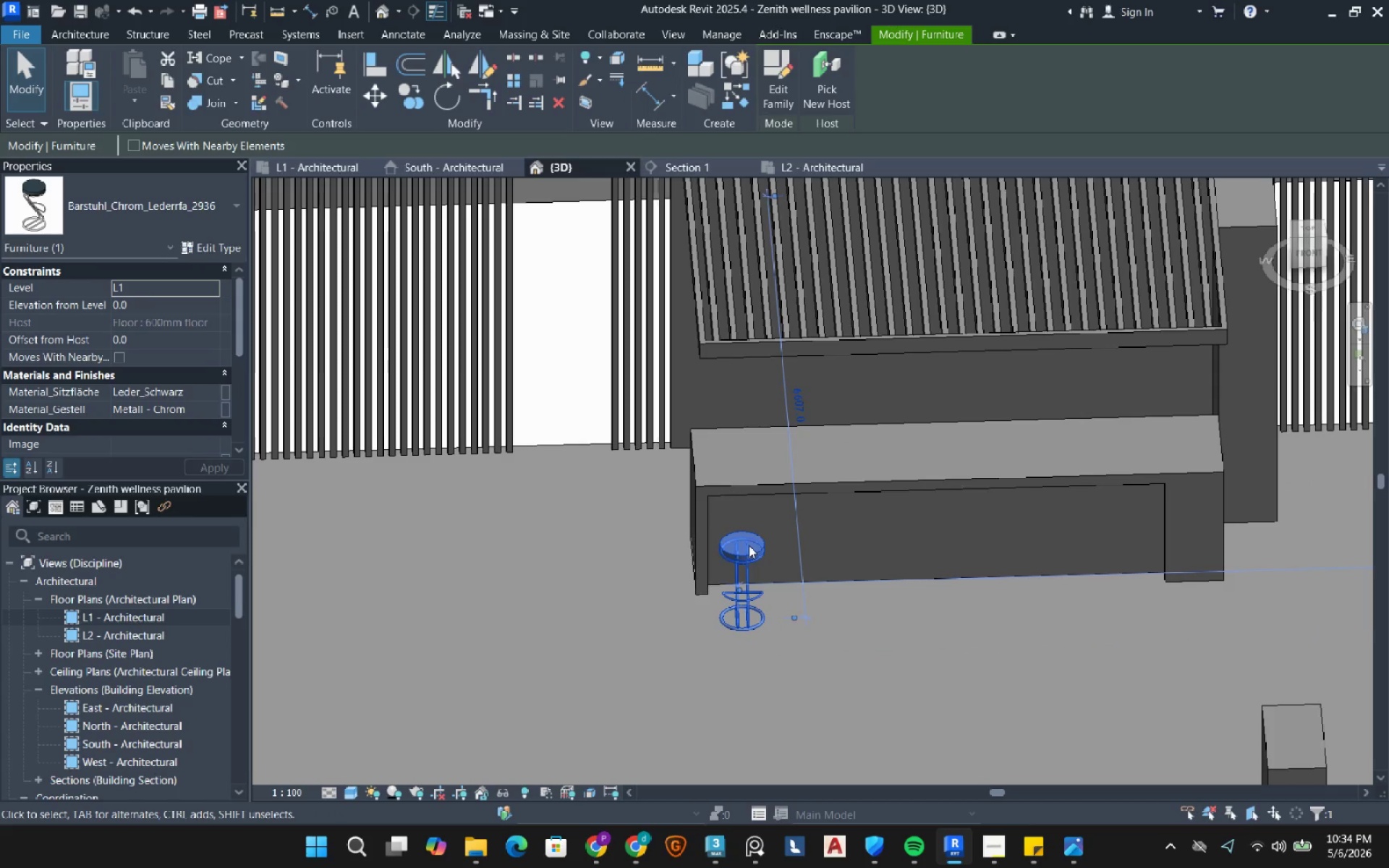 
key(Space)
 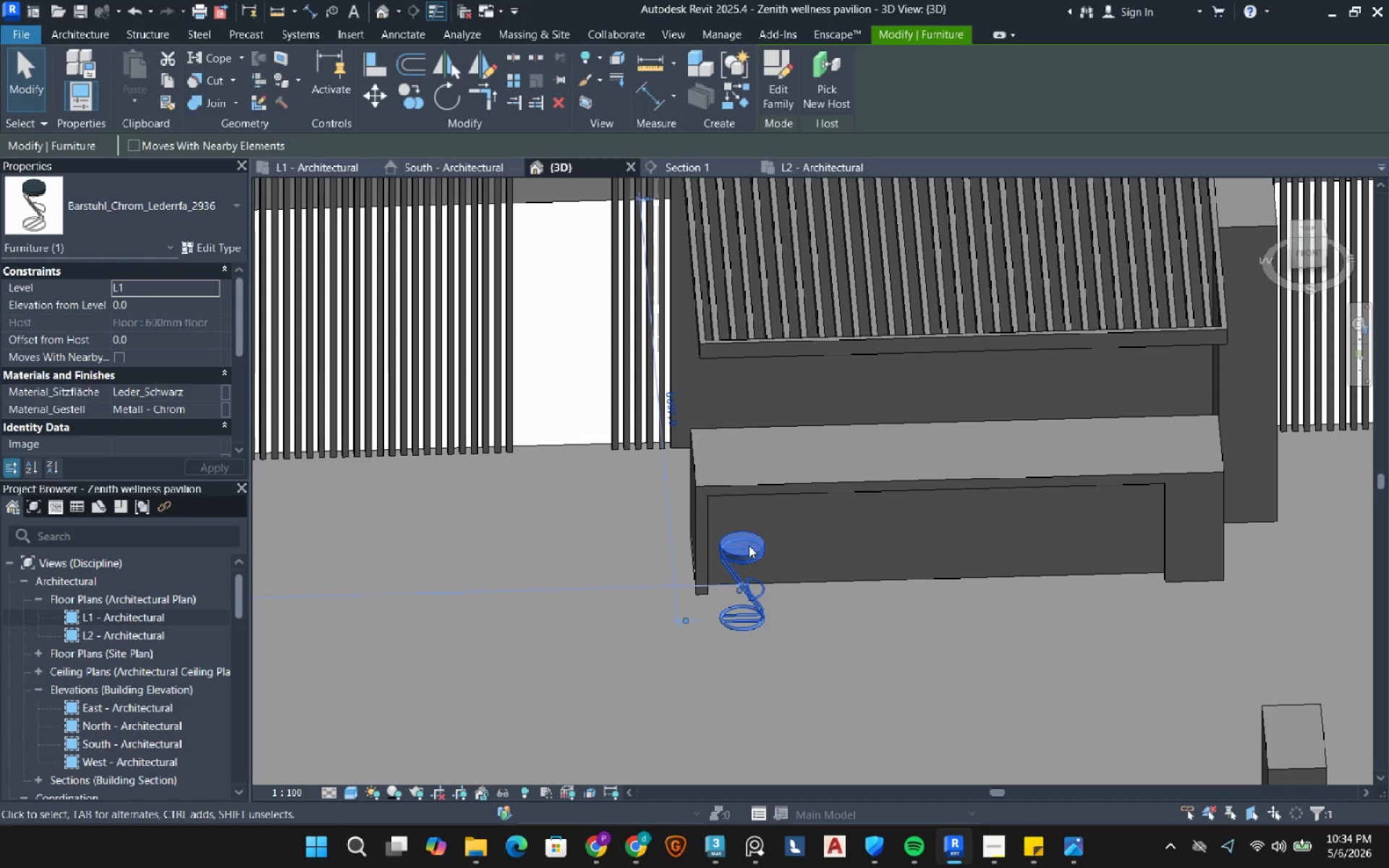 
key(Space)
 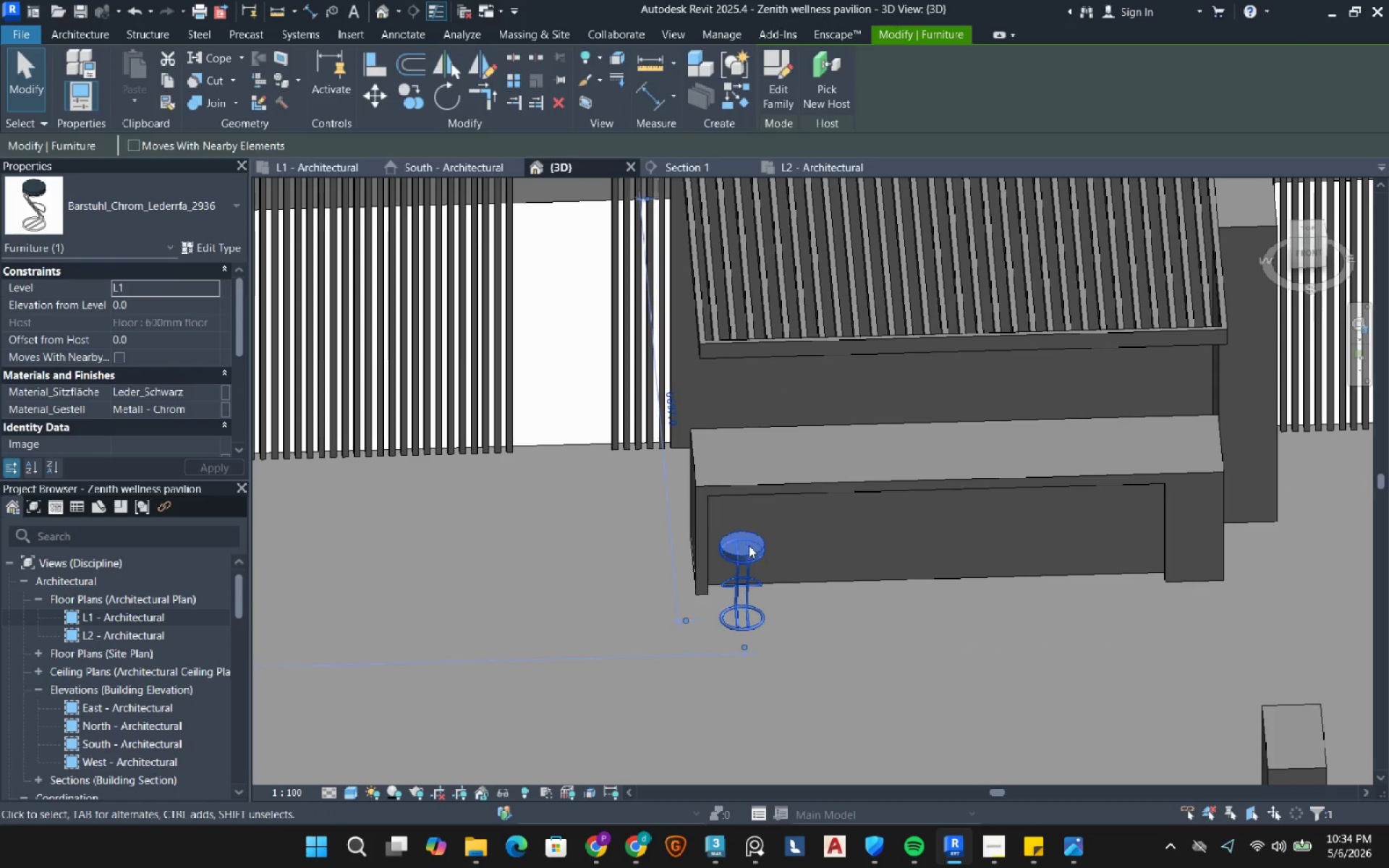 
key(Escape)
 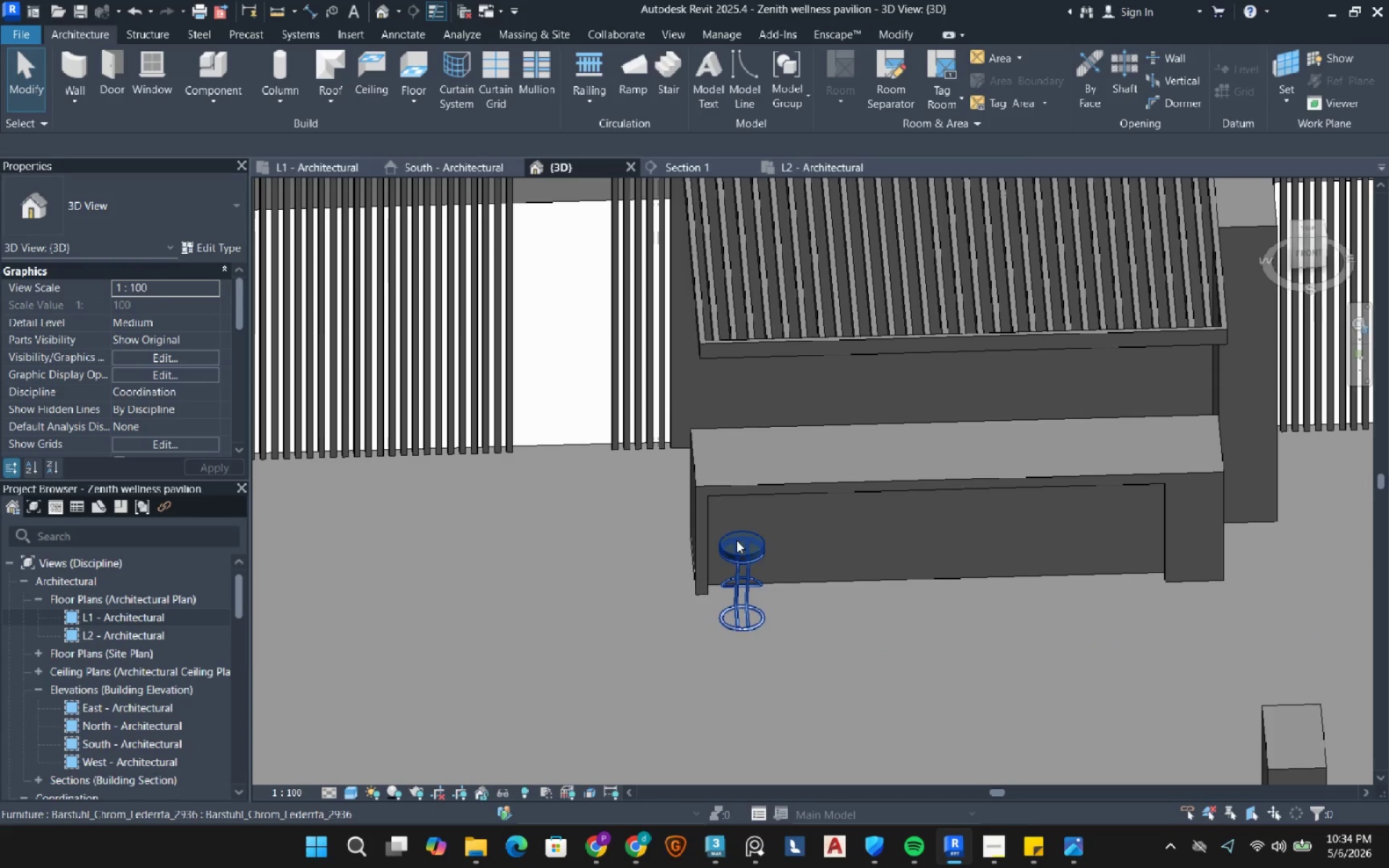 
left_click([736, 540])
 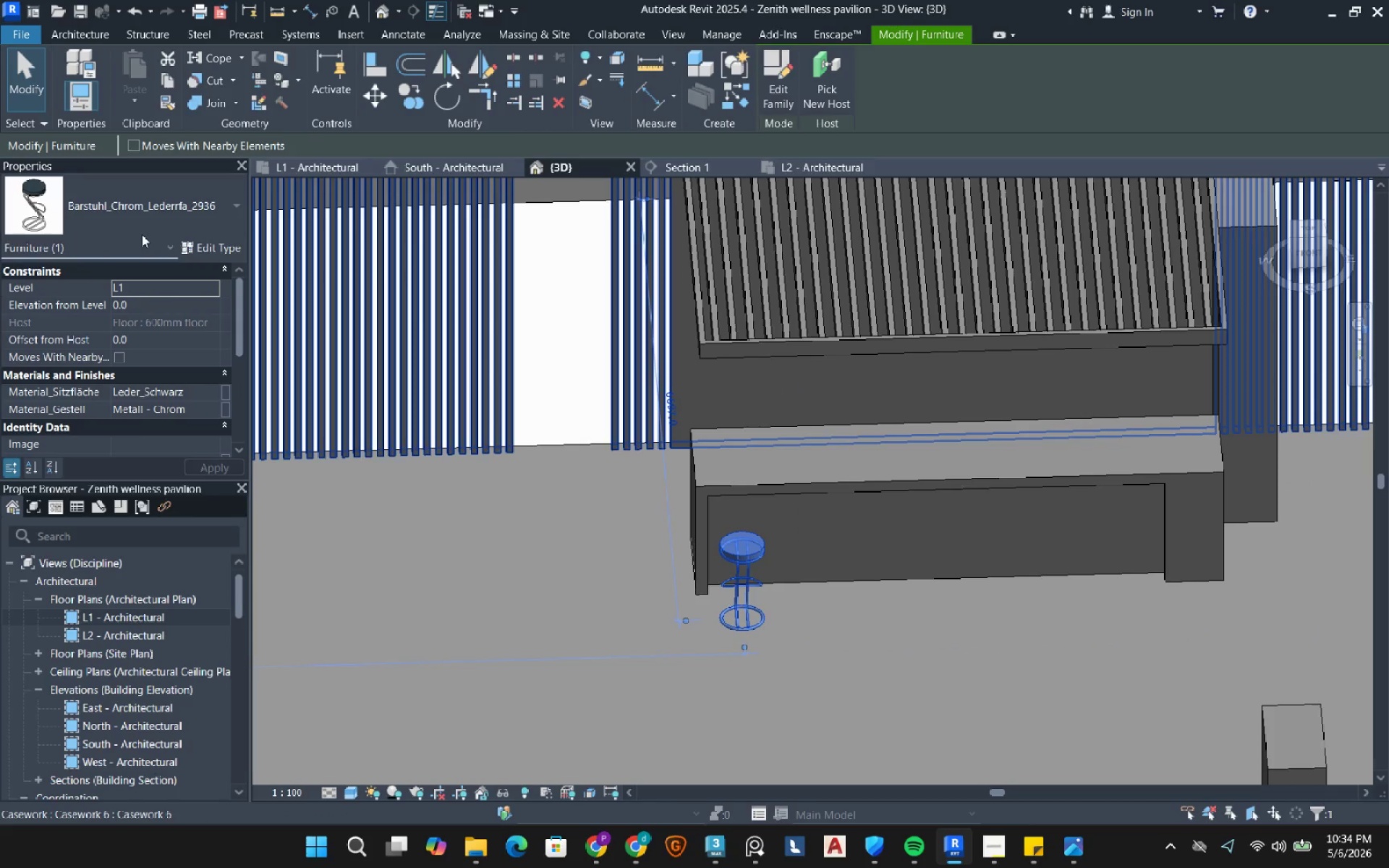 
left_click([145, 224])
 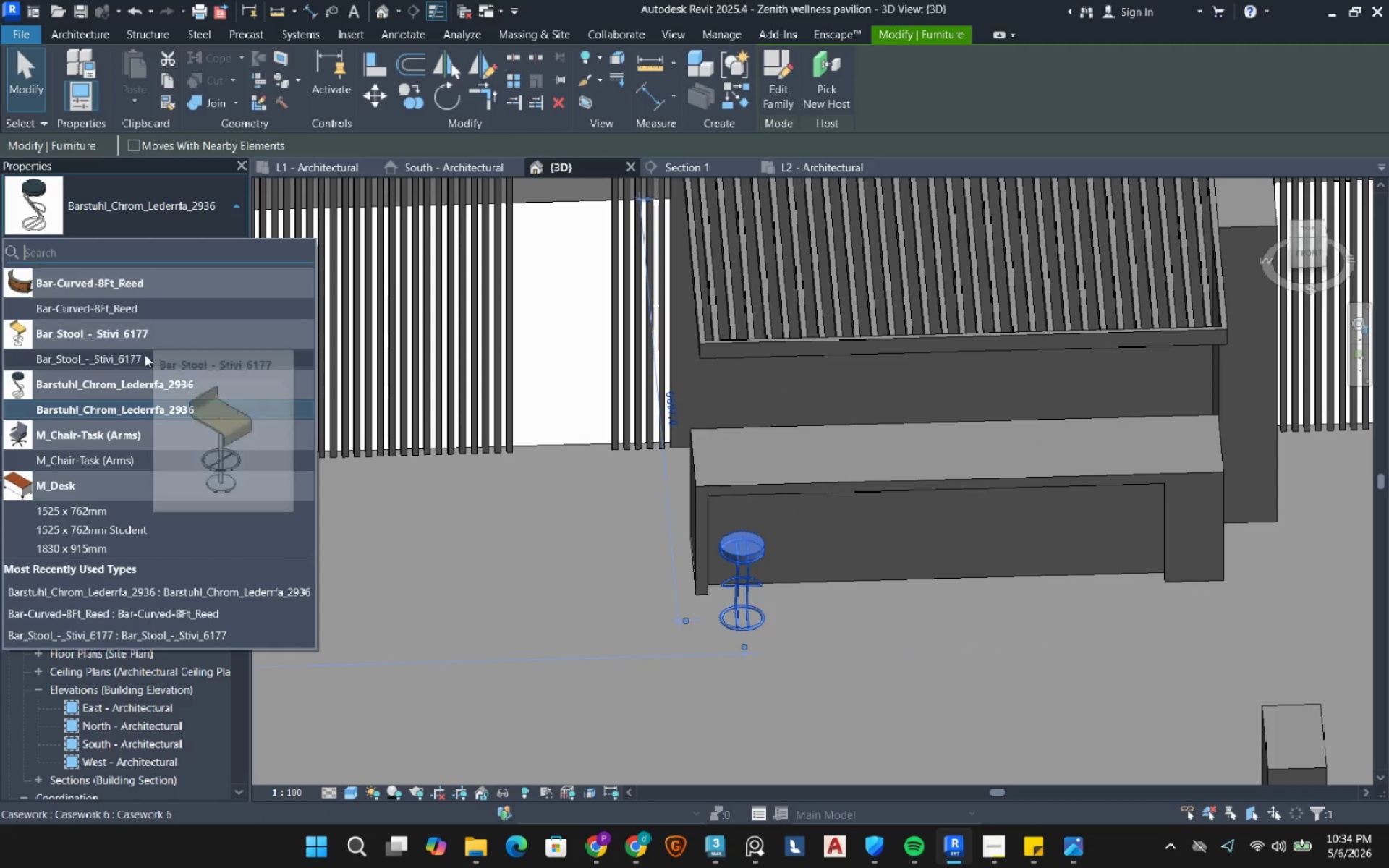 
scroll: coordinate [97, 392], scroll_direction: down, amount: 2.0
 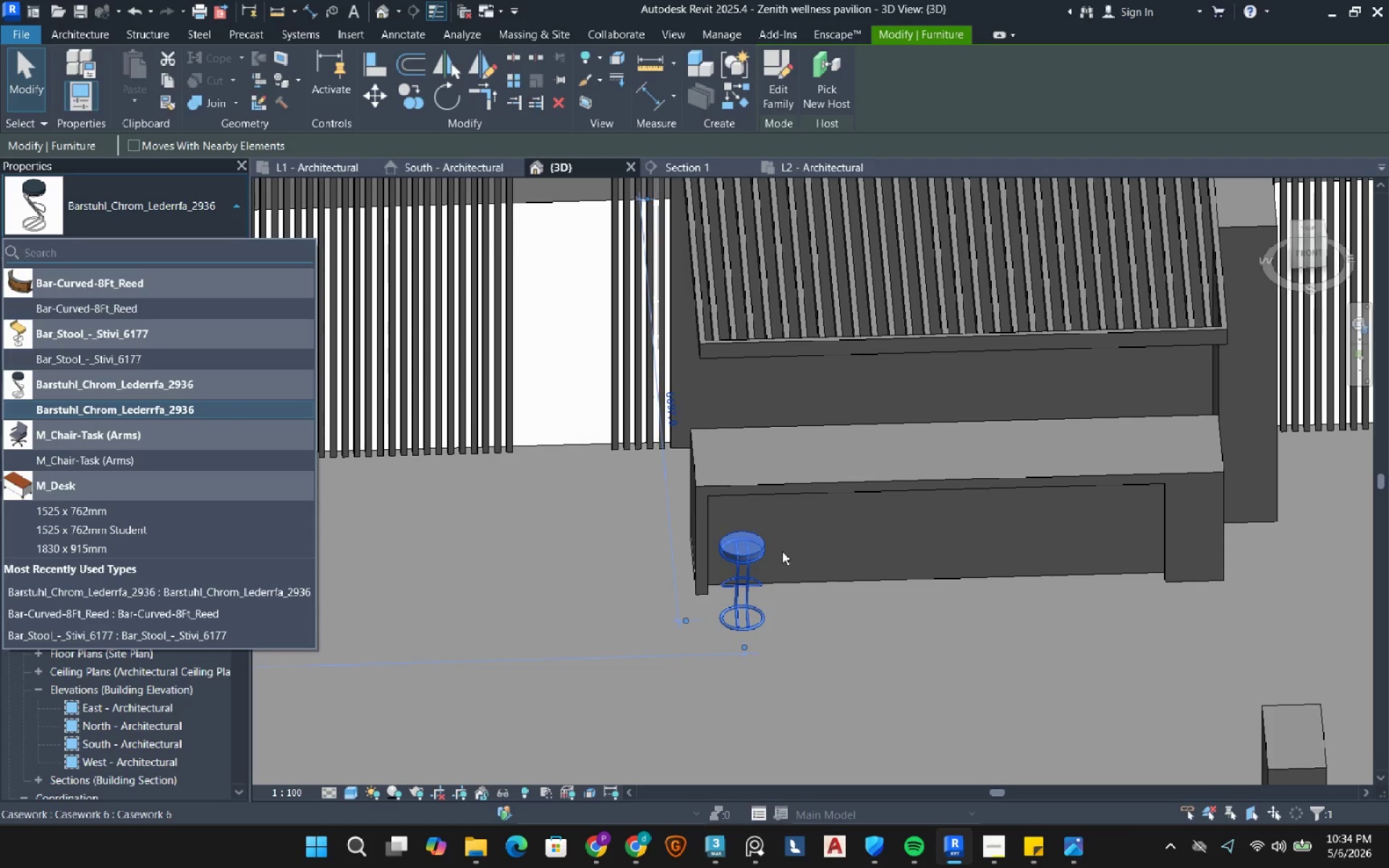 
scroll: coordinate [763, 551], scroll_direction: up, amount: 3.0
 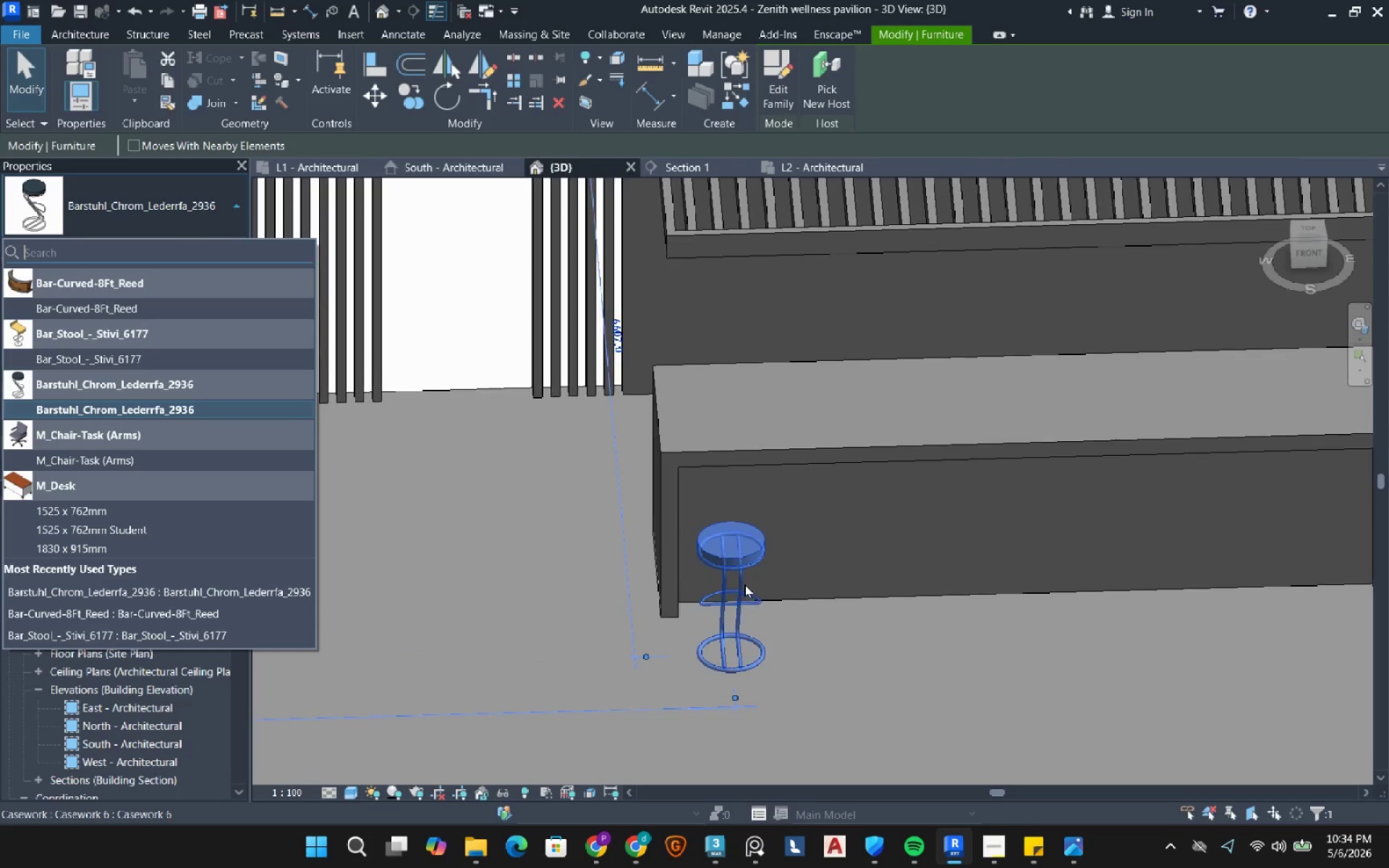 
hold_key(key=ShiftLeft, duration=2.95)
 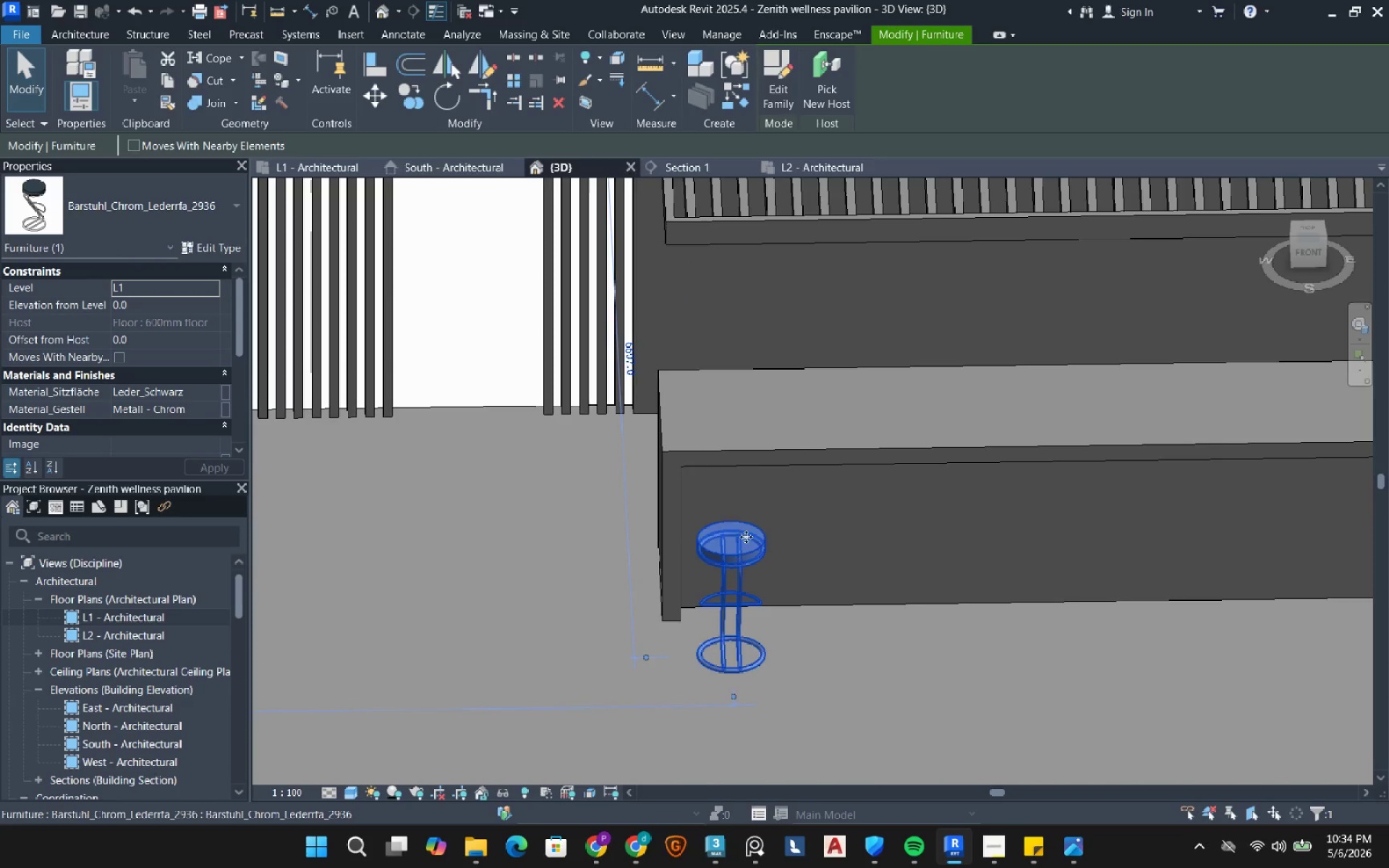 
key(Escape)
 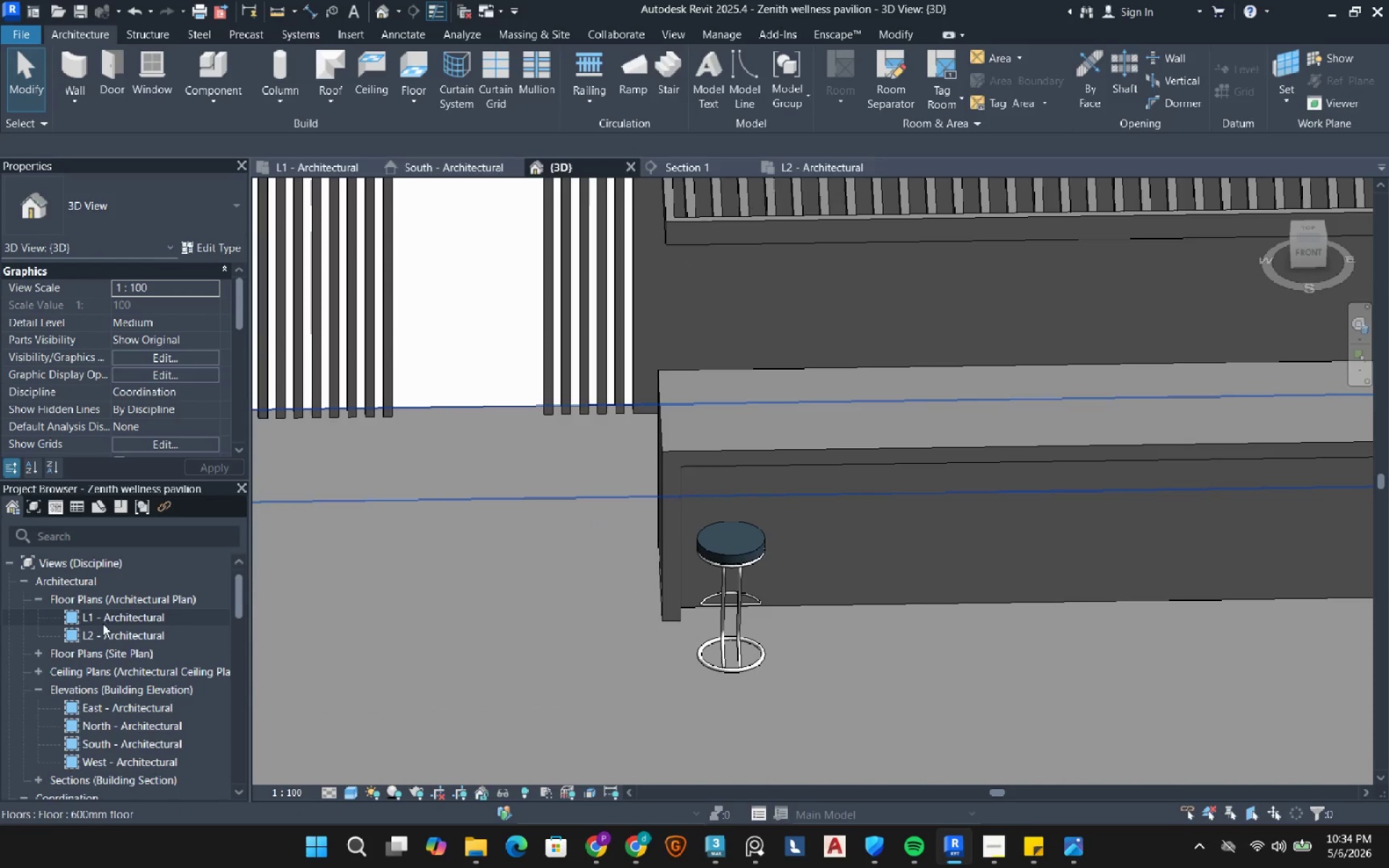 
double_click([103, 624])
 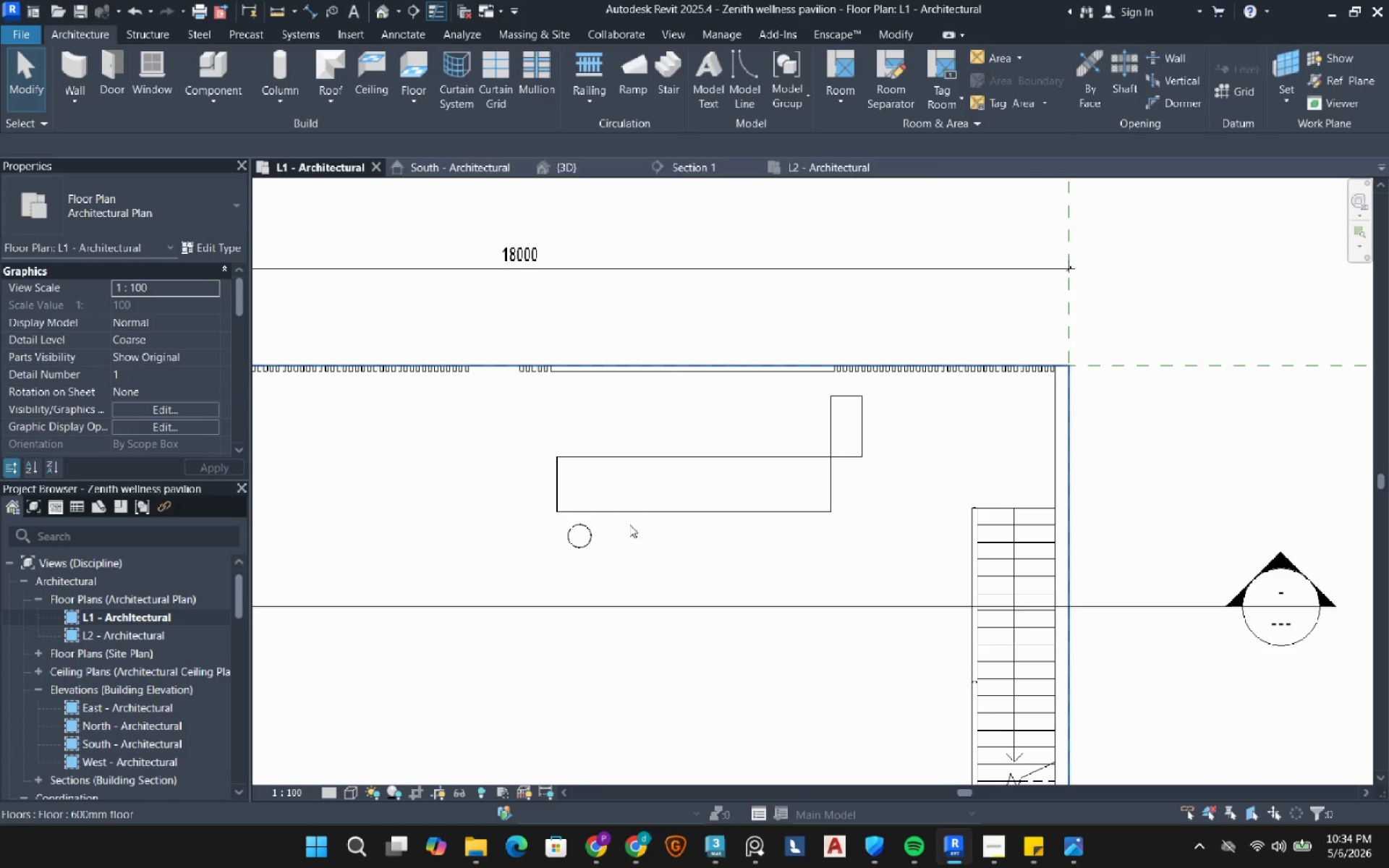 
left_click([567, 536])
 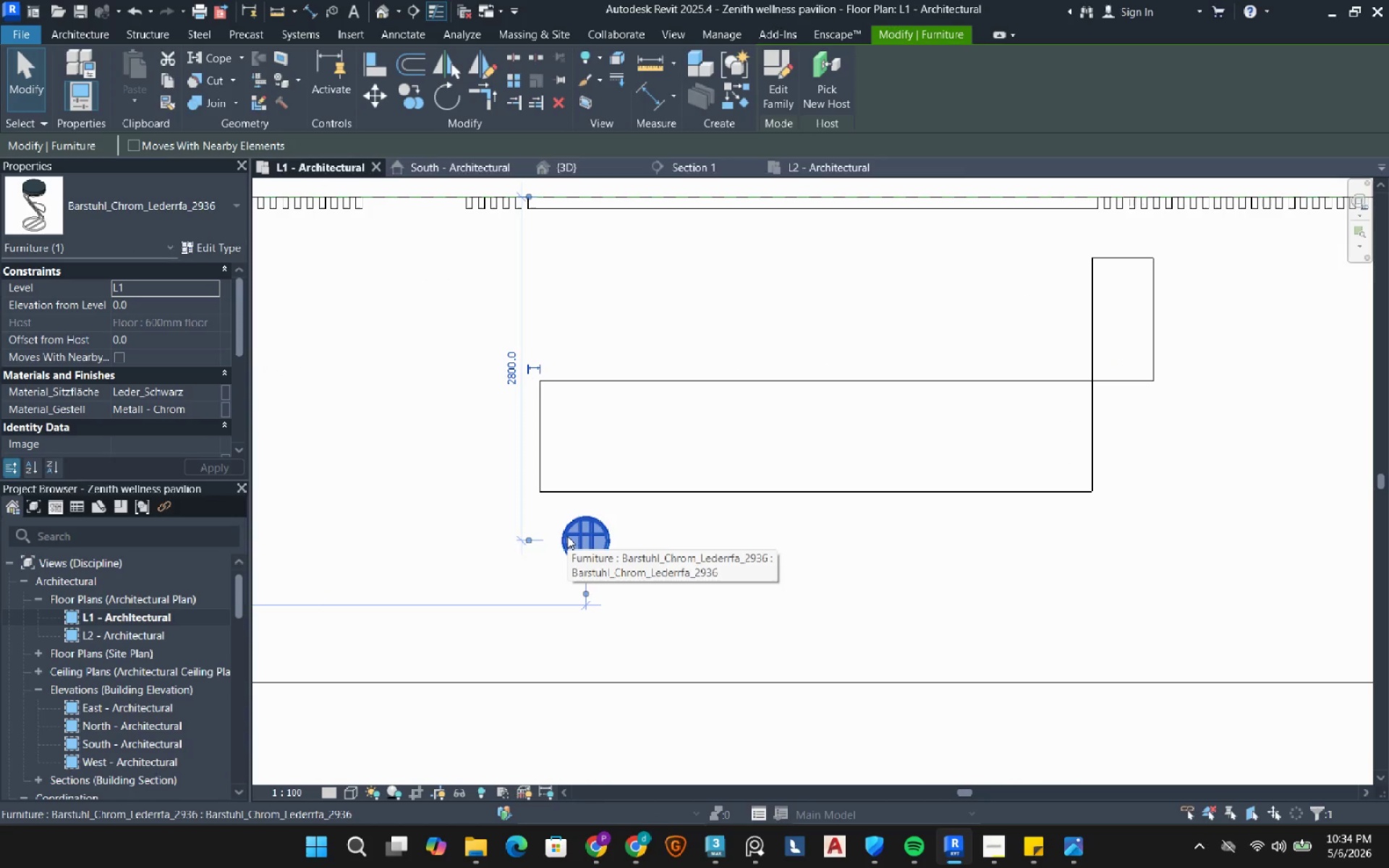 
scroll: coordinate [567, 536], scroll_direction: up, amount: 5.0
 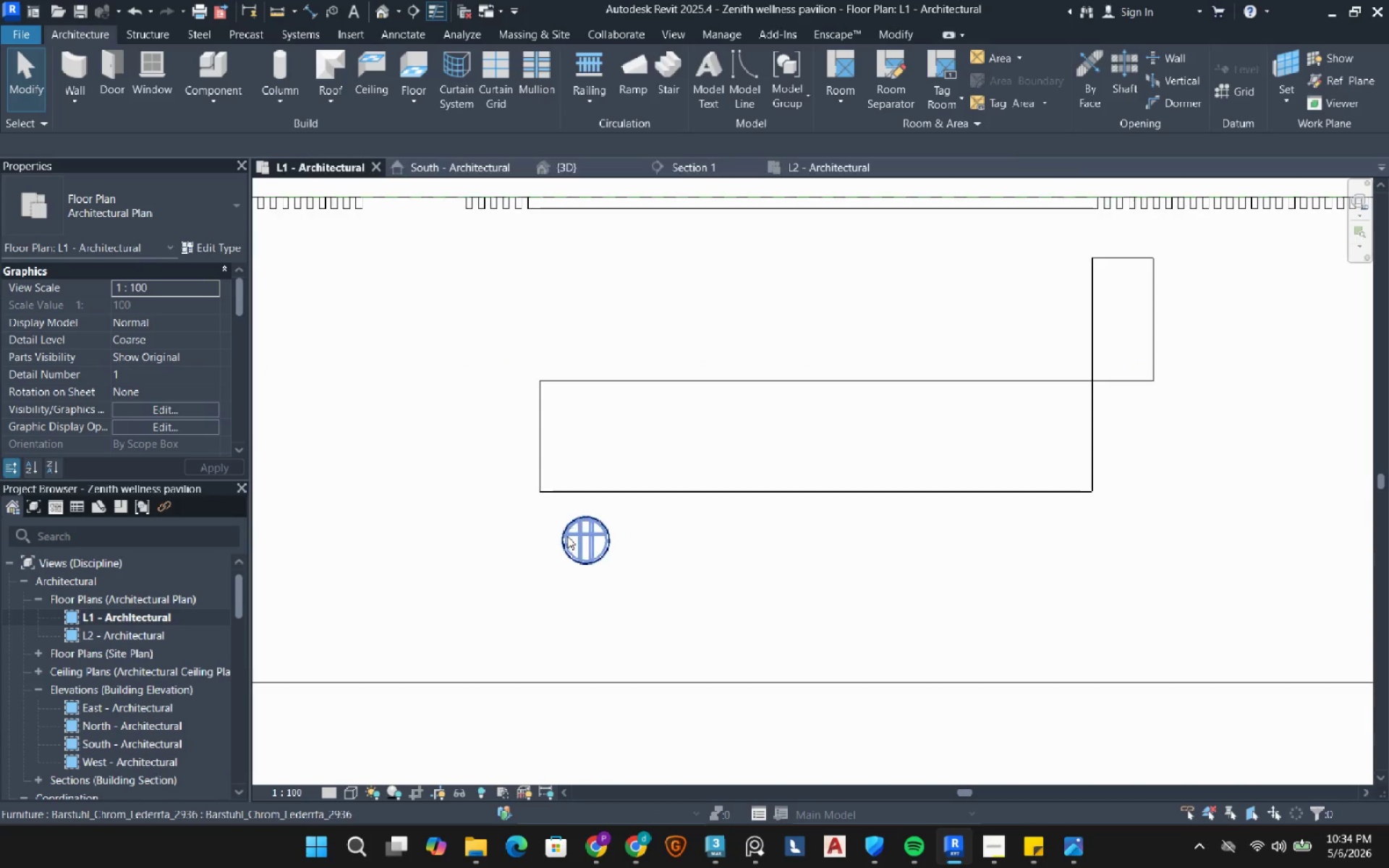 
key(ArrowUp)
 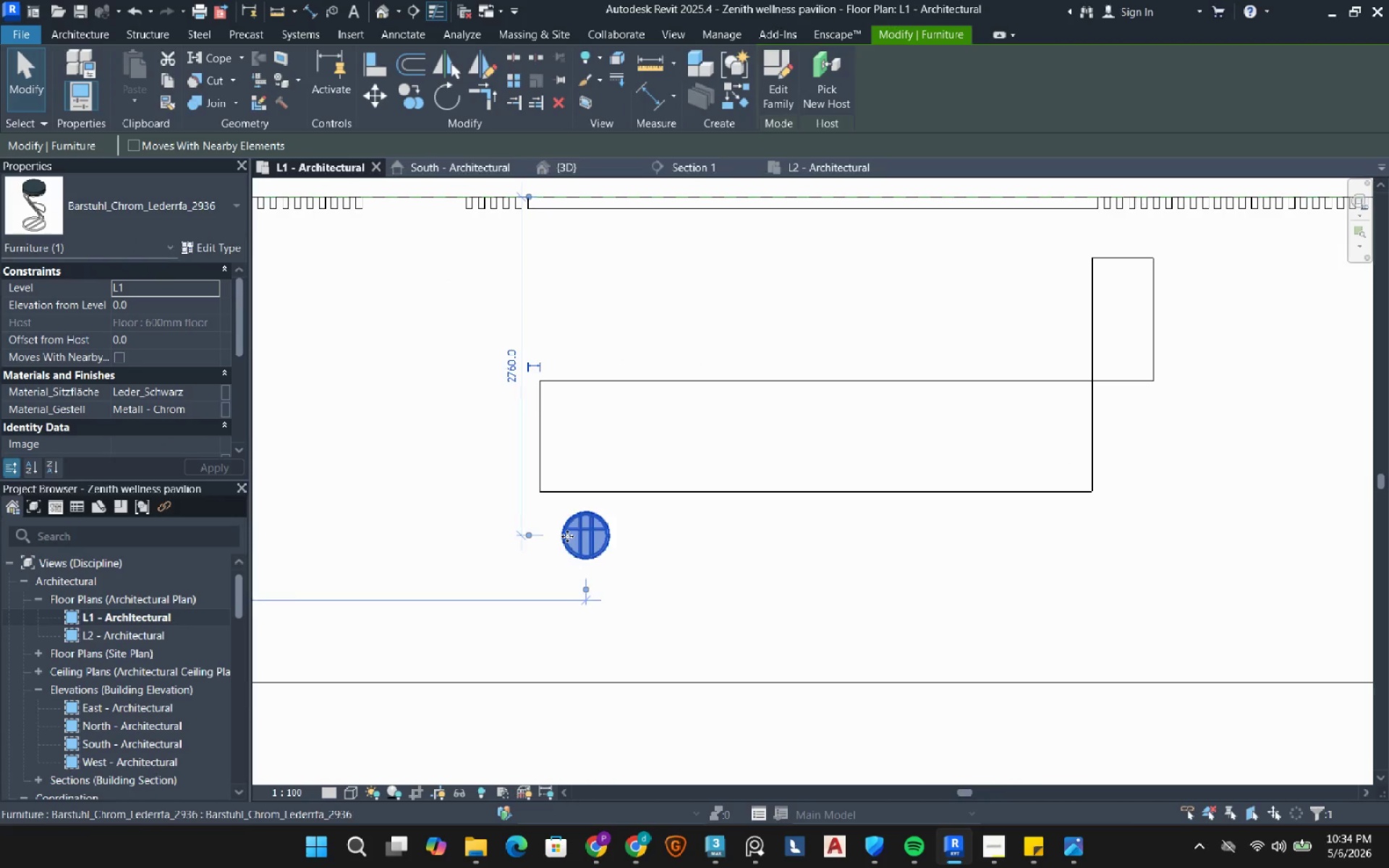 
key(ArrowUp)
 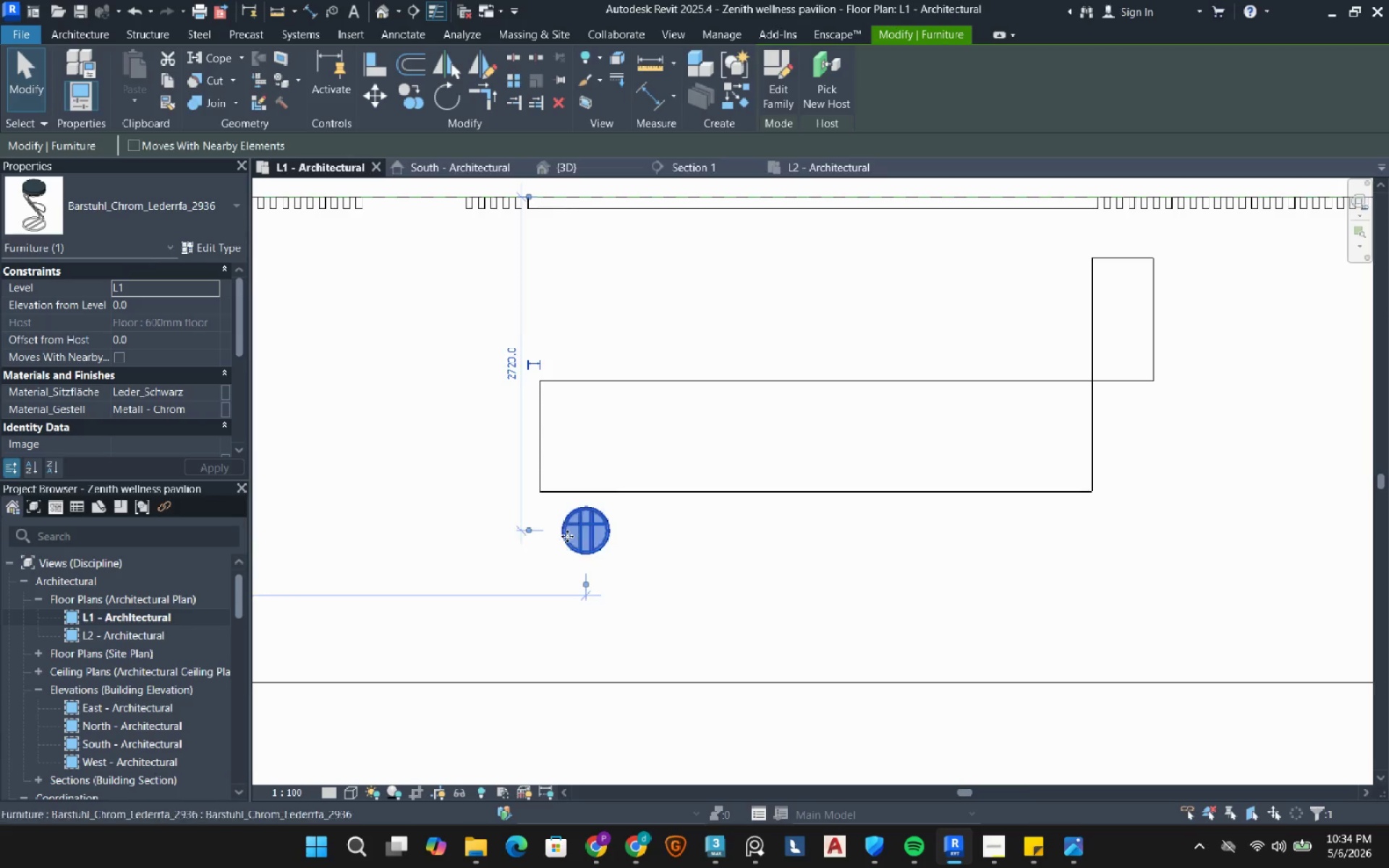 
key(ArrowUp)
 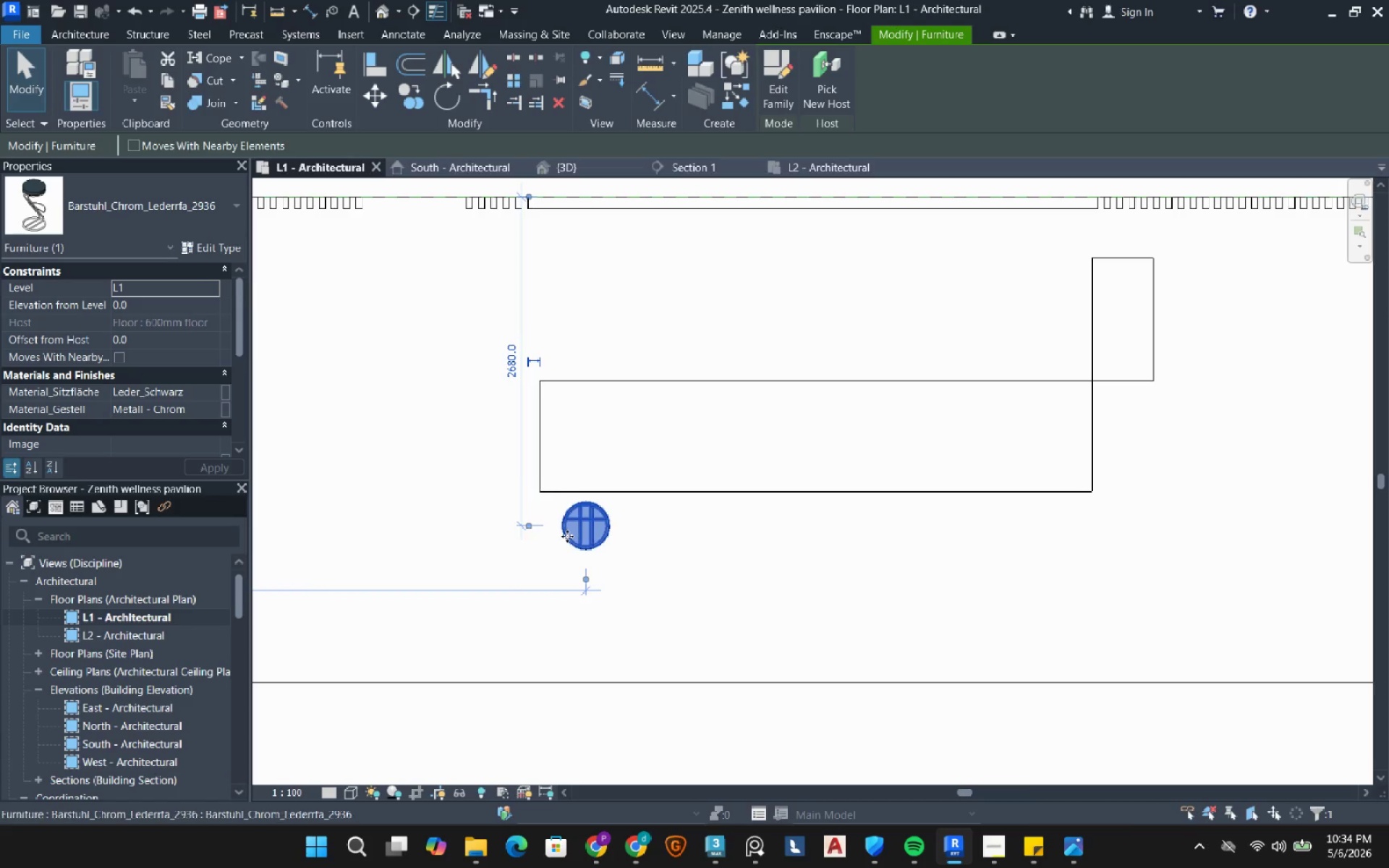 
key(ArrowUp)
 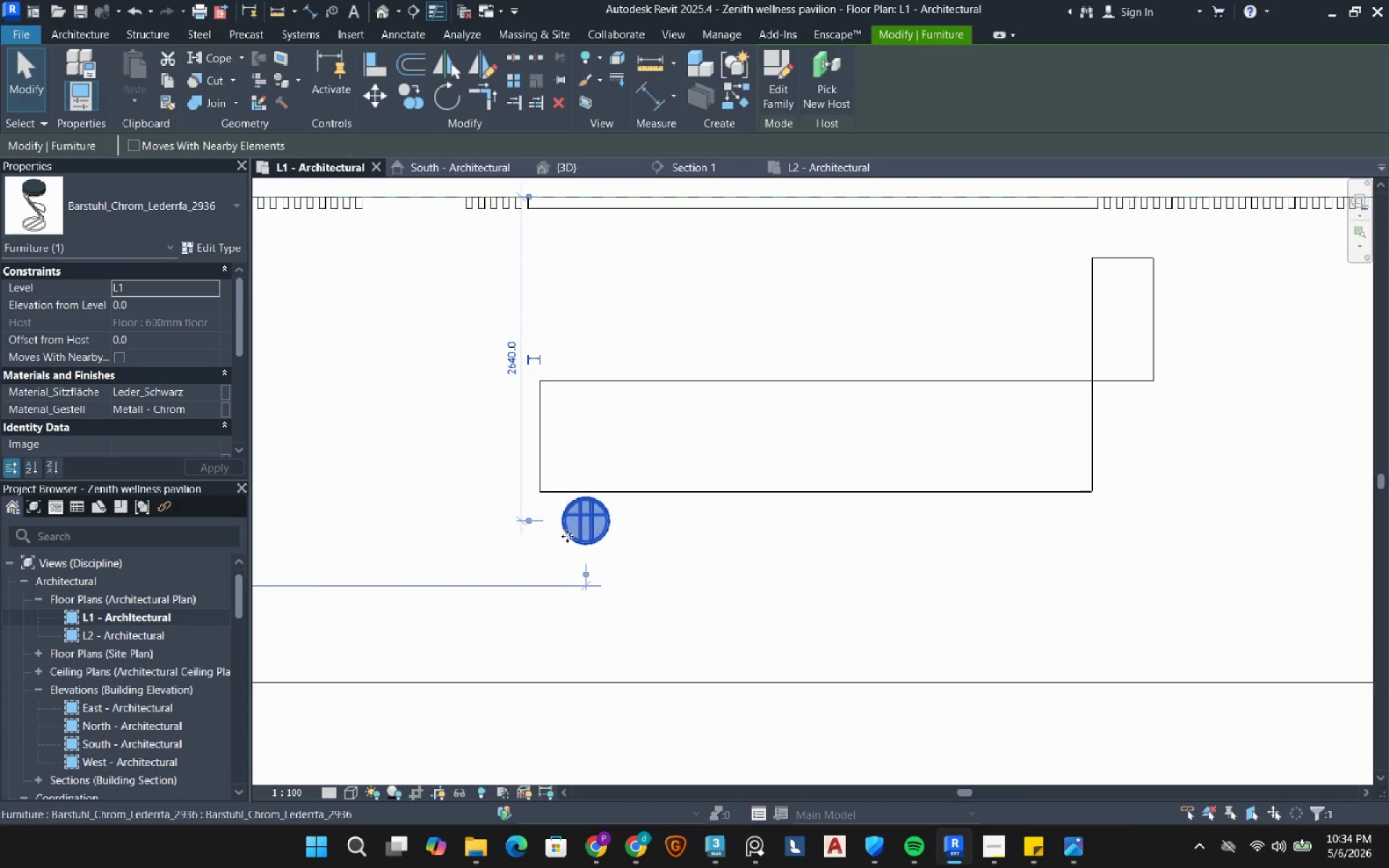 
key(ArrowRight)
 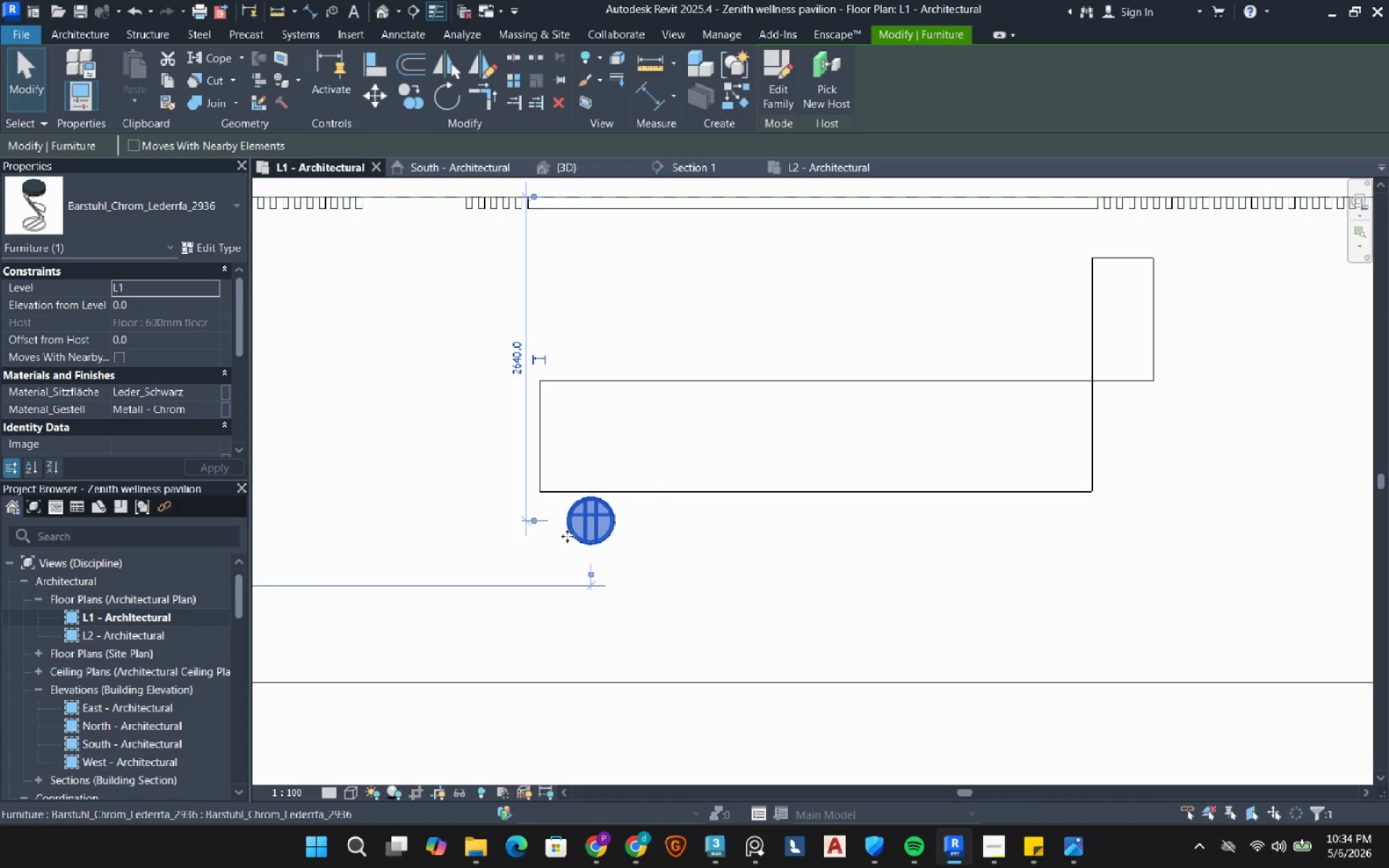 
key(ArrowDown)
 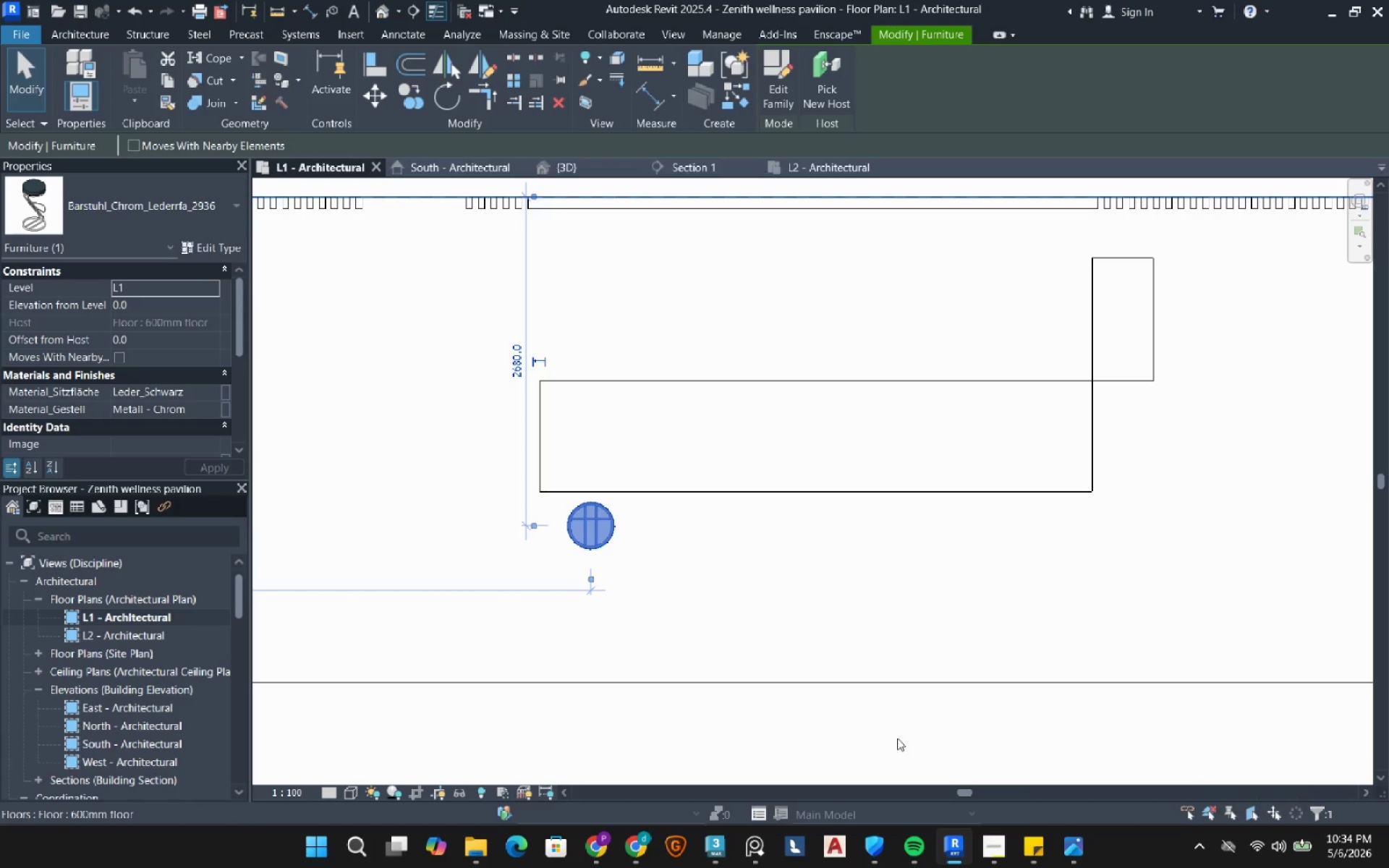 
left_click([917, 848])
 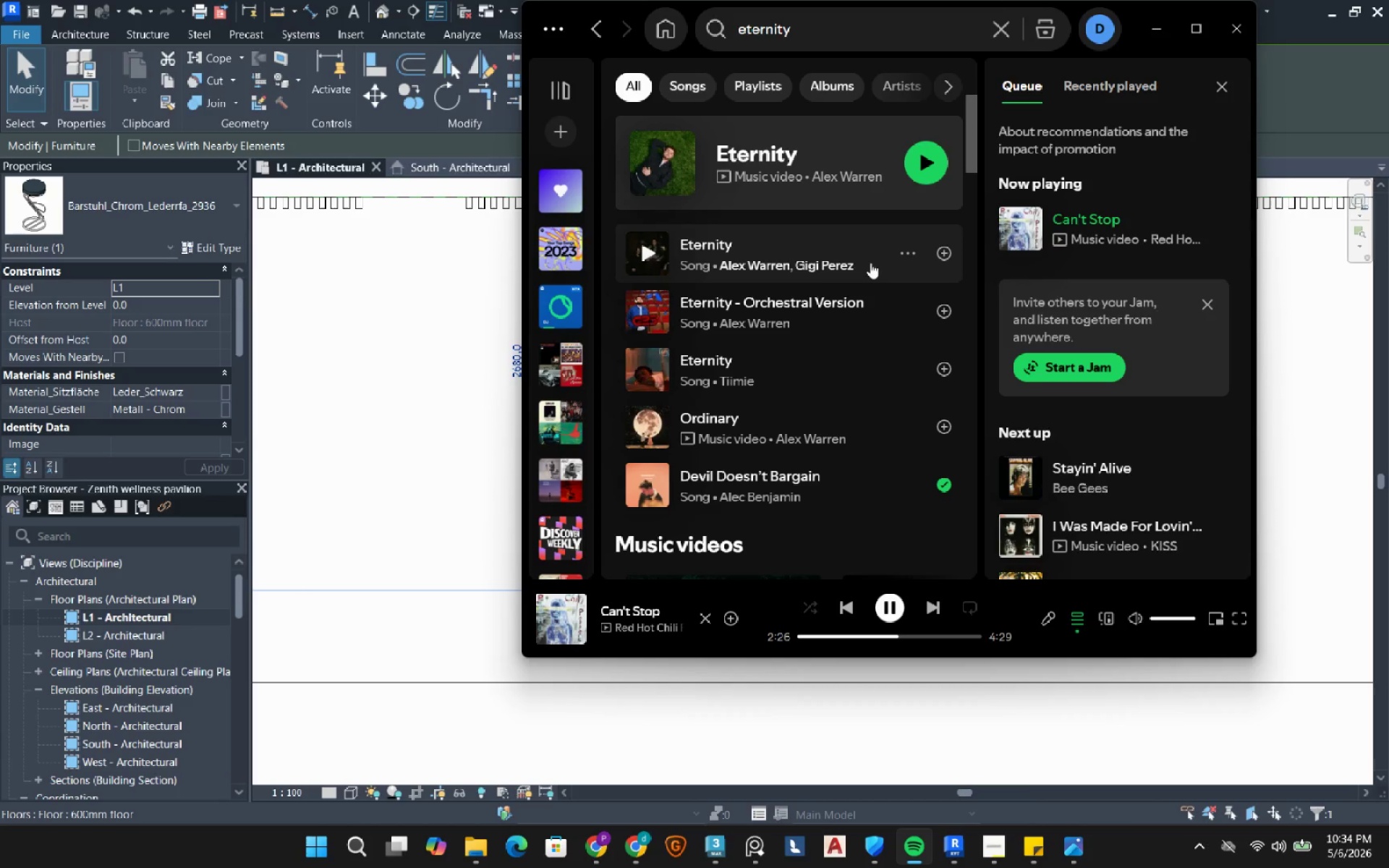 
left_click([913, 255])
 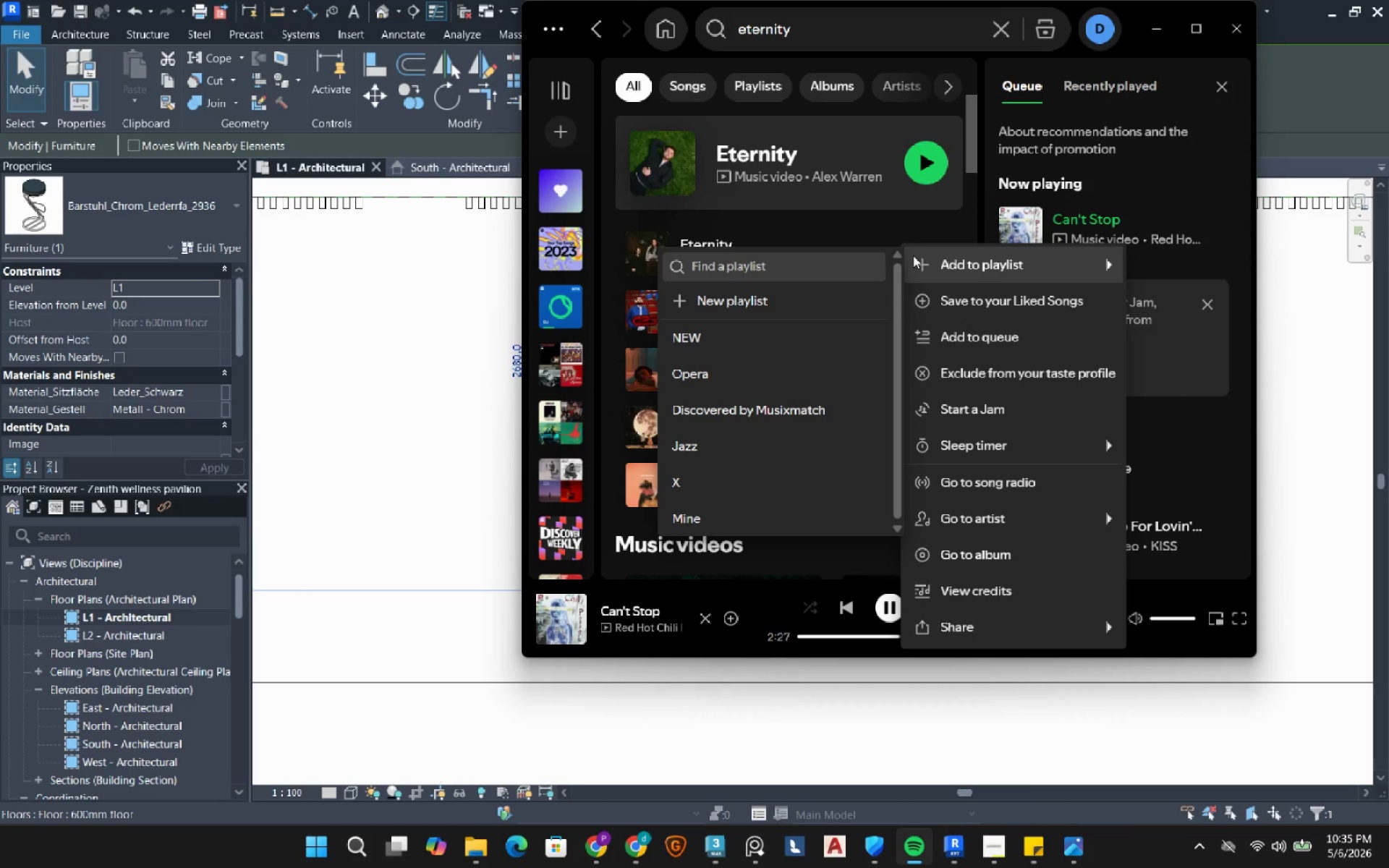 
key(Escape)
 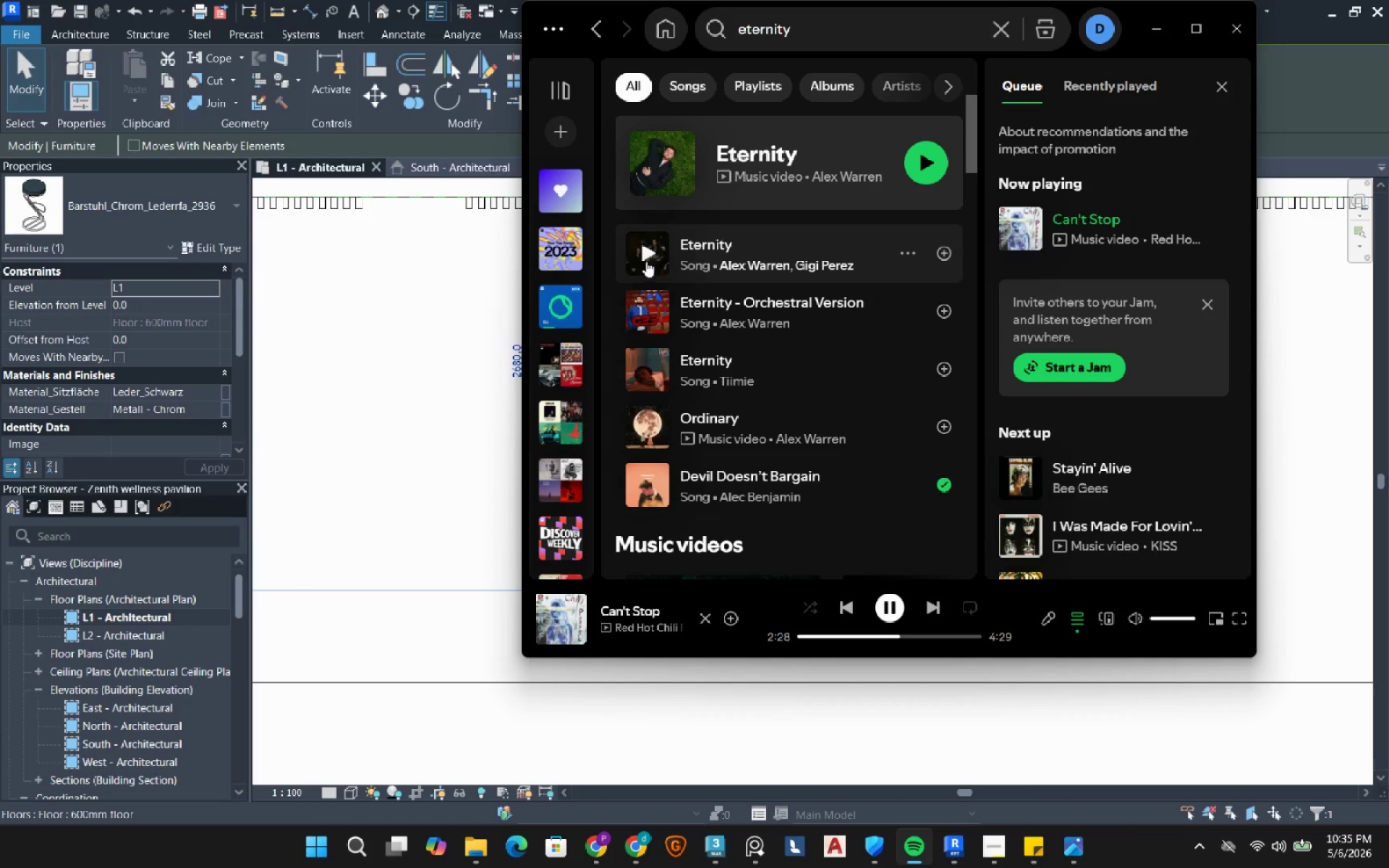 
left_click([645, 253])
 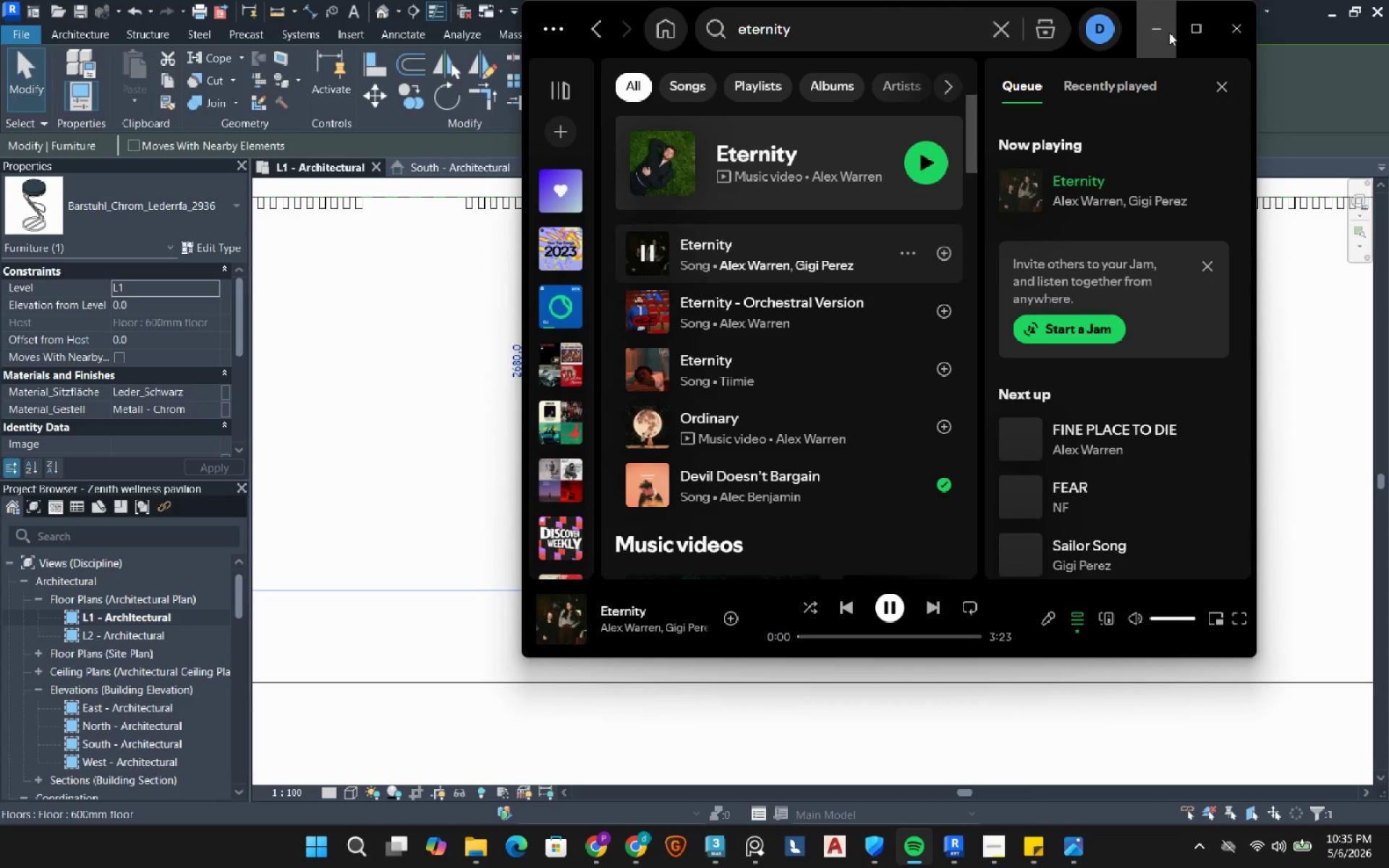 
left_click([1163, 33])
 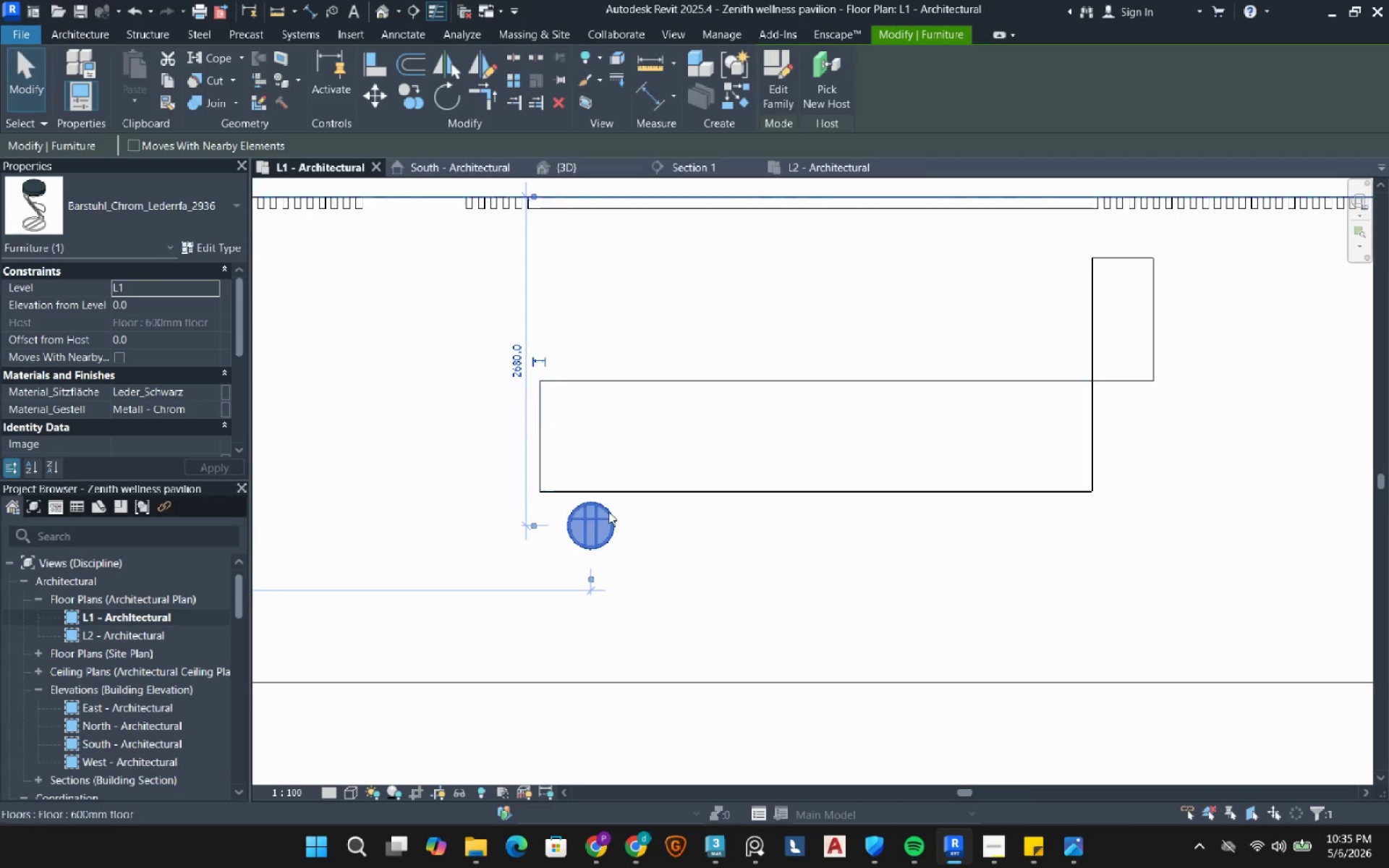 
scroll: coordinate [599, 518], scroll_direction: up, amount: 2.0
 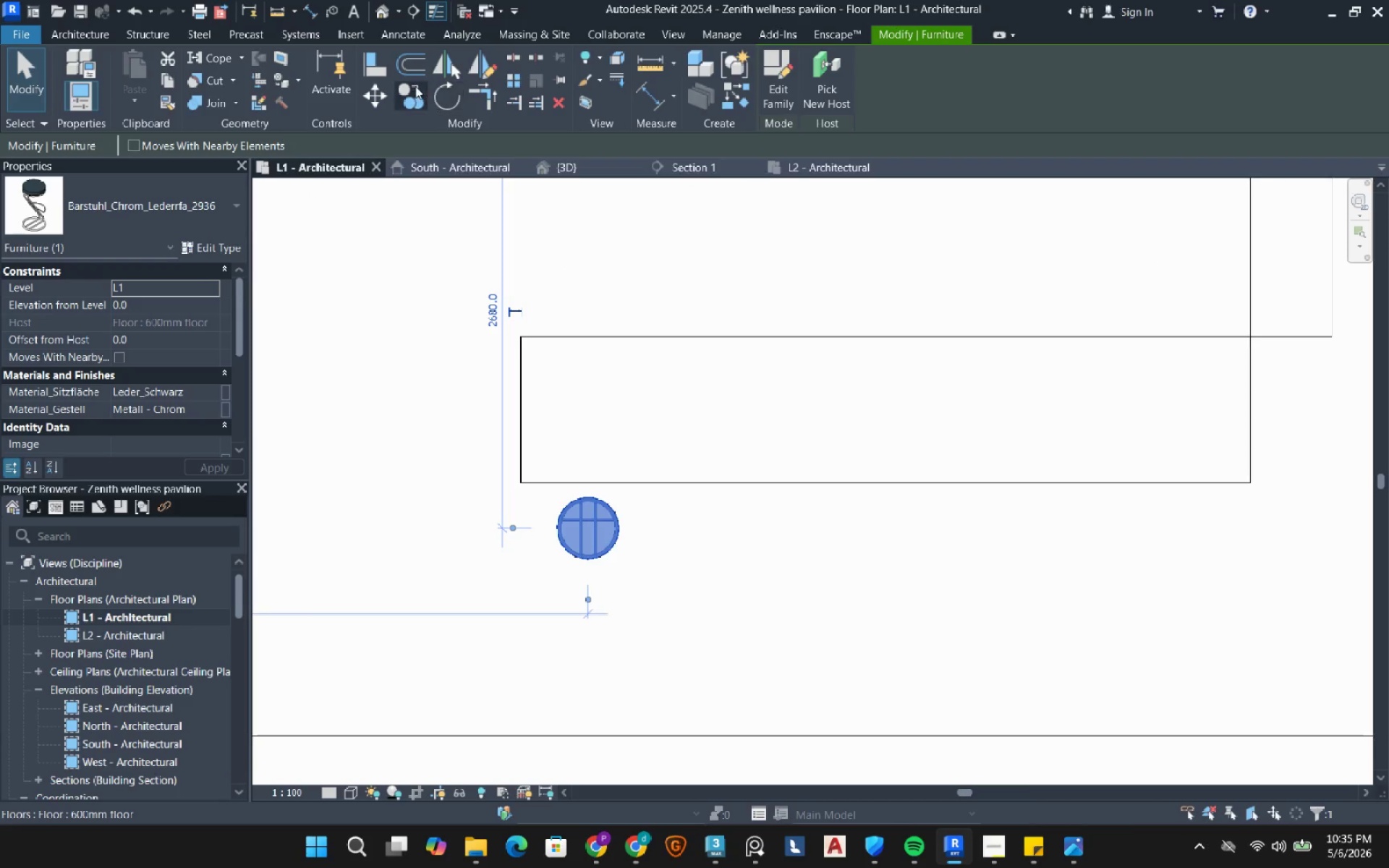 
left_click([415, 86])
 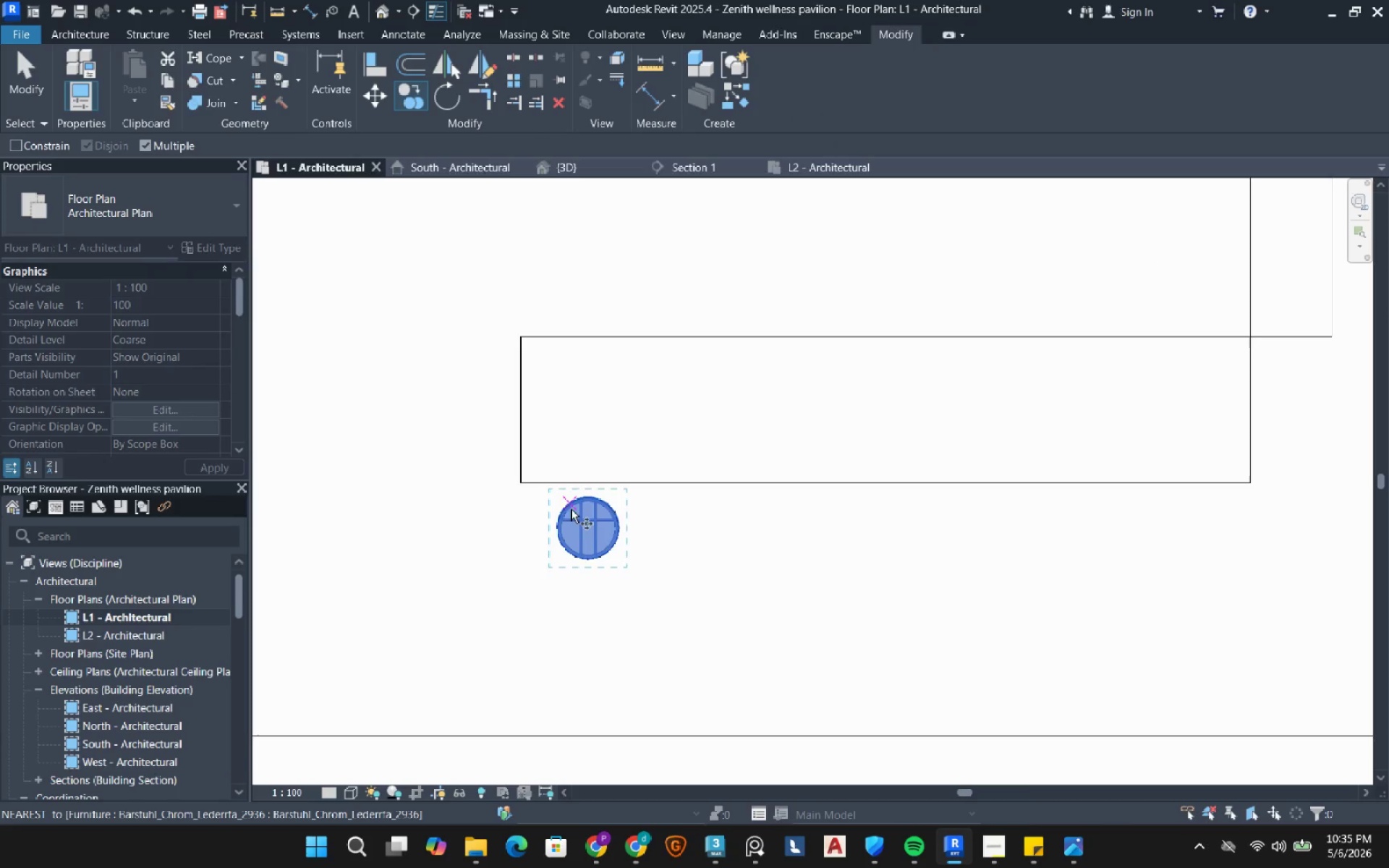 
scroll: coordinate [560, 510], scroll_direction: up, amount: 3.0
 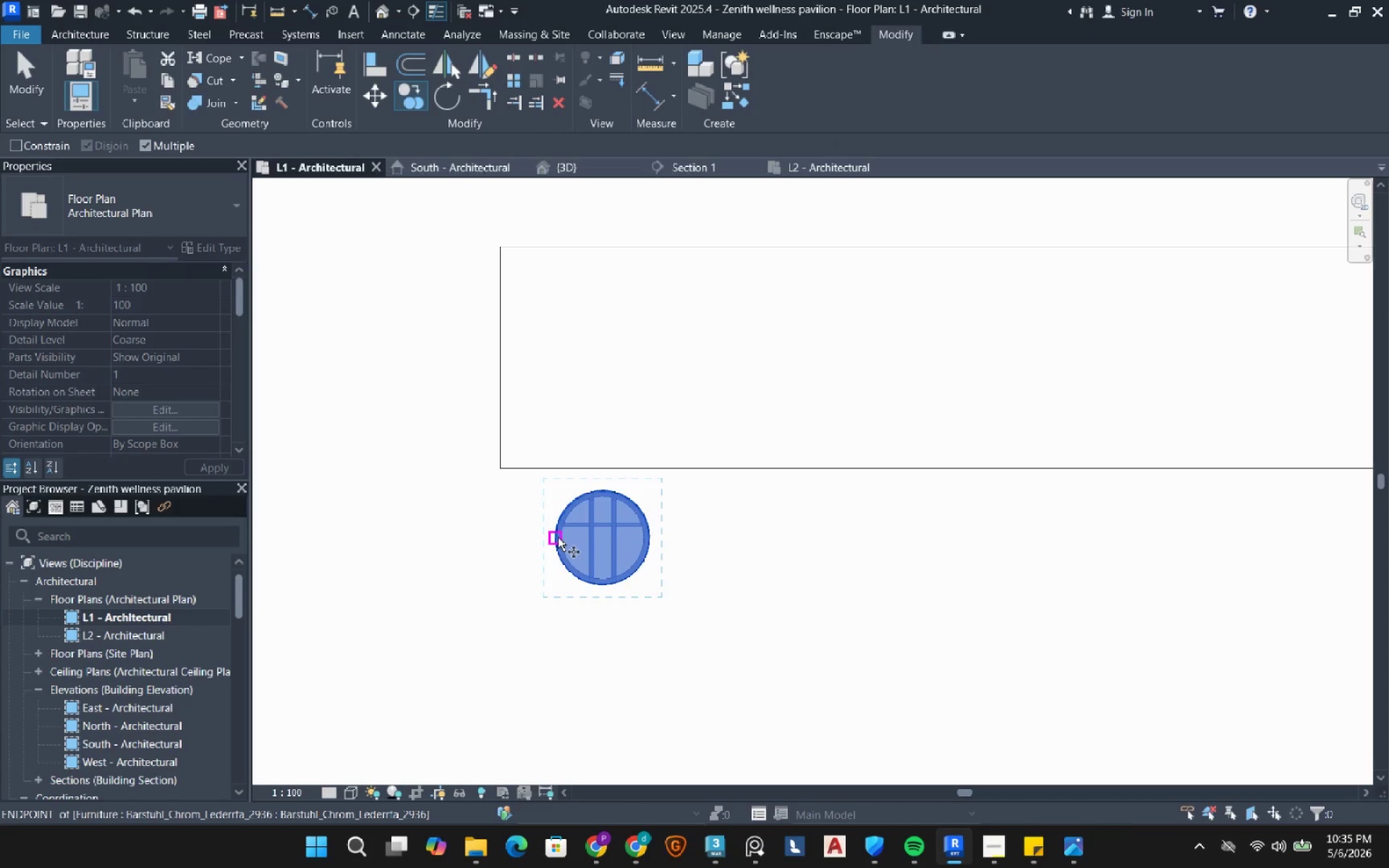 
left_click_drag(start_coordinate=[558, 538], to_coordinate=[704, 540])
 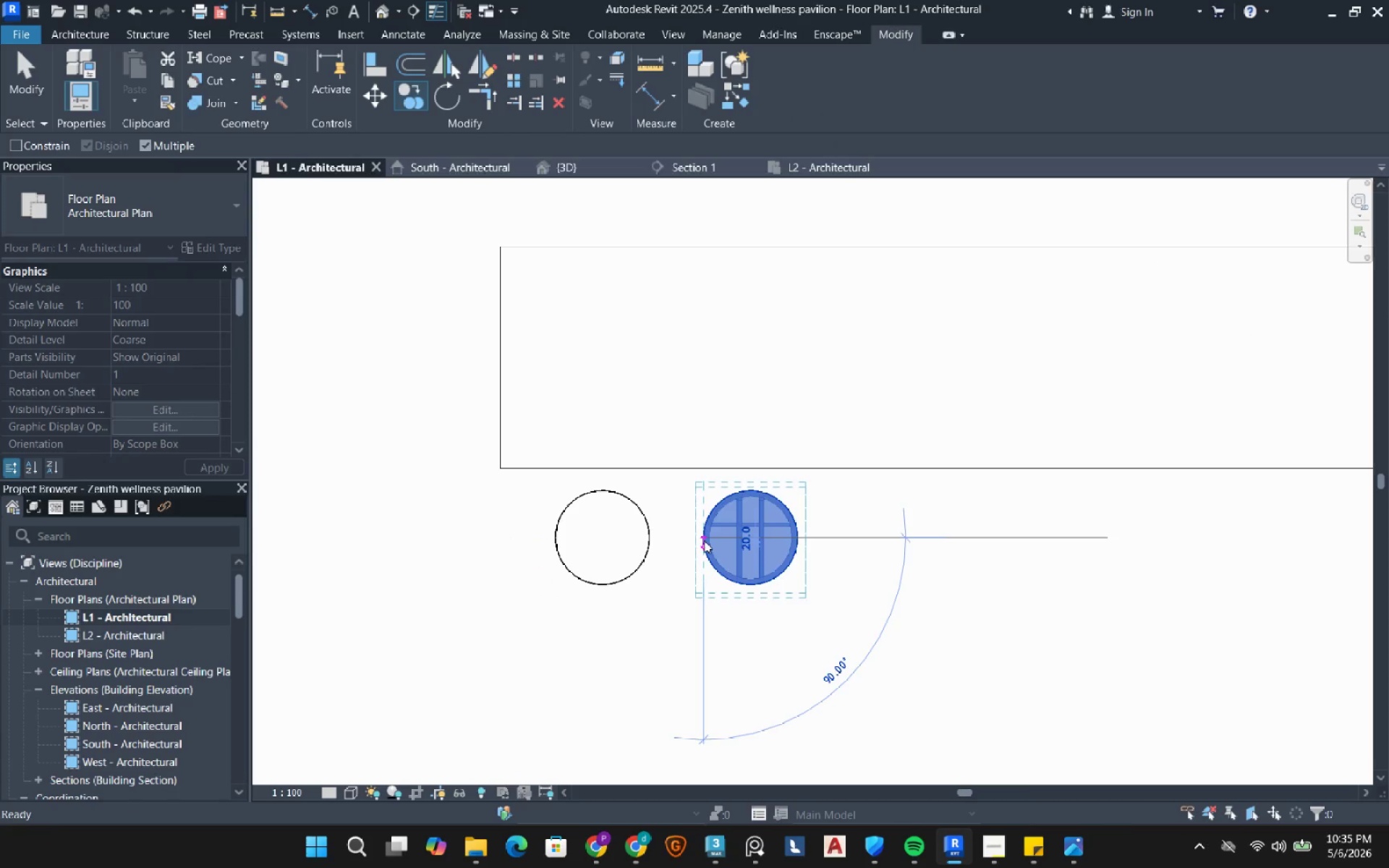 
left_click([704, 540])
 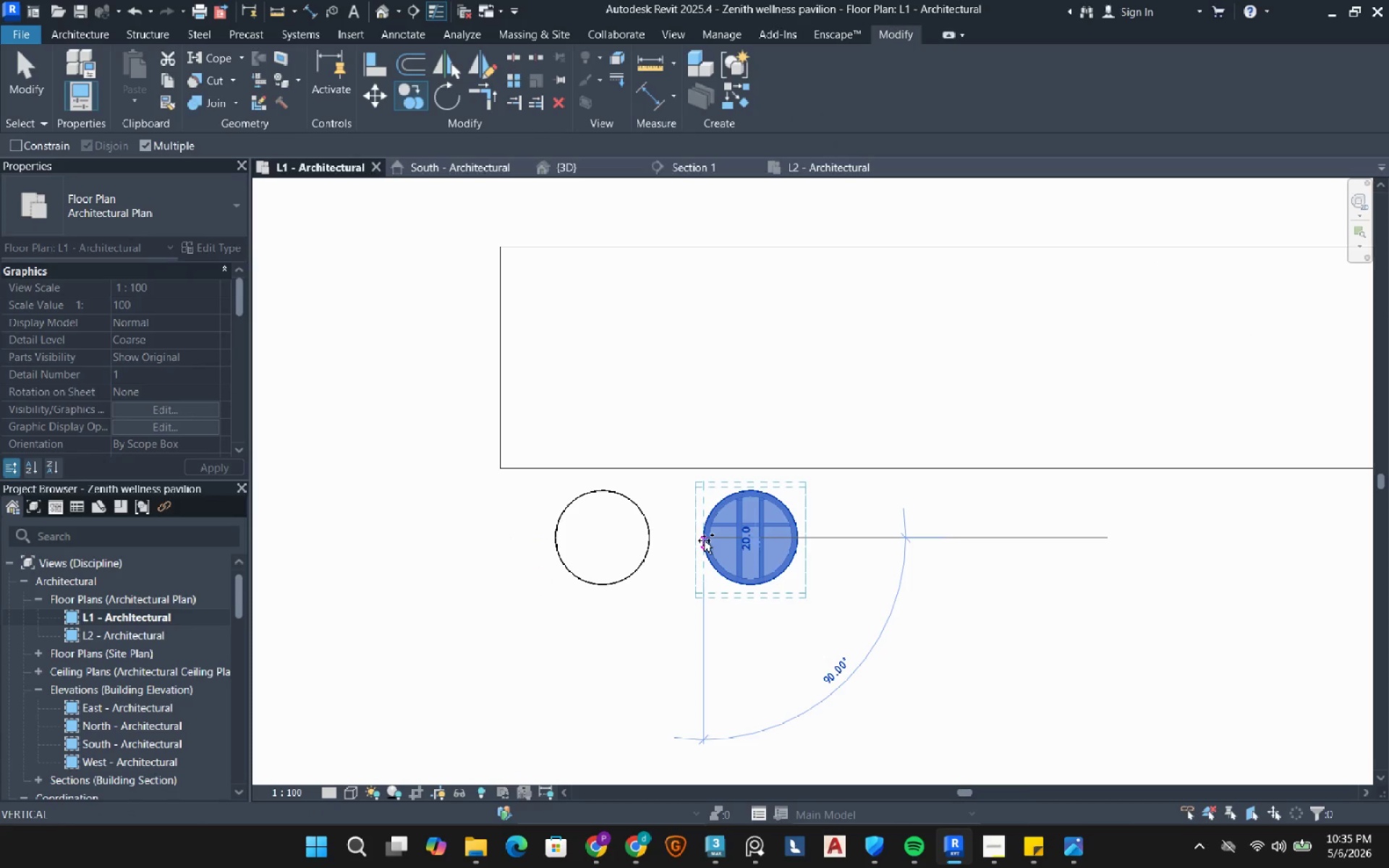 
key(Escape)
 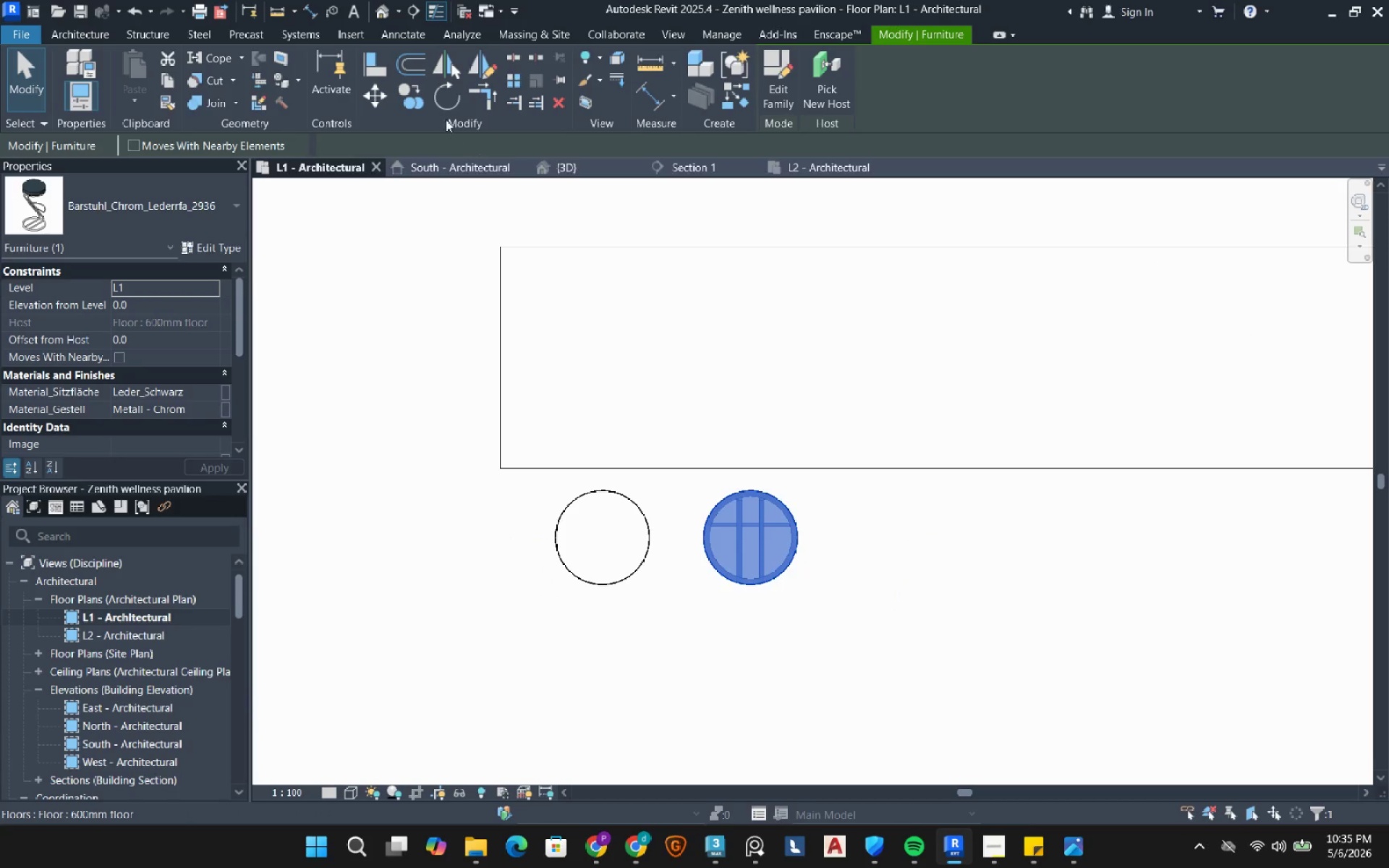 
left_click([409, 104])
 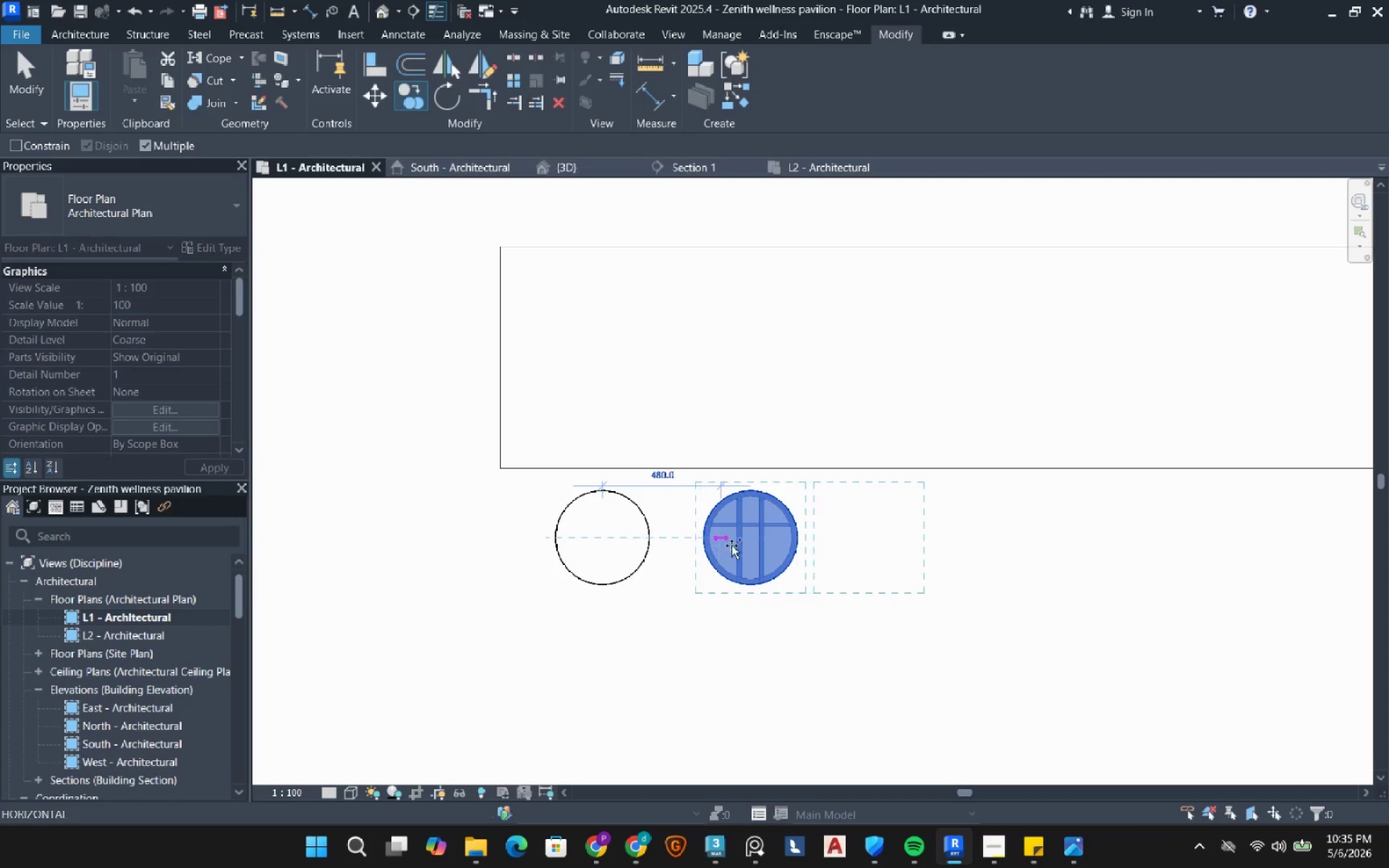 
left_click([753, 543])
 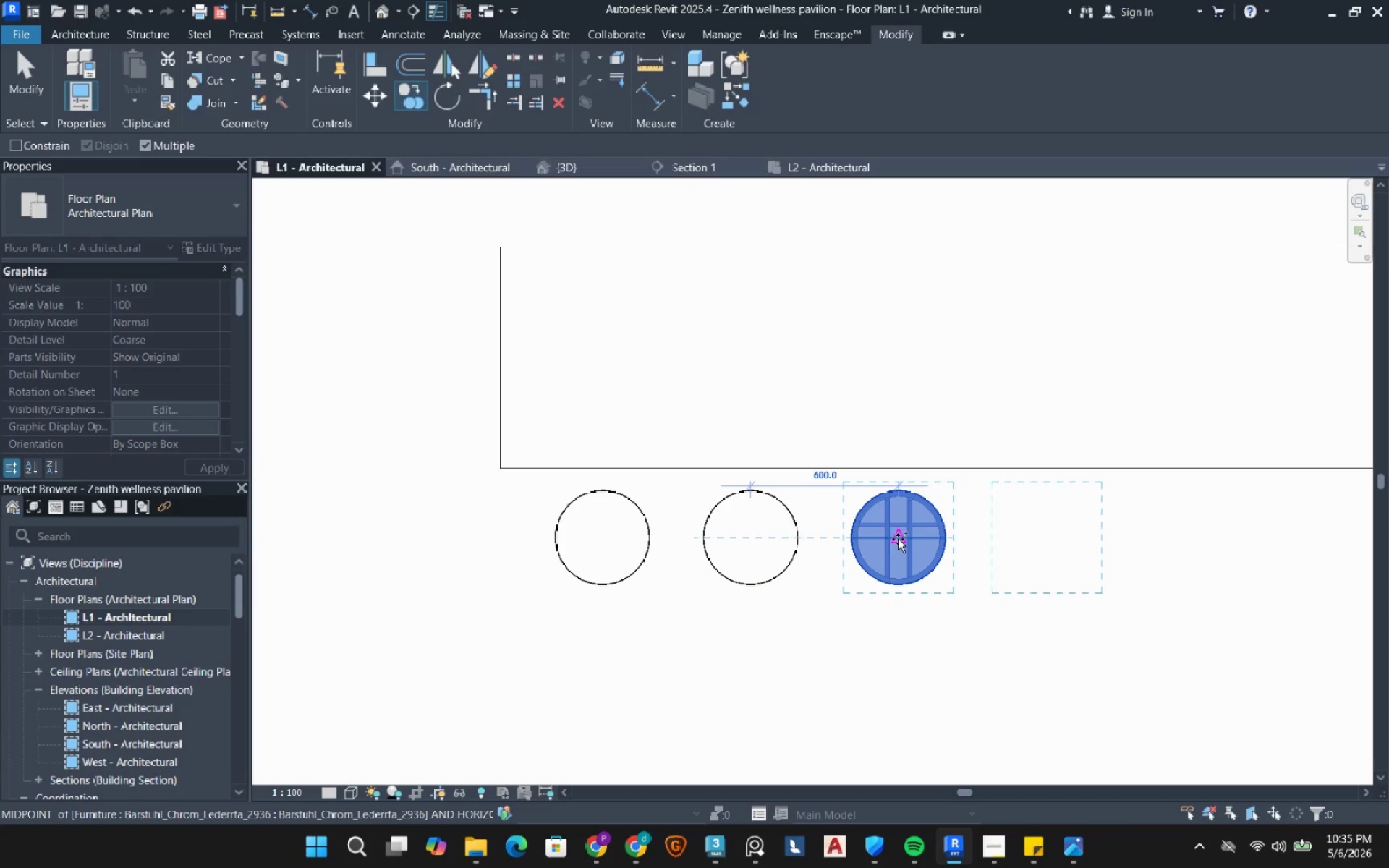 
left_click([898, 539])
 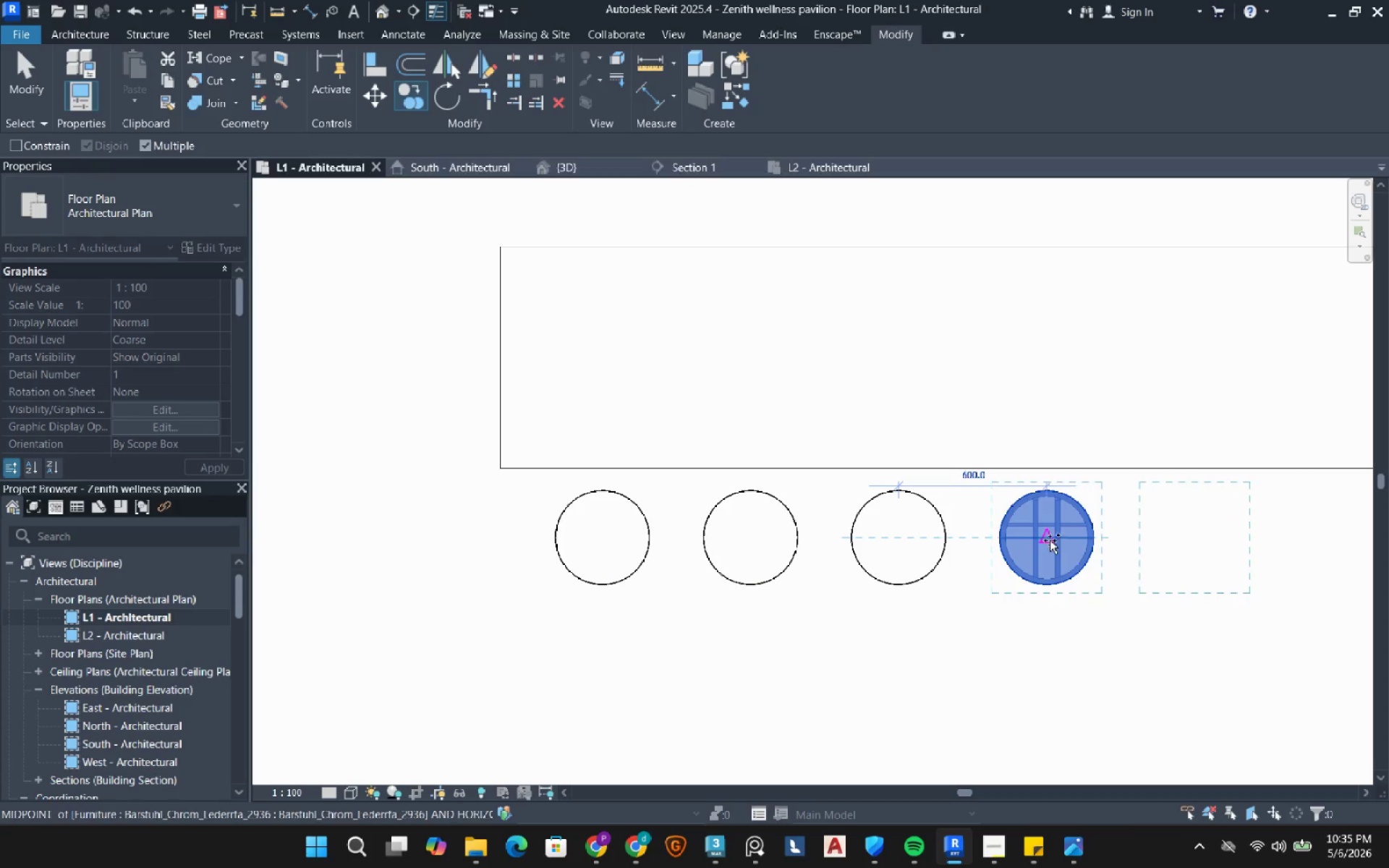 
left_click([1048, 540])
 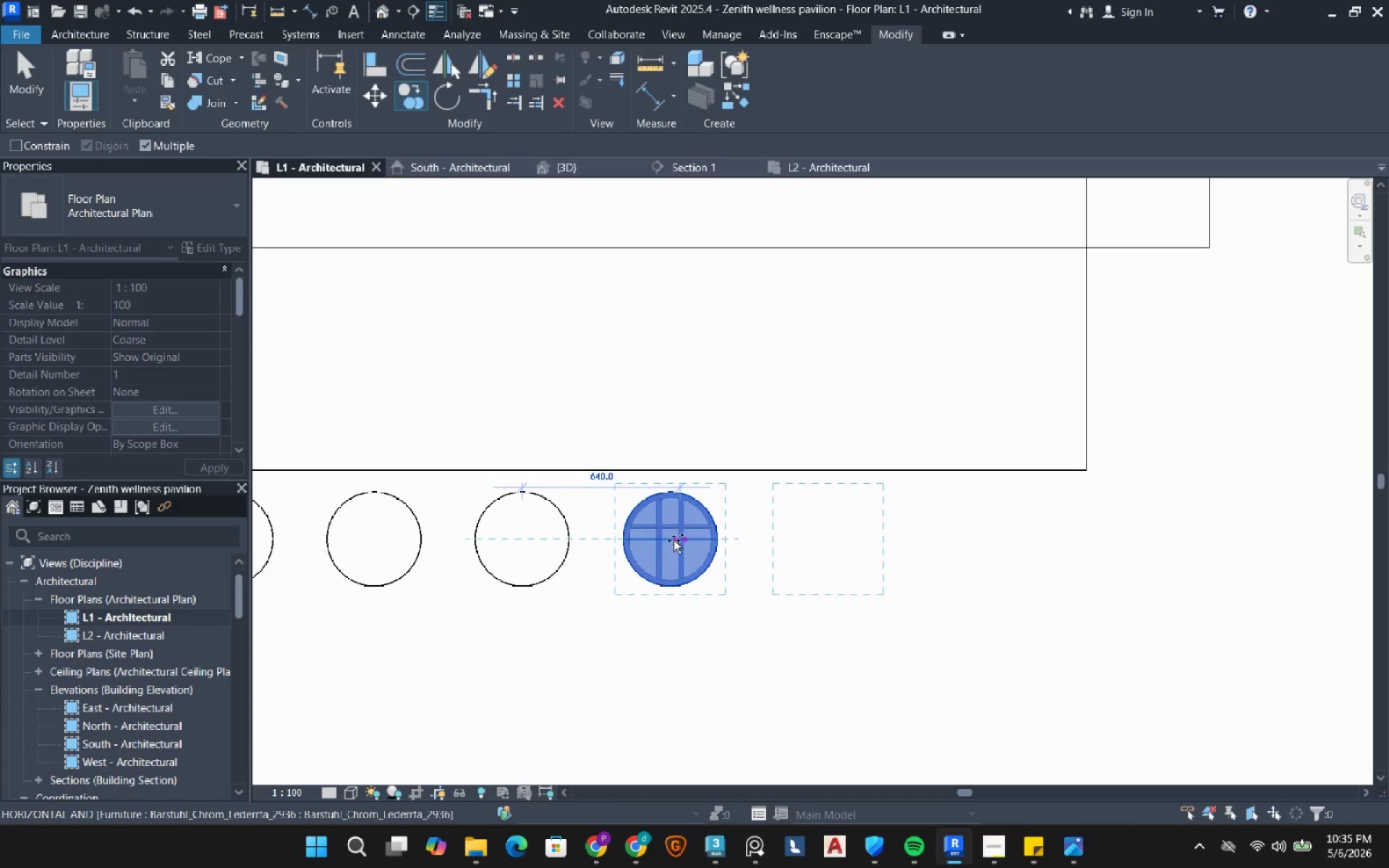 
left_click([668, 540])
 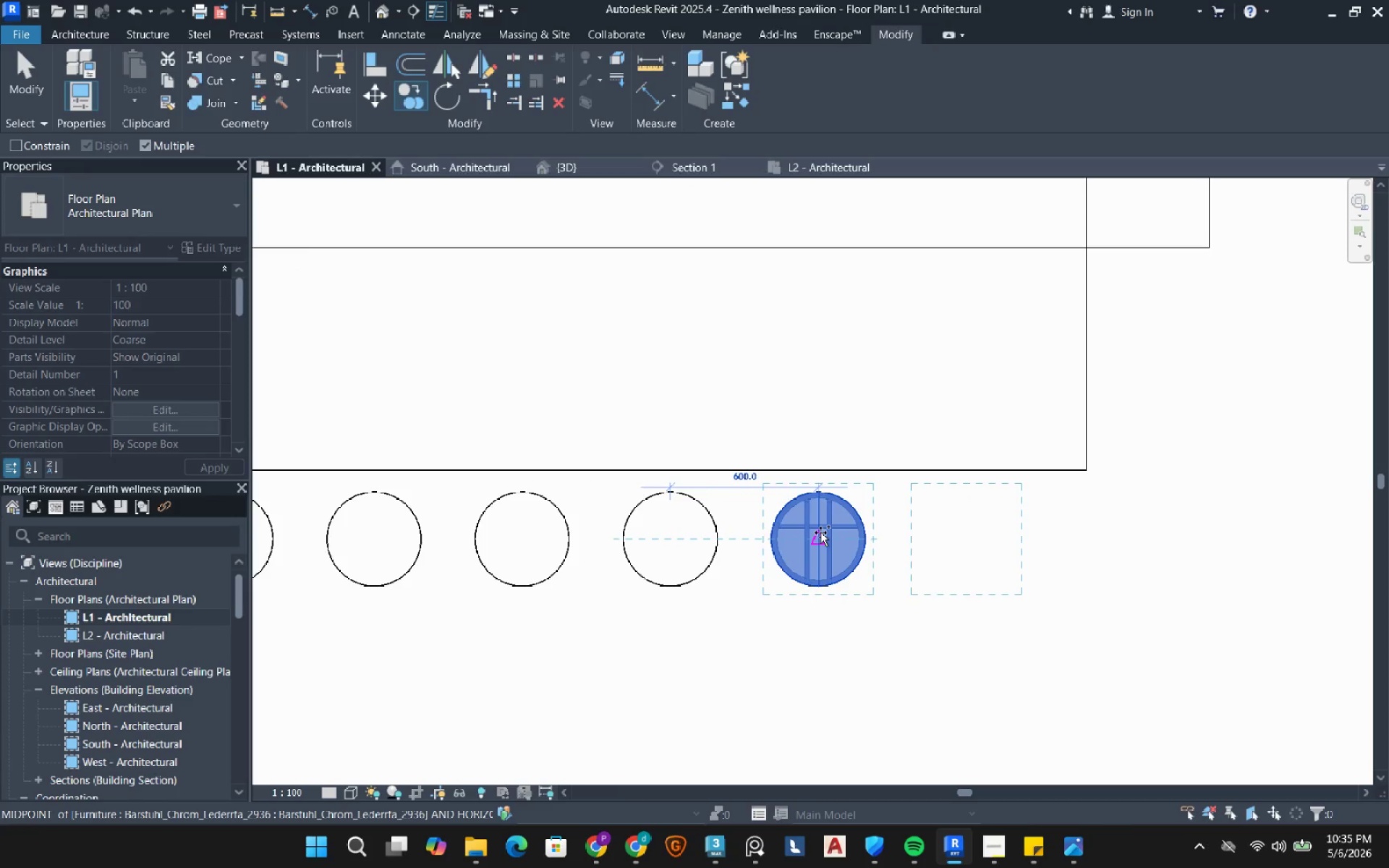 
left_click([820, 532])
 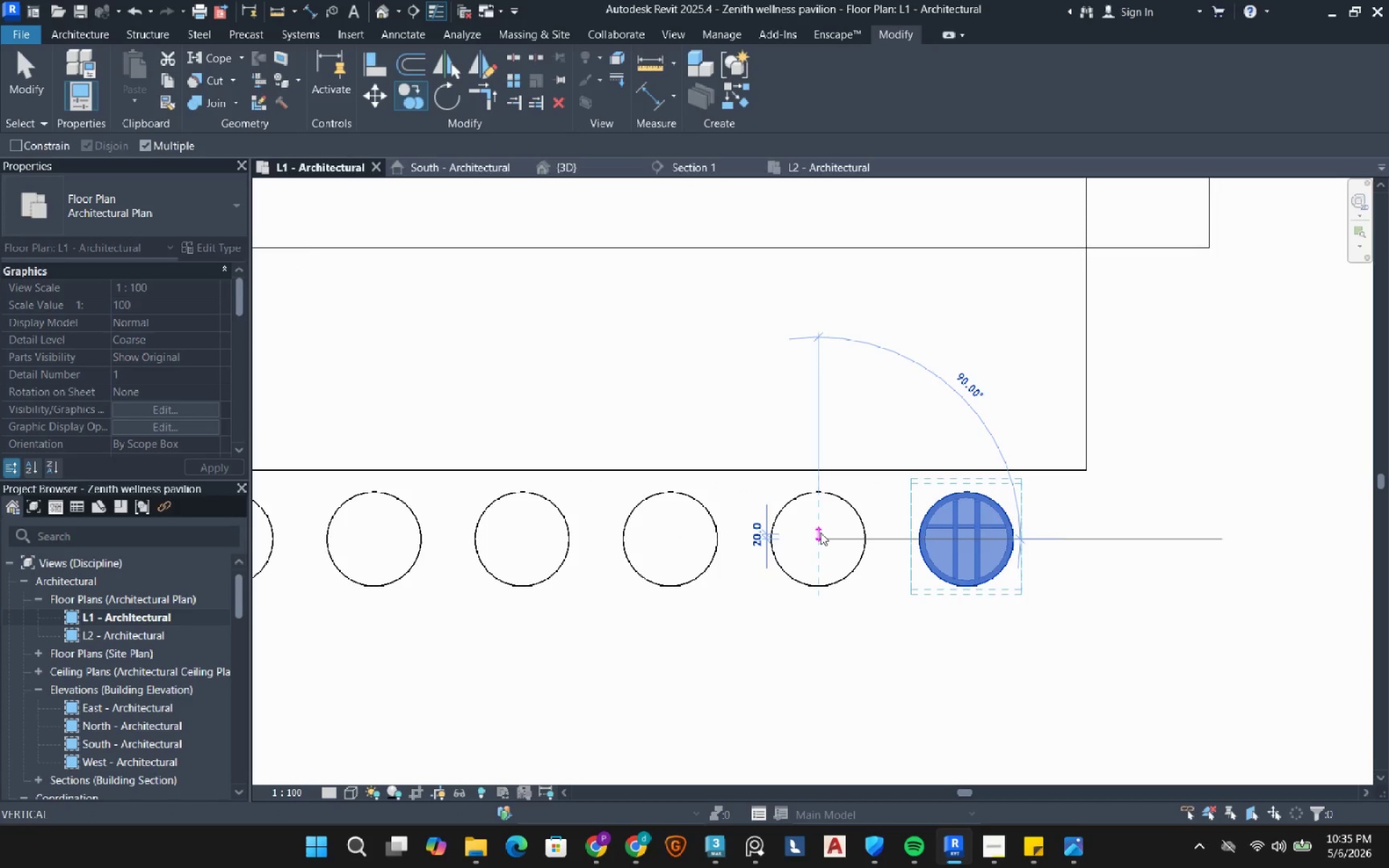 
key(Escape)
 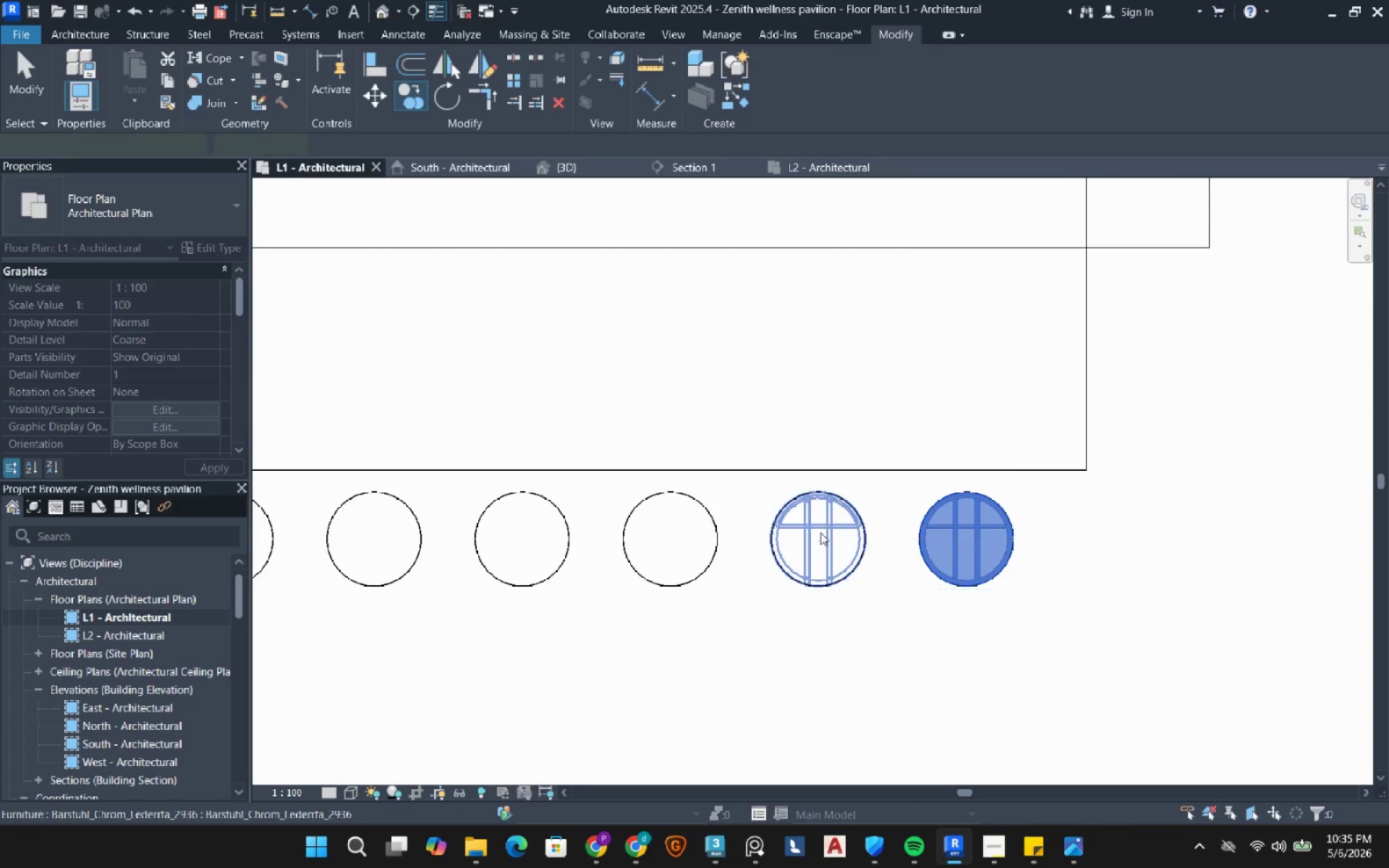 
key(Escape)
 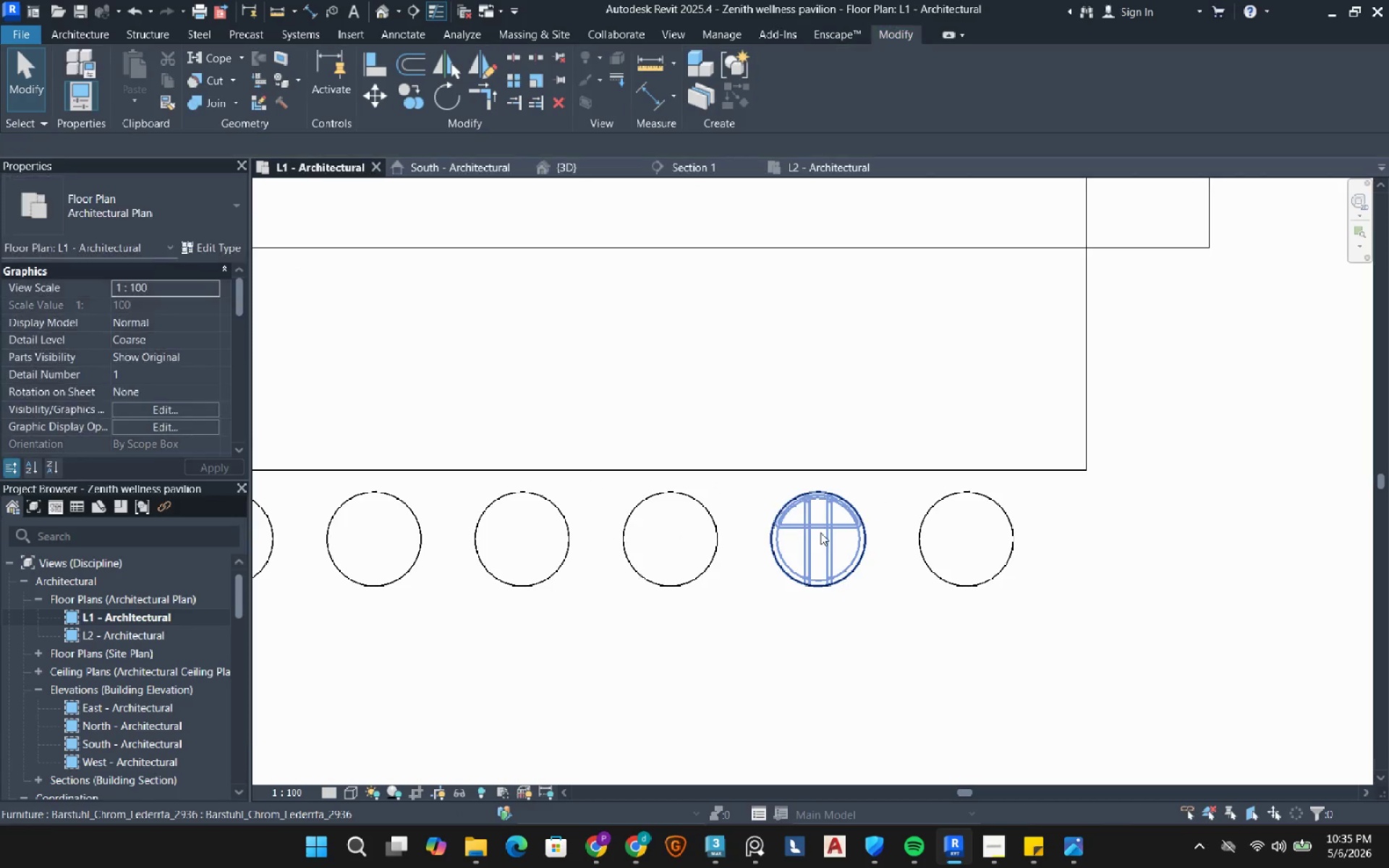 
key(Escape)
 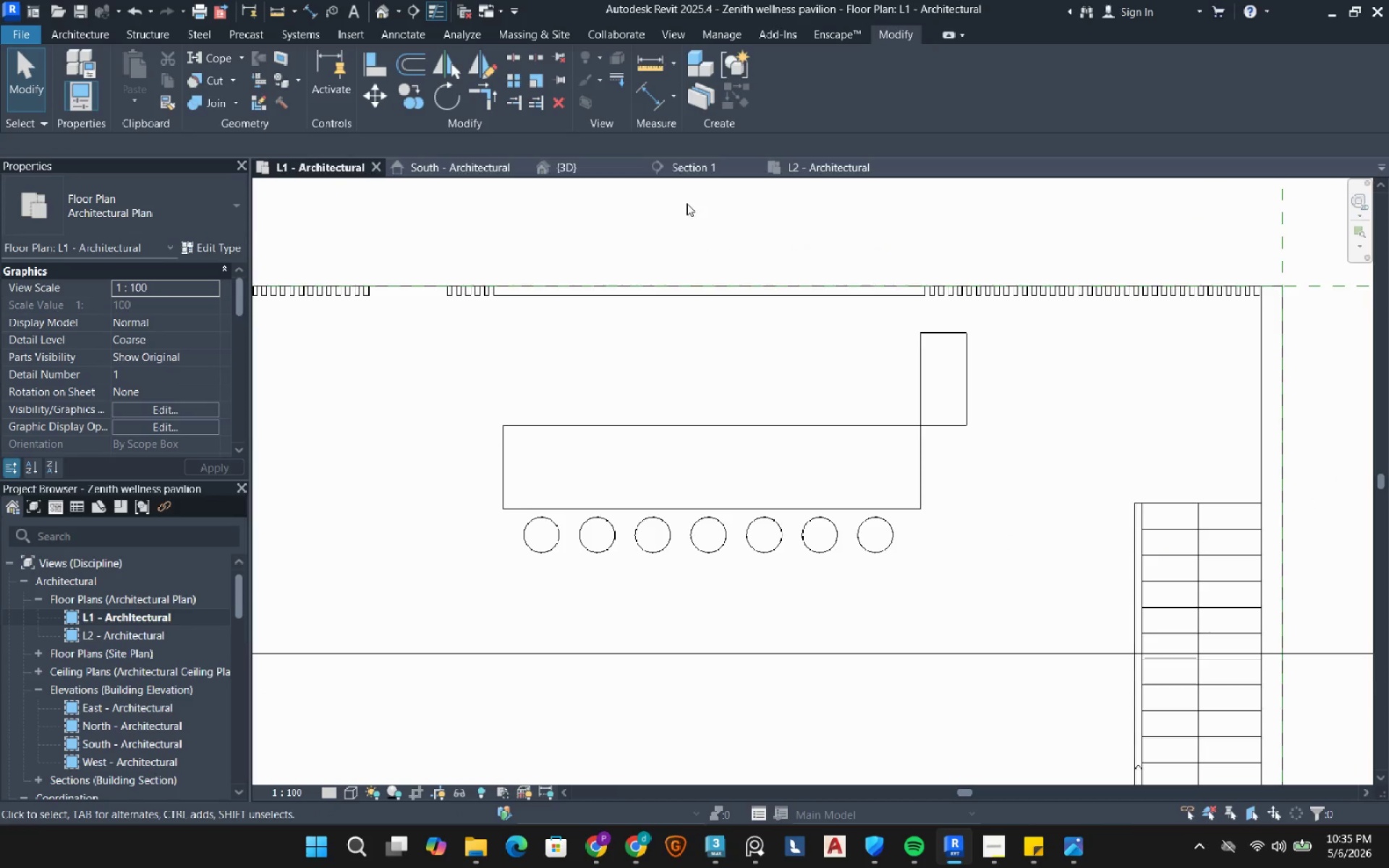 
key(Escape)
 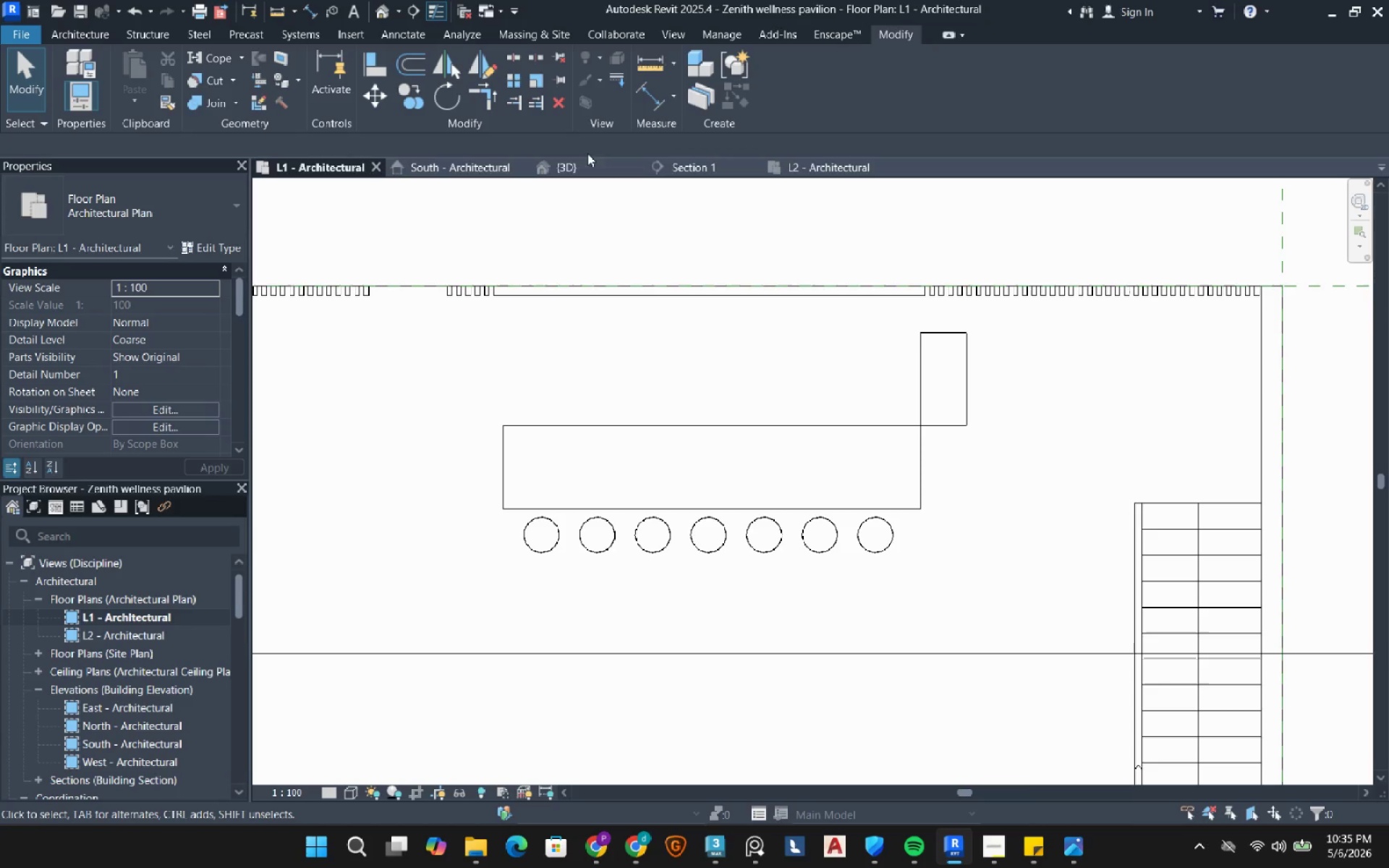 
scroll: coordinate [821, 532], scroll_direction: down, amount: 7.0
 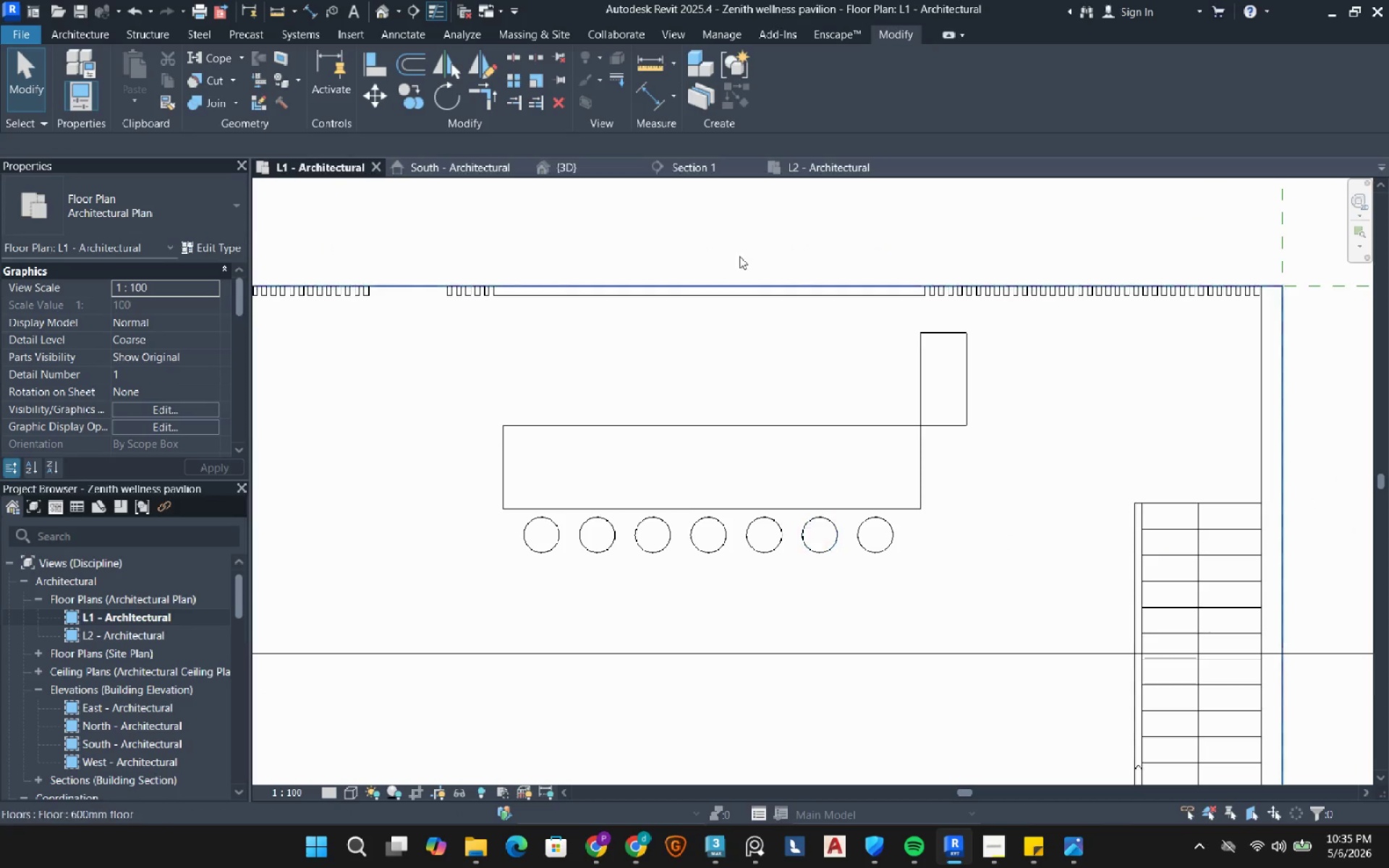 
left_click([574, 172])
 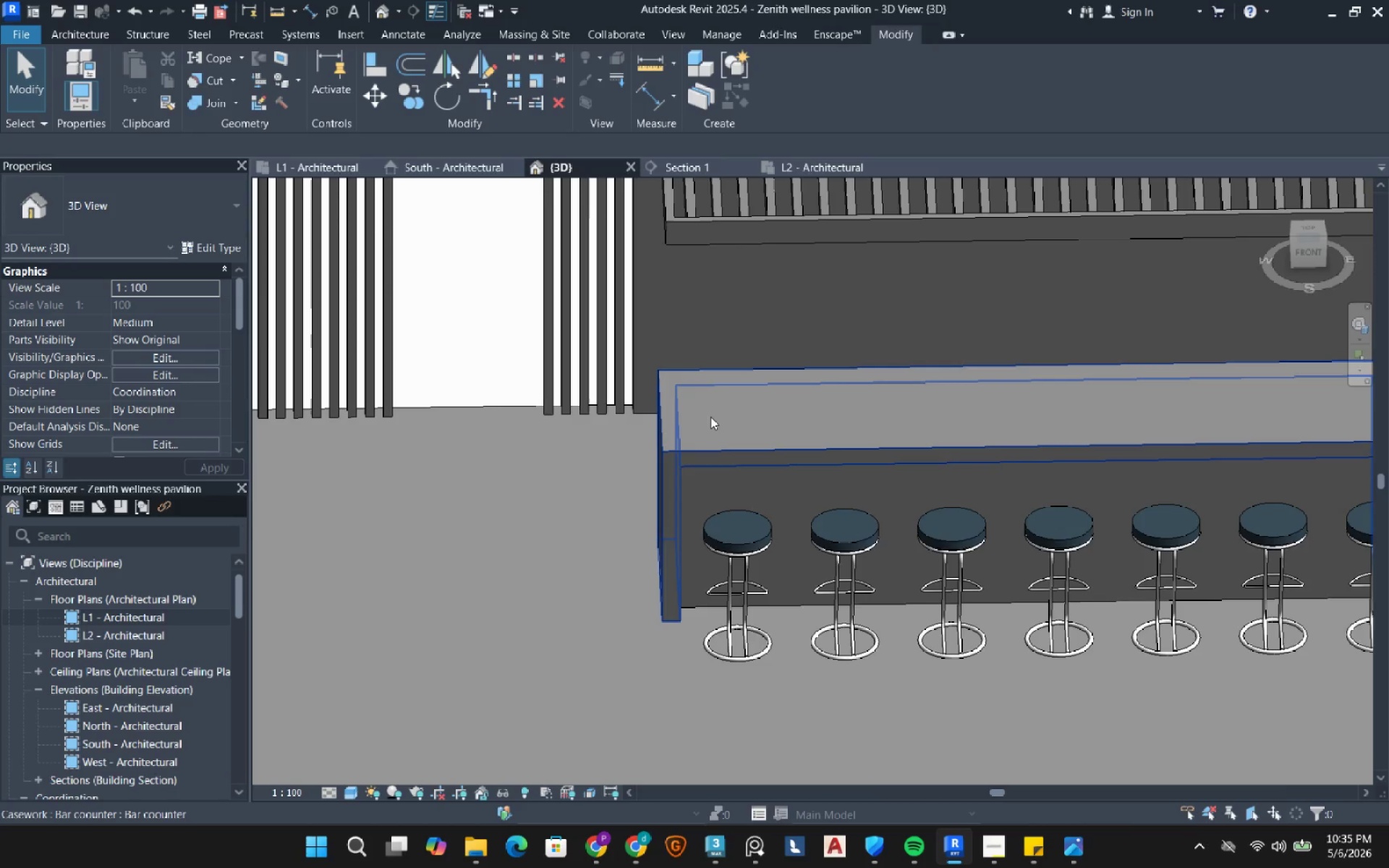 
scroll: coordinate [710, 420], scroll_direction: down, amount: 4.0
 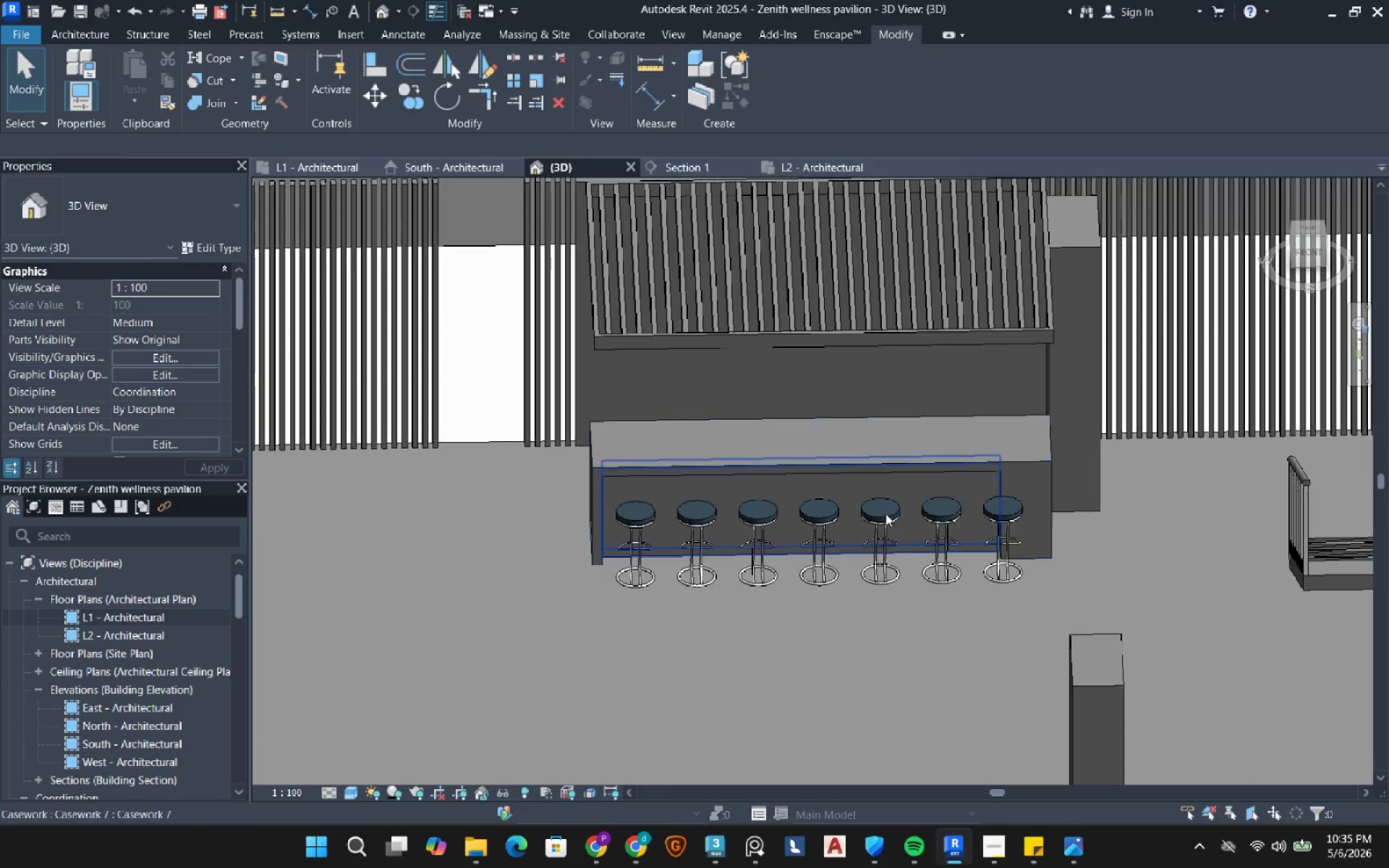 
hold_key(key=ShiftLeft, duration=0.75)
 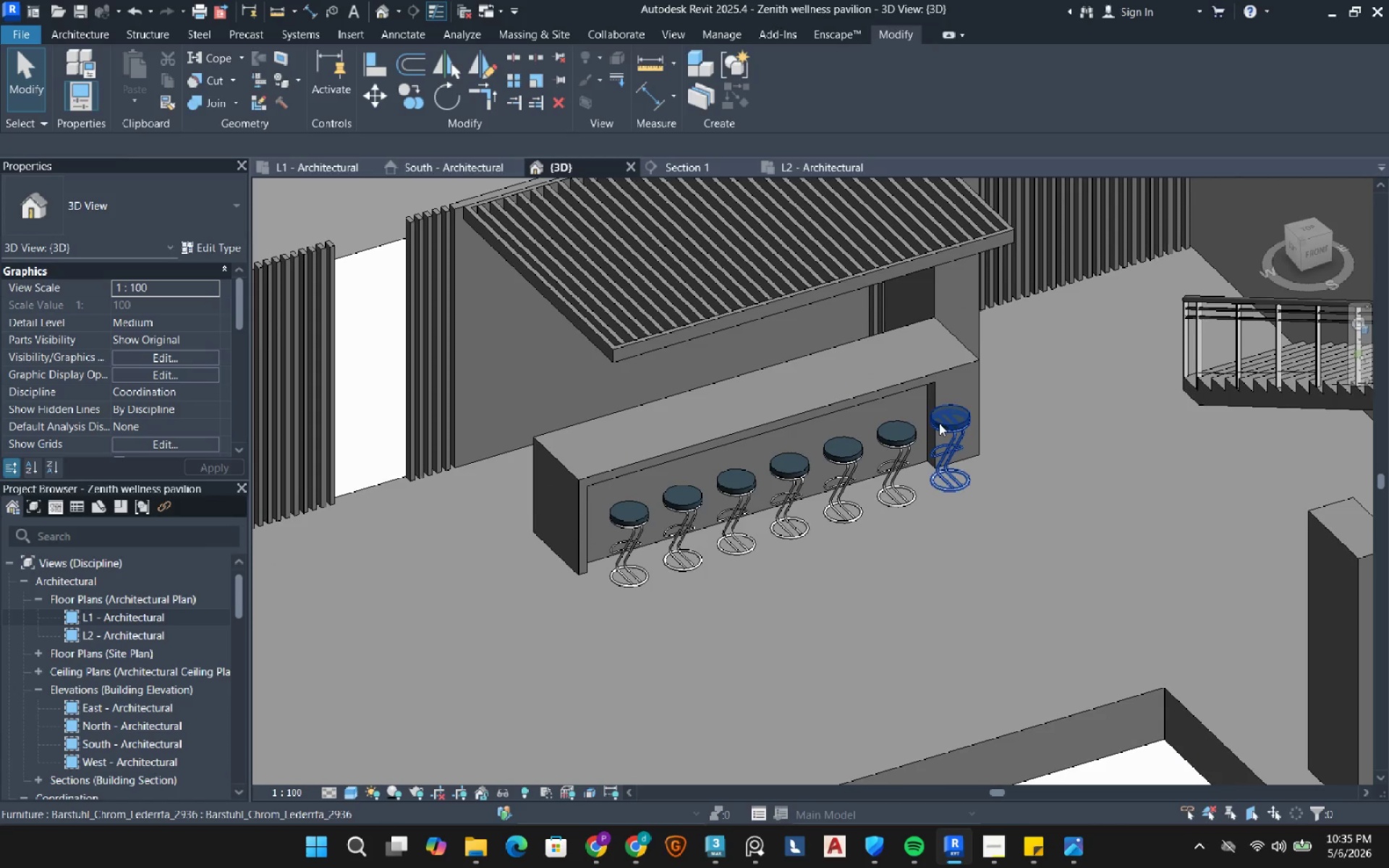 
left_click([939, 423])
 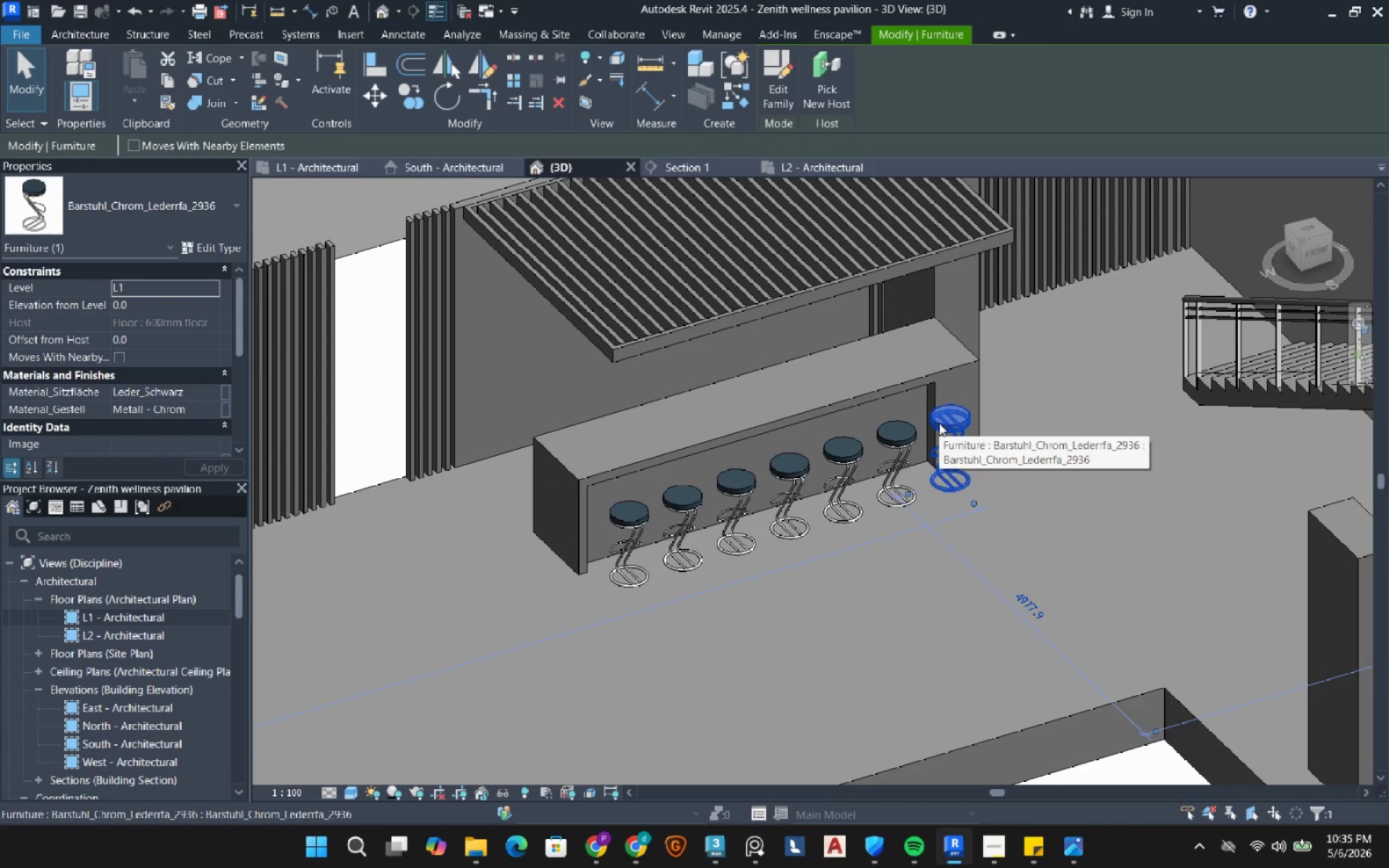 
type(de)
 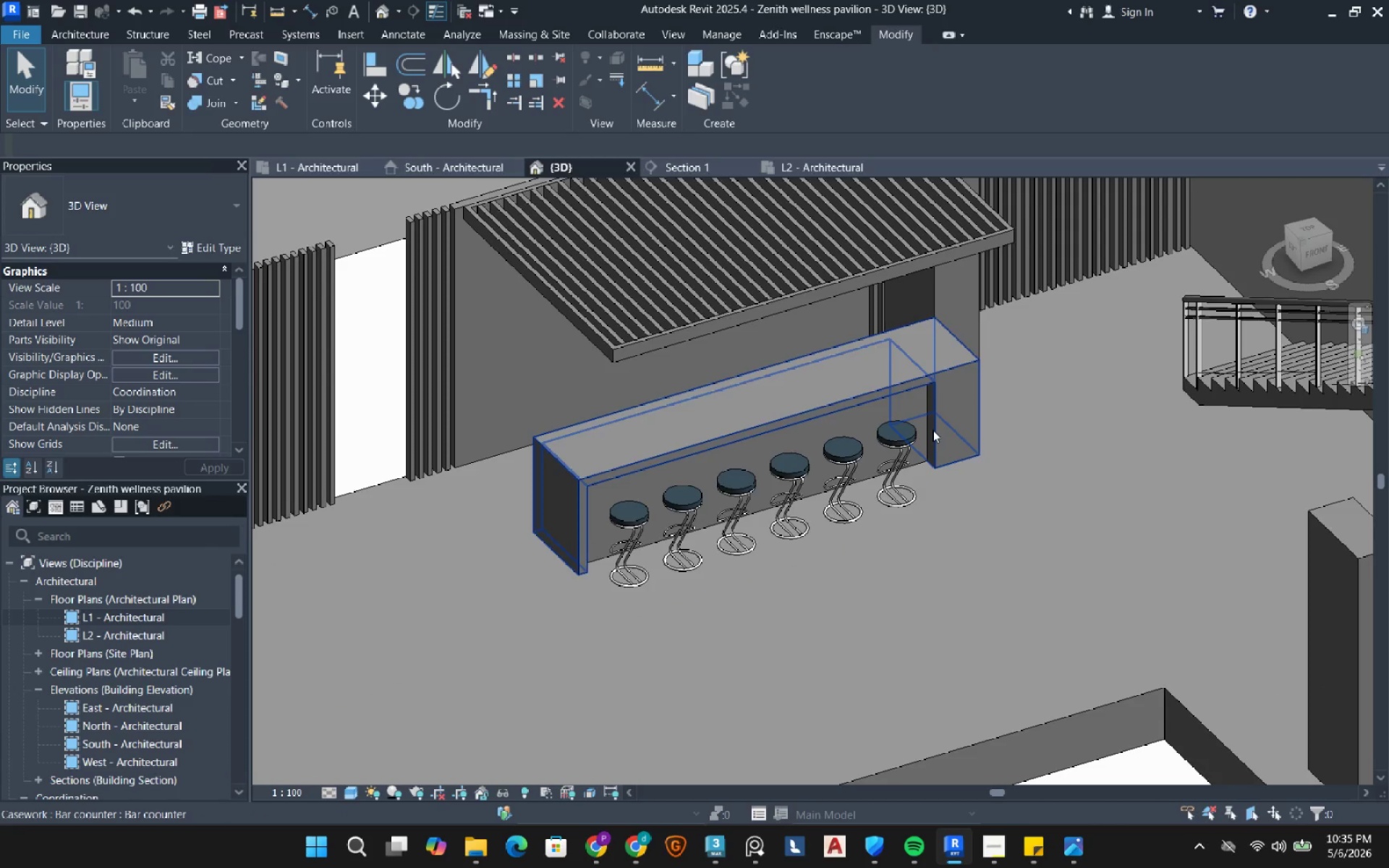 
hold_key(key=ShiftLeft, duration=1.84)
 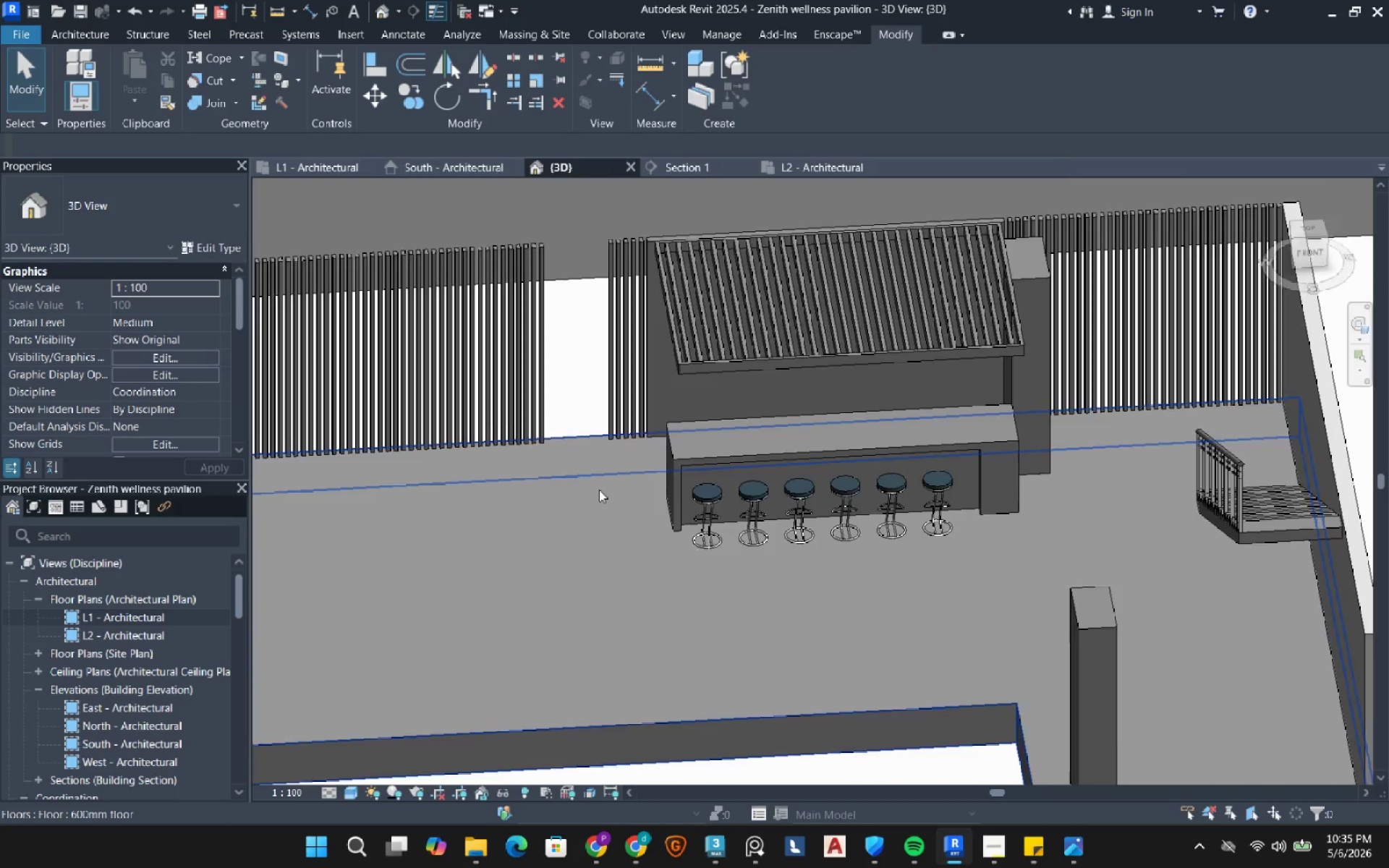 
scroll: coordinate [933, 429], scroll_direction: down, amount: 2.0
 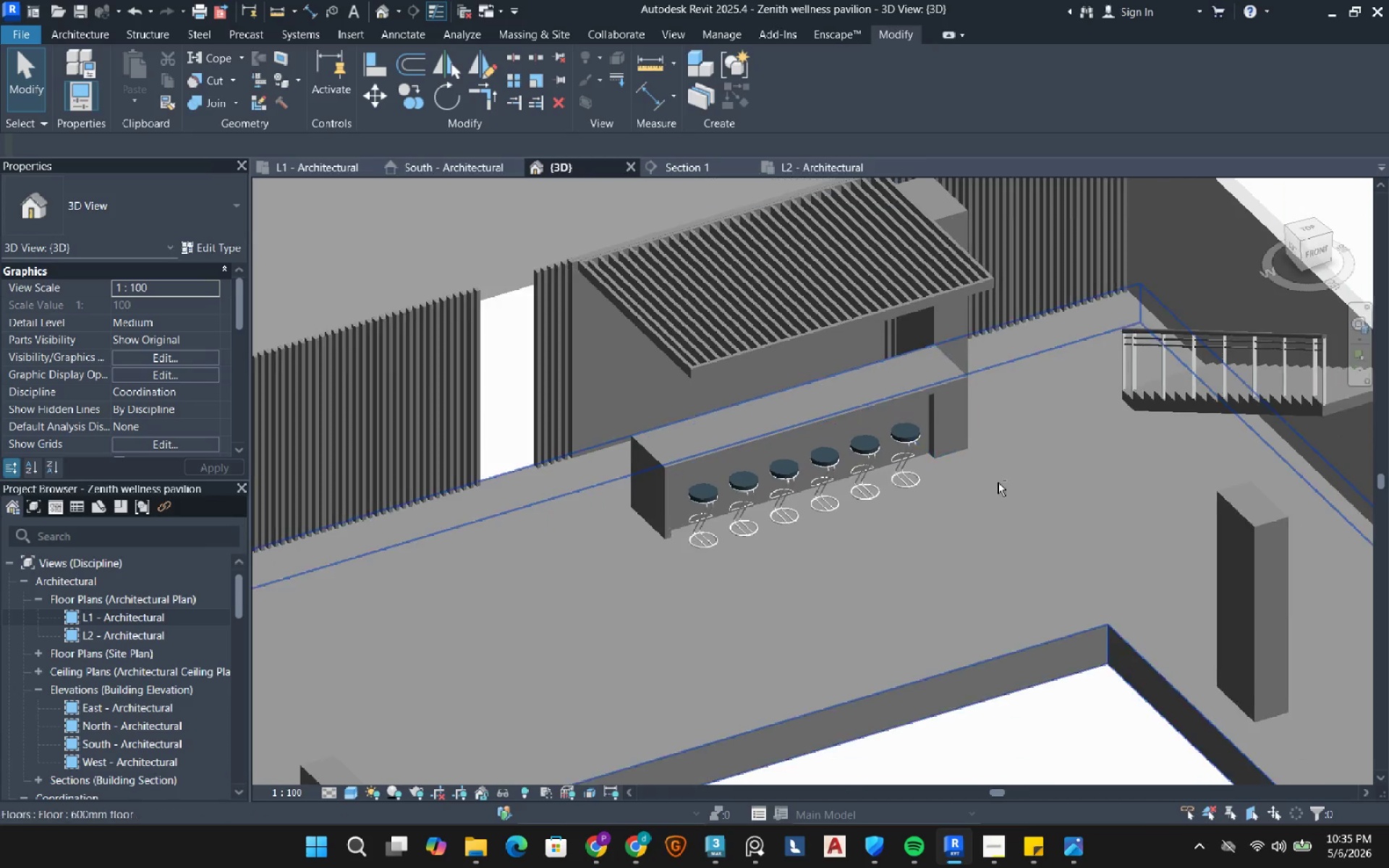 
scroll: coordinate [598, 491], scroll_direction: up, amount: 4.0
 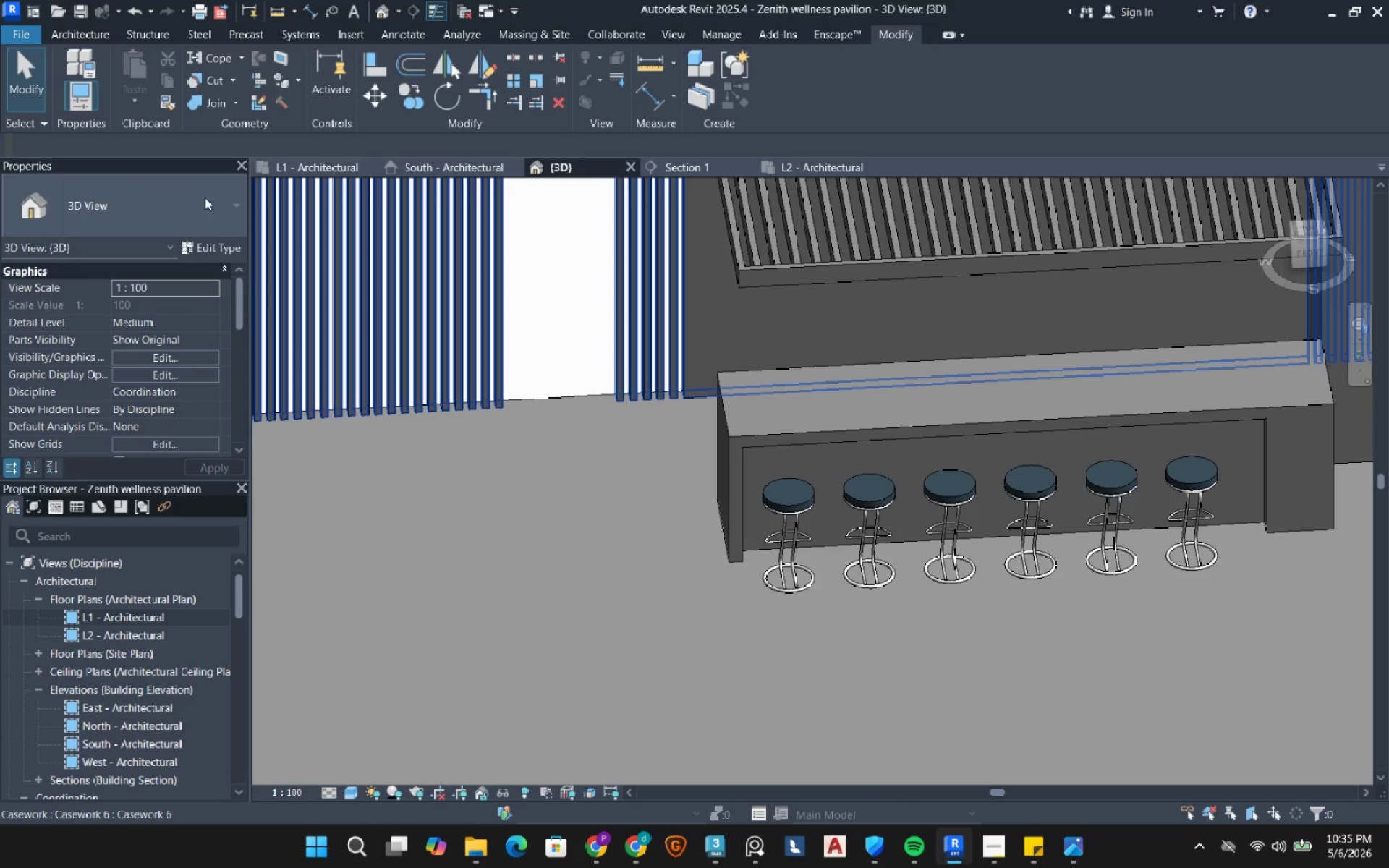 
left_click([303, 165])
 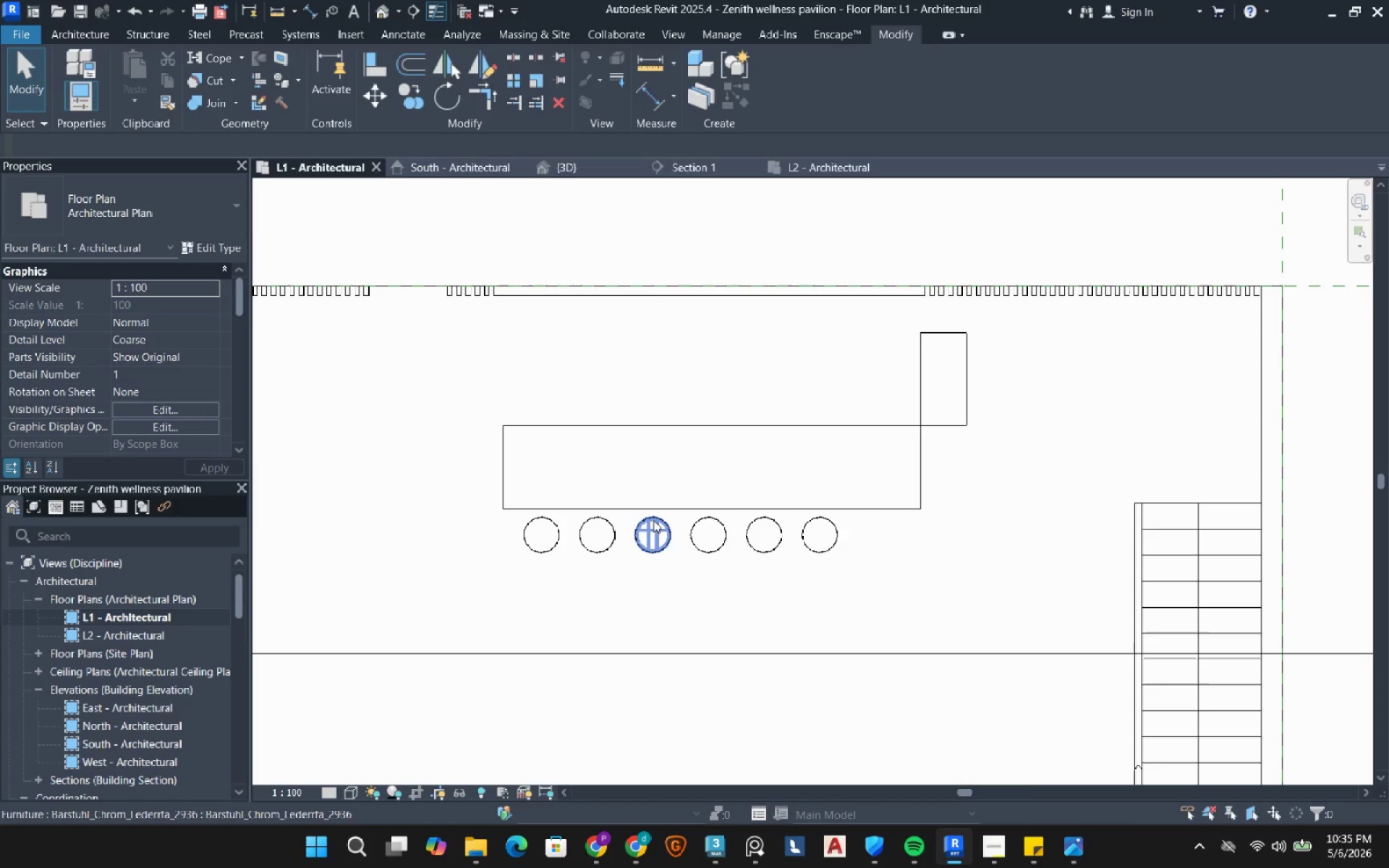 
type(wf)
 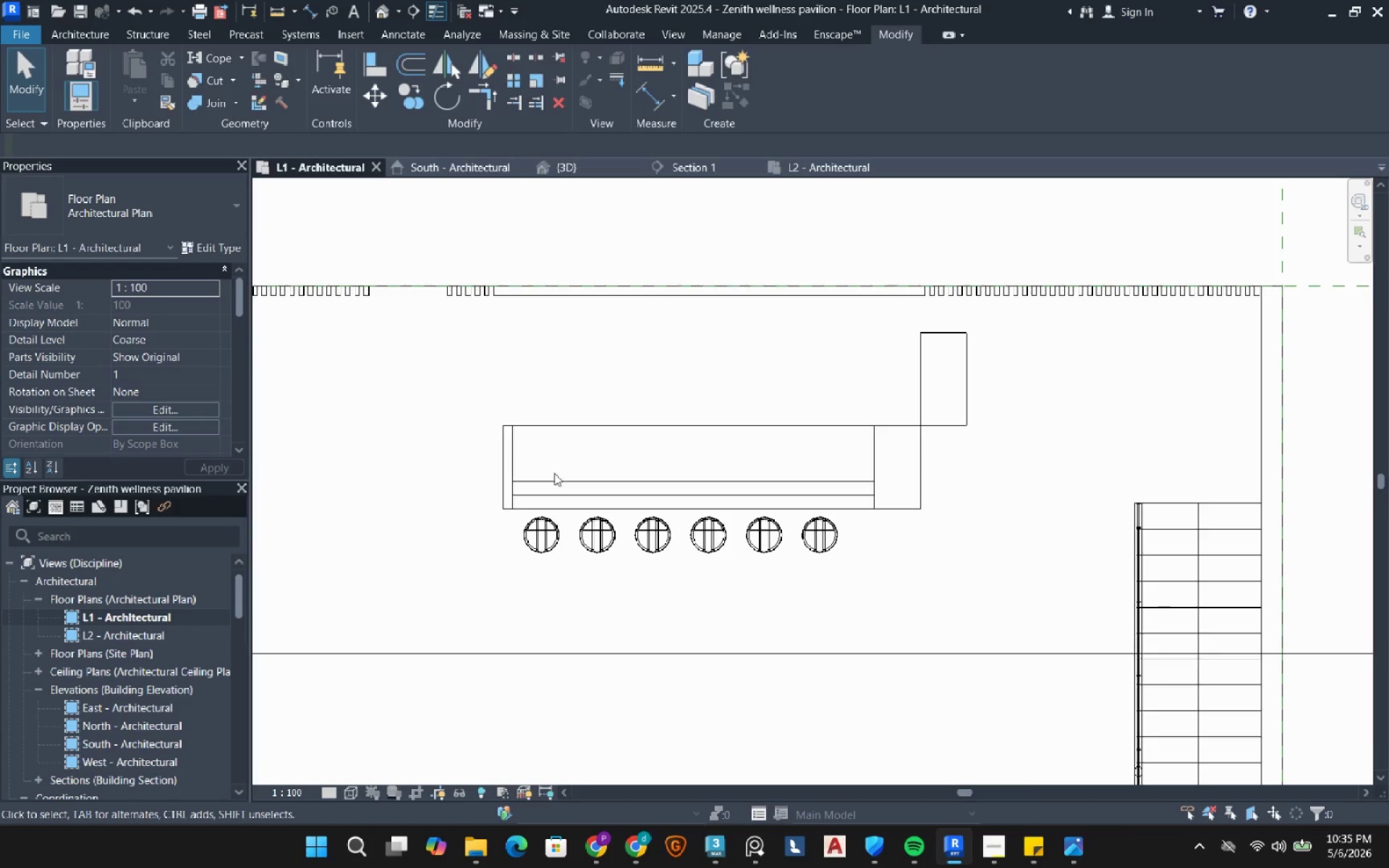 
scroll: coordinate [556, 488], scroll_direction: up, amount: 3.0
 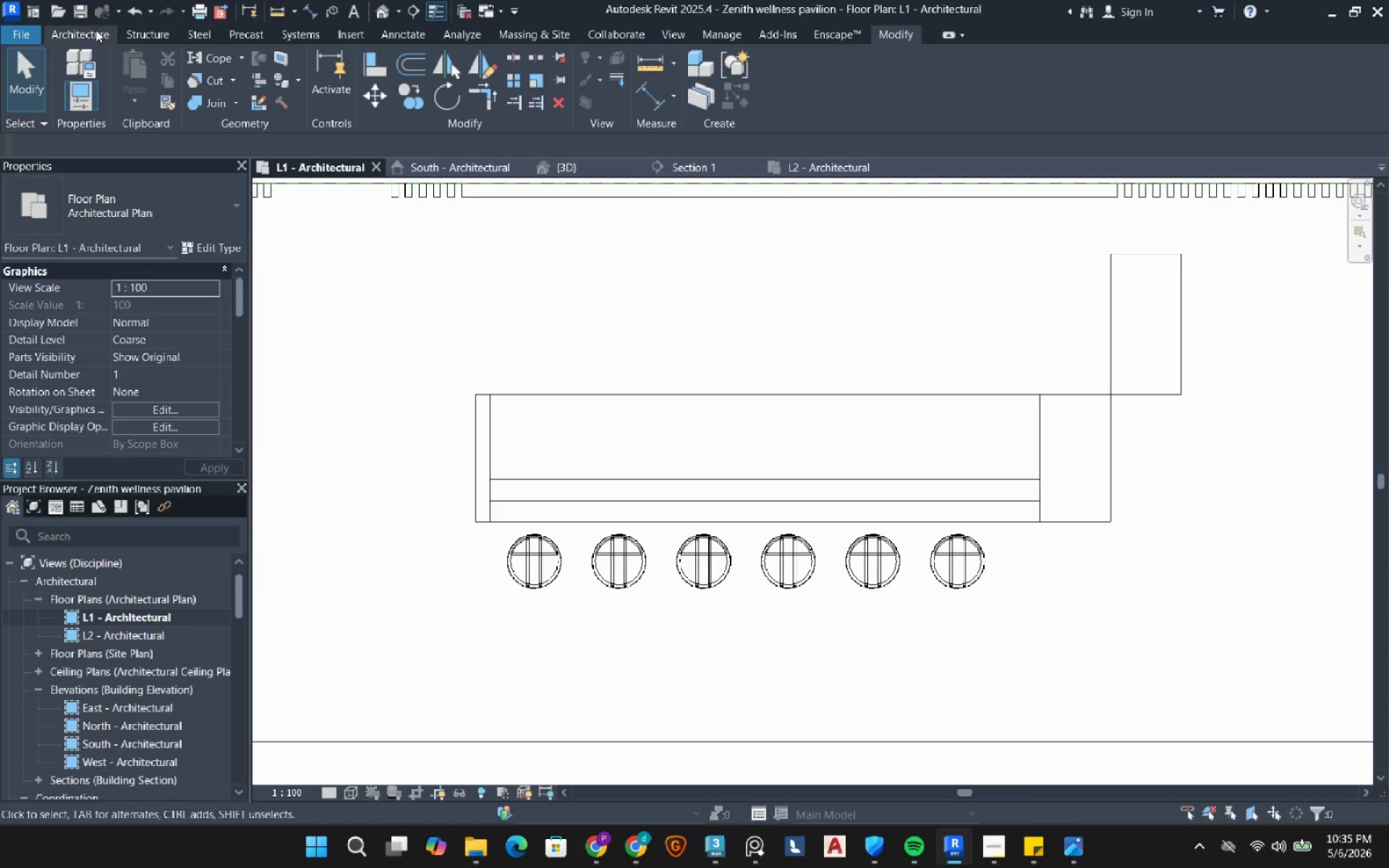 
left_click([88, 30])
 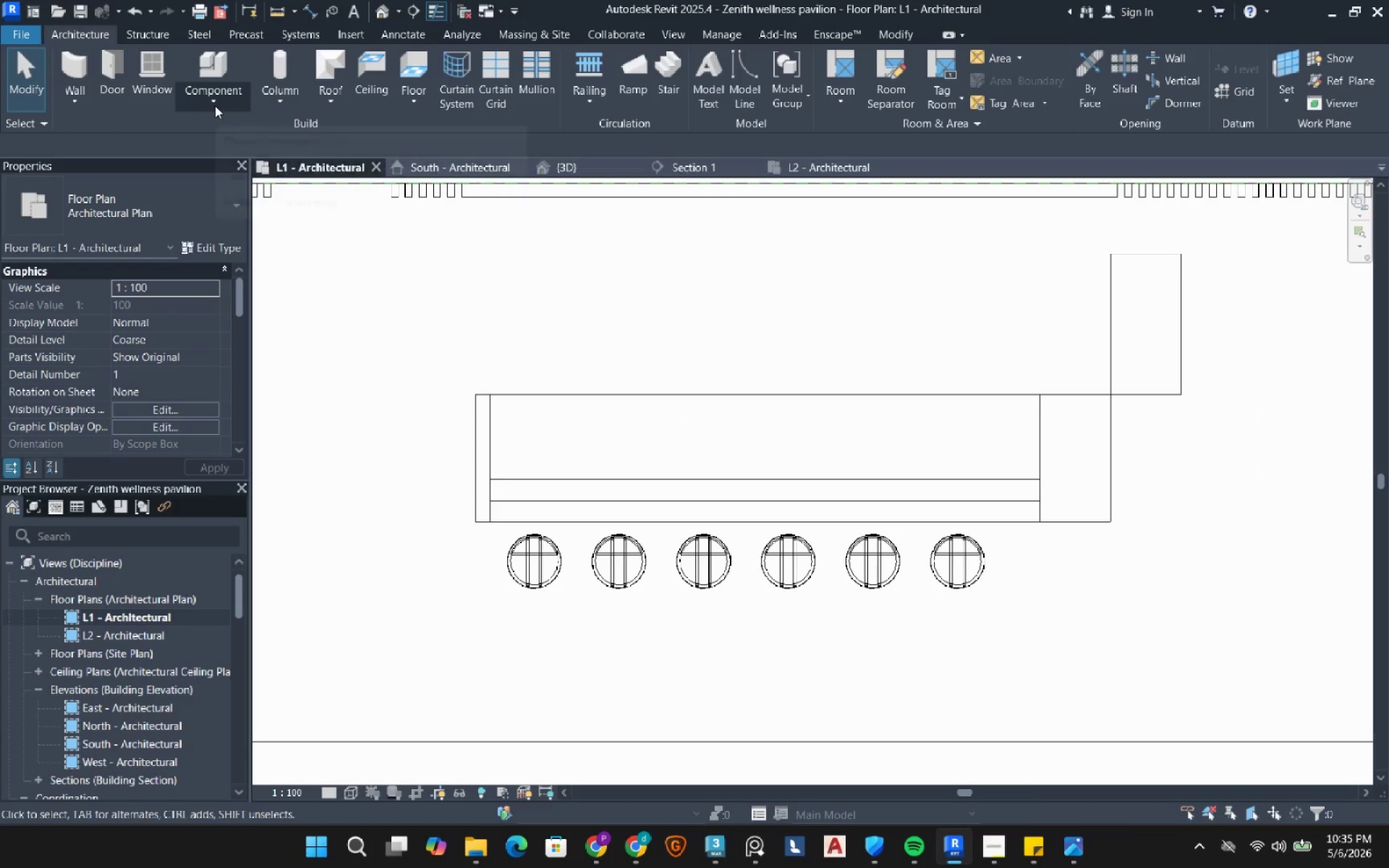 
left_click([215, 106])
 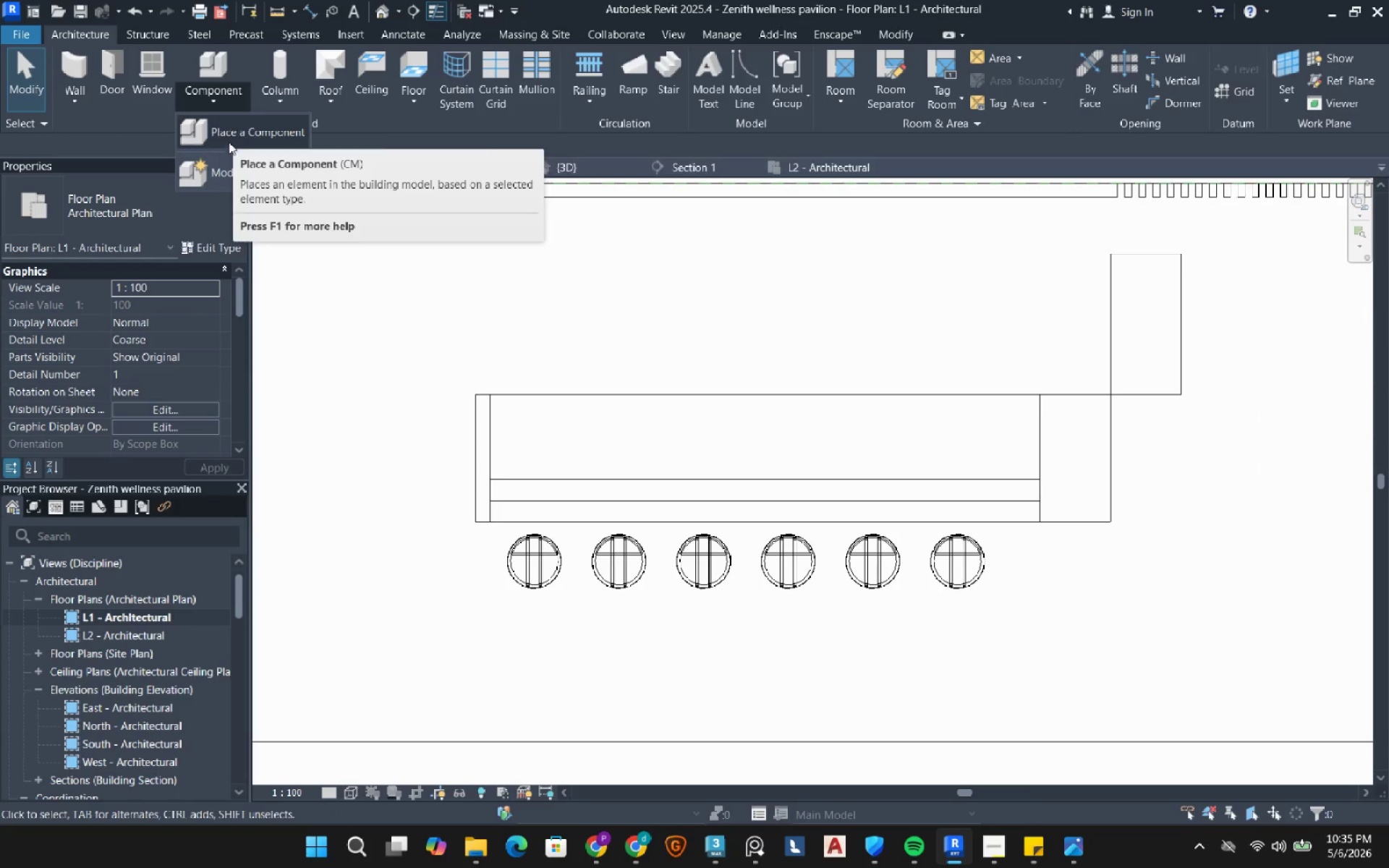 
left_click_drag(start_coordinate=[233, 168], to_coordinate=[237, 168])
 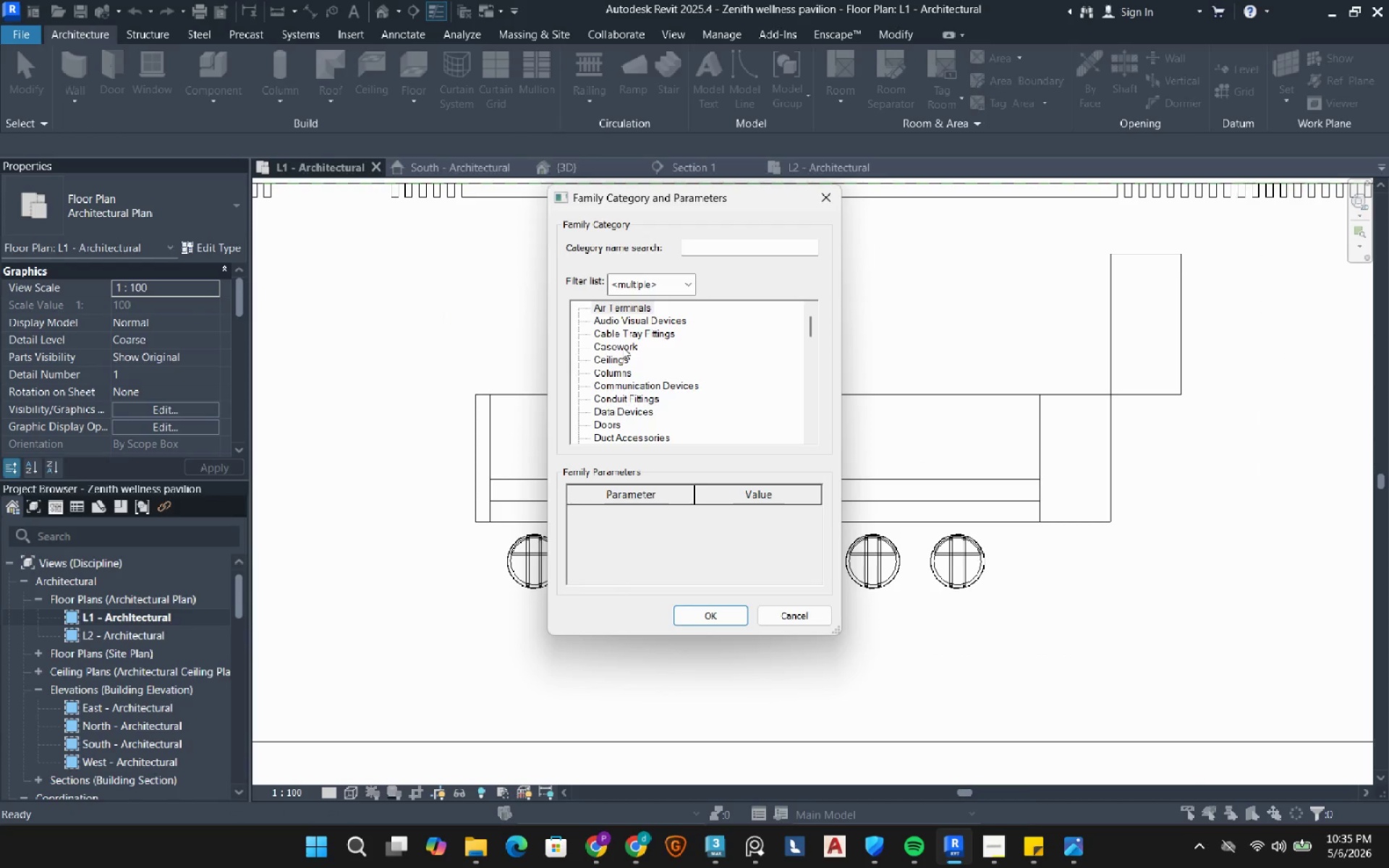 
double_click([623, 347])
 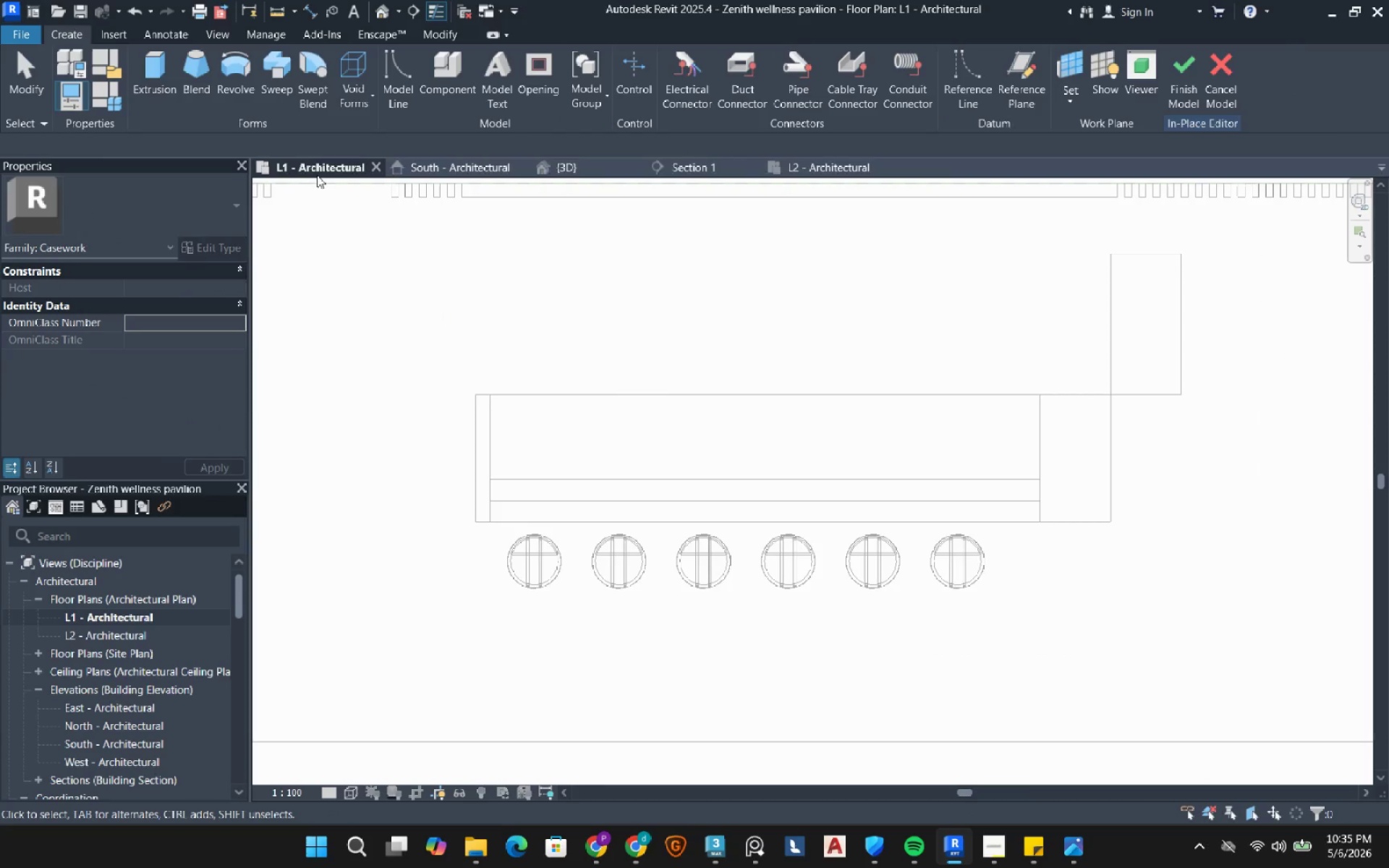 
left_click([281, 76])
 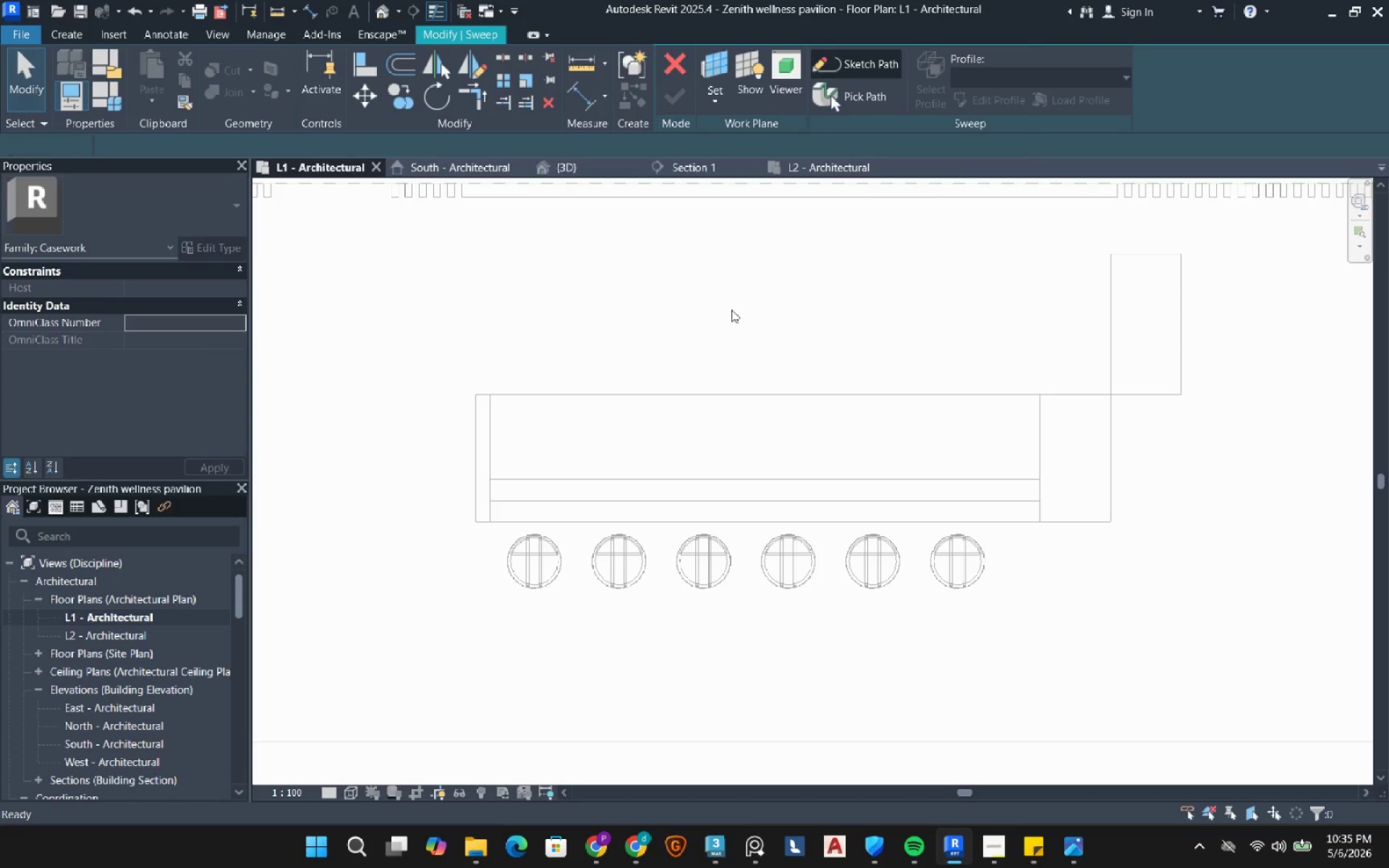 
scroll: coordinate [509, 509], scroll_direction: up, amount: 4.0
 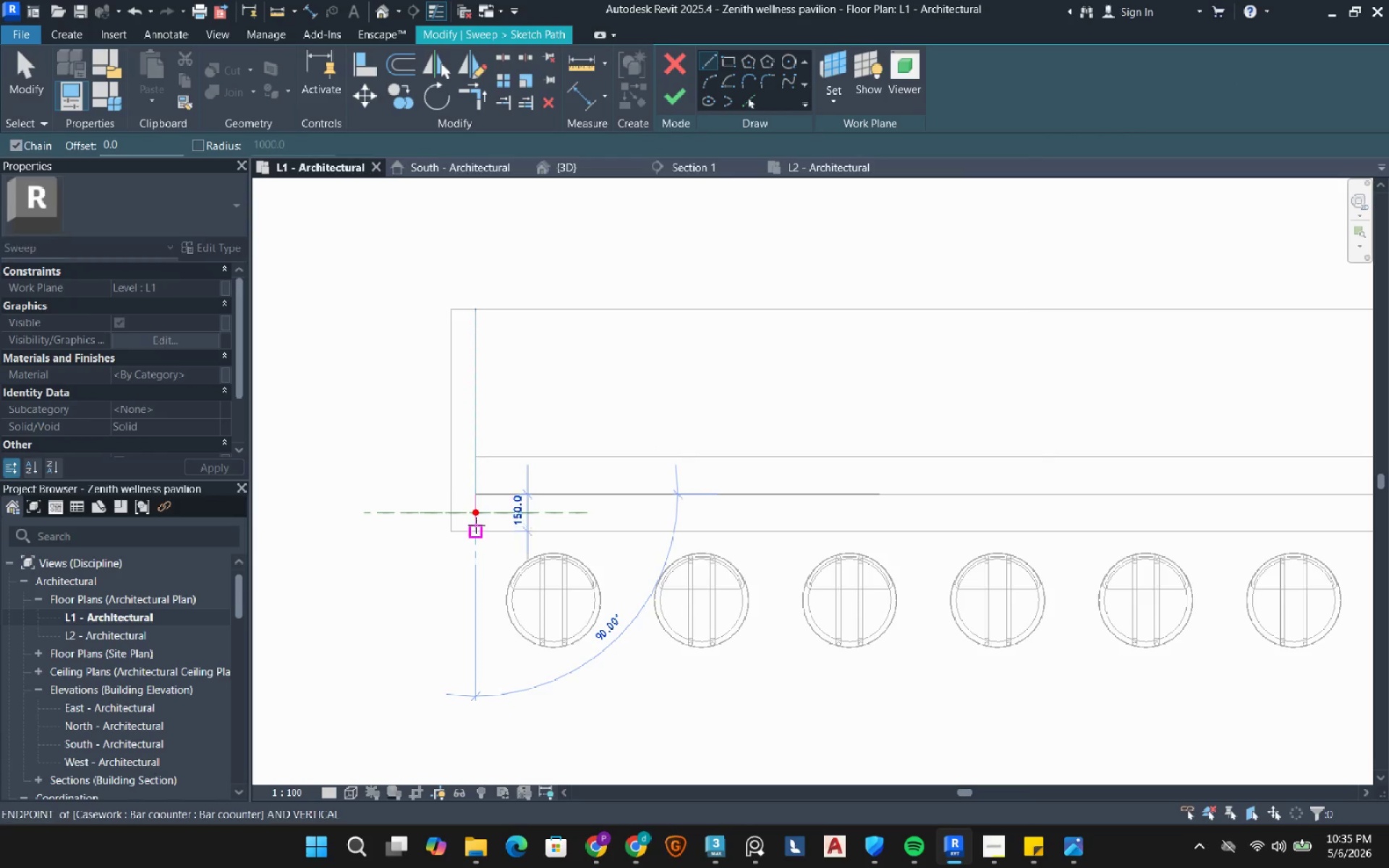 
left_click([476, 530])
 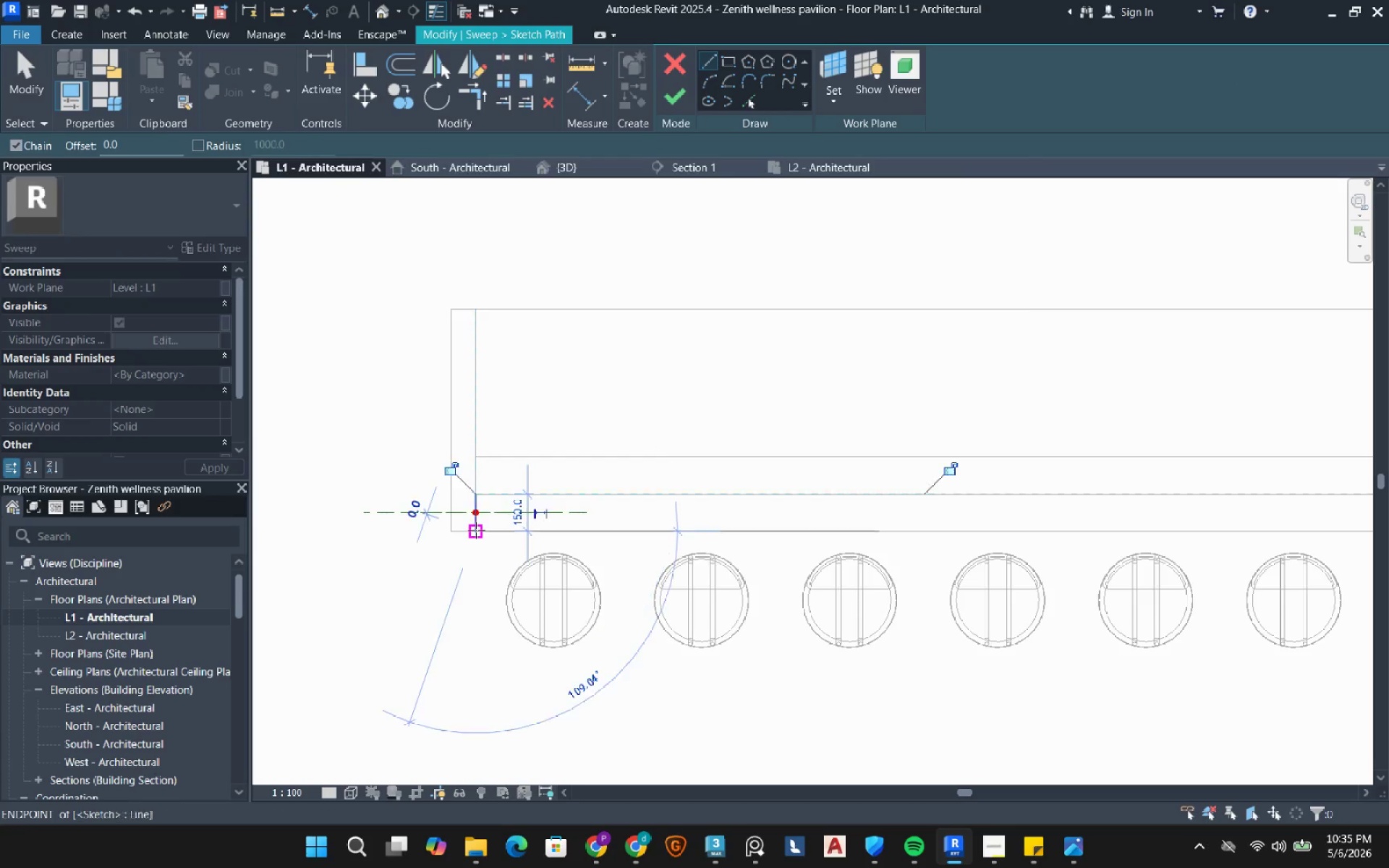 
key(Escape)
 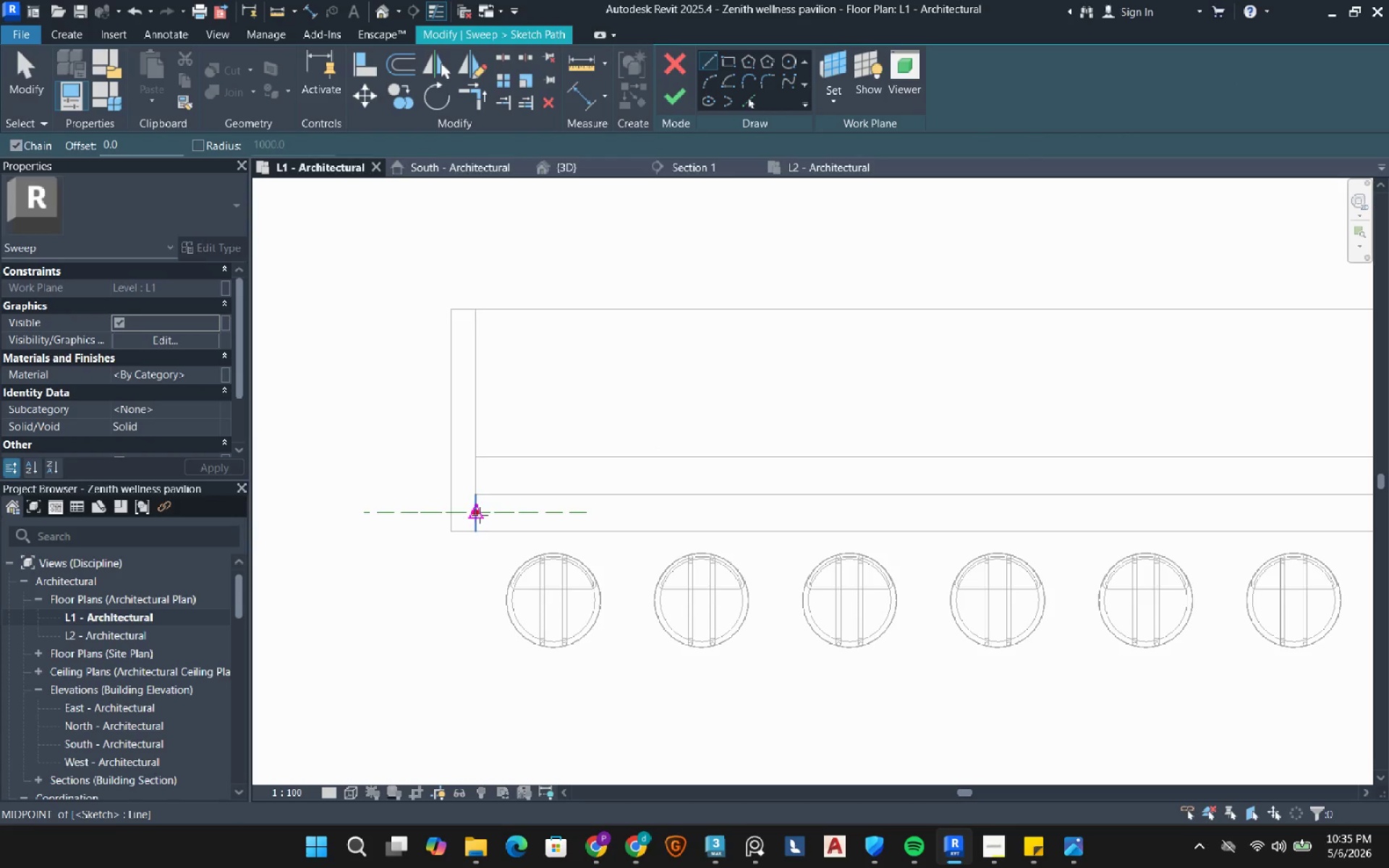 
left_click([480, 515])
 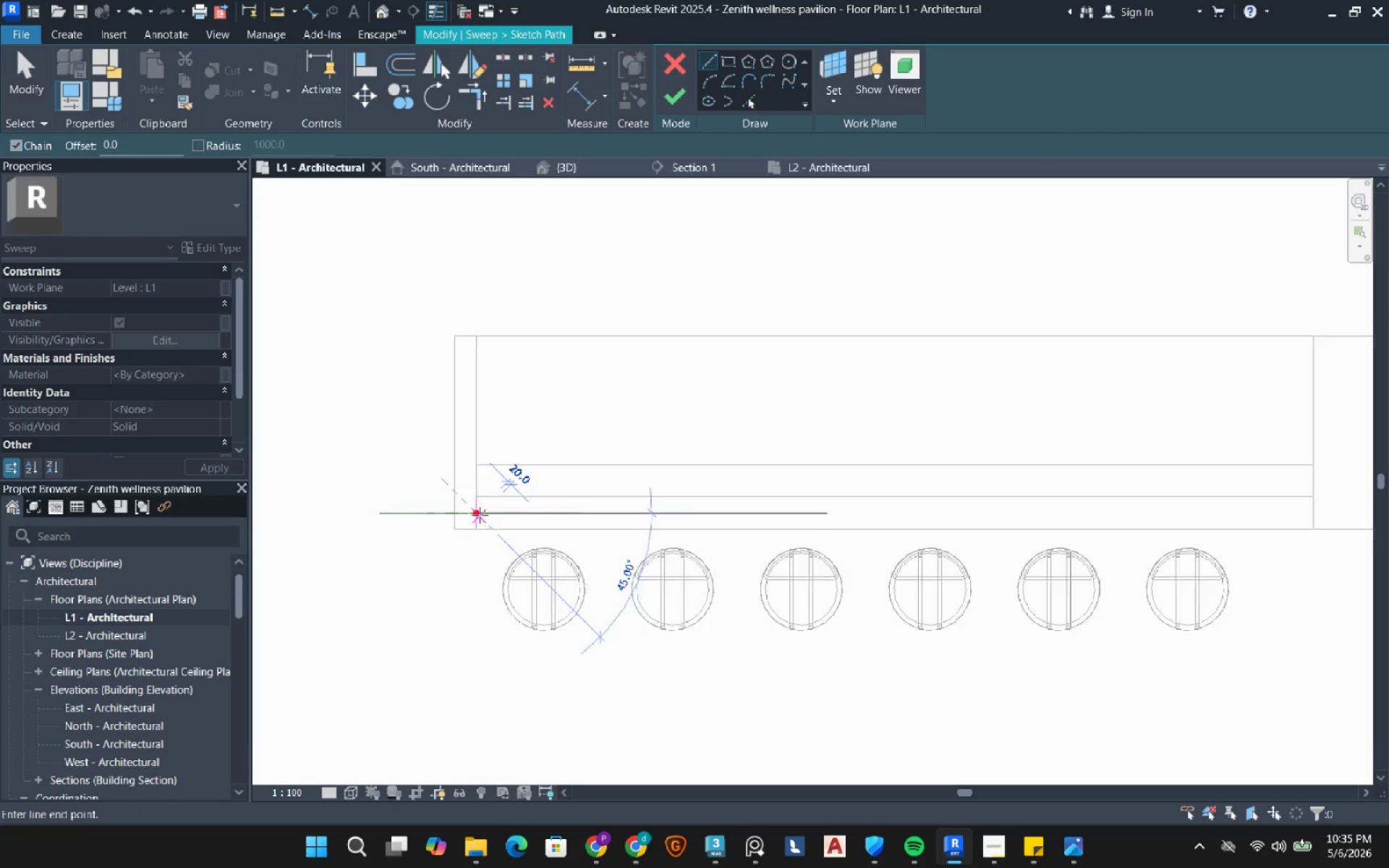 
scroll: coordinate [480, 515], scroll_direction: down, amount: 4.0
 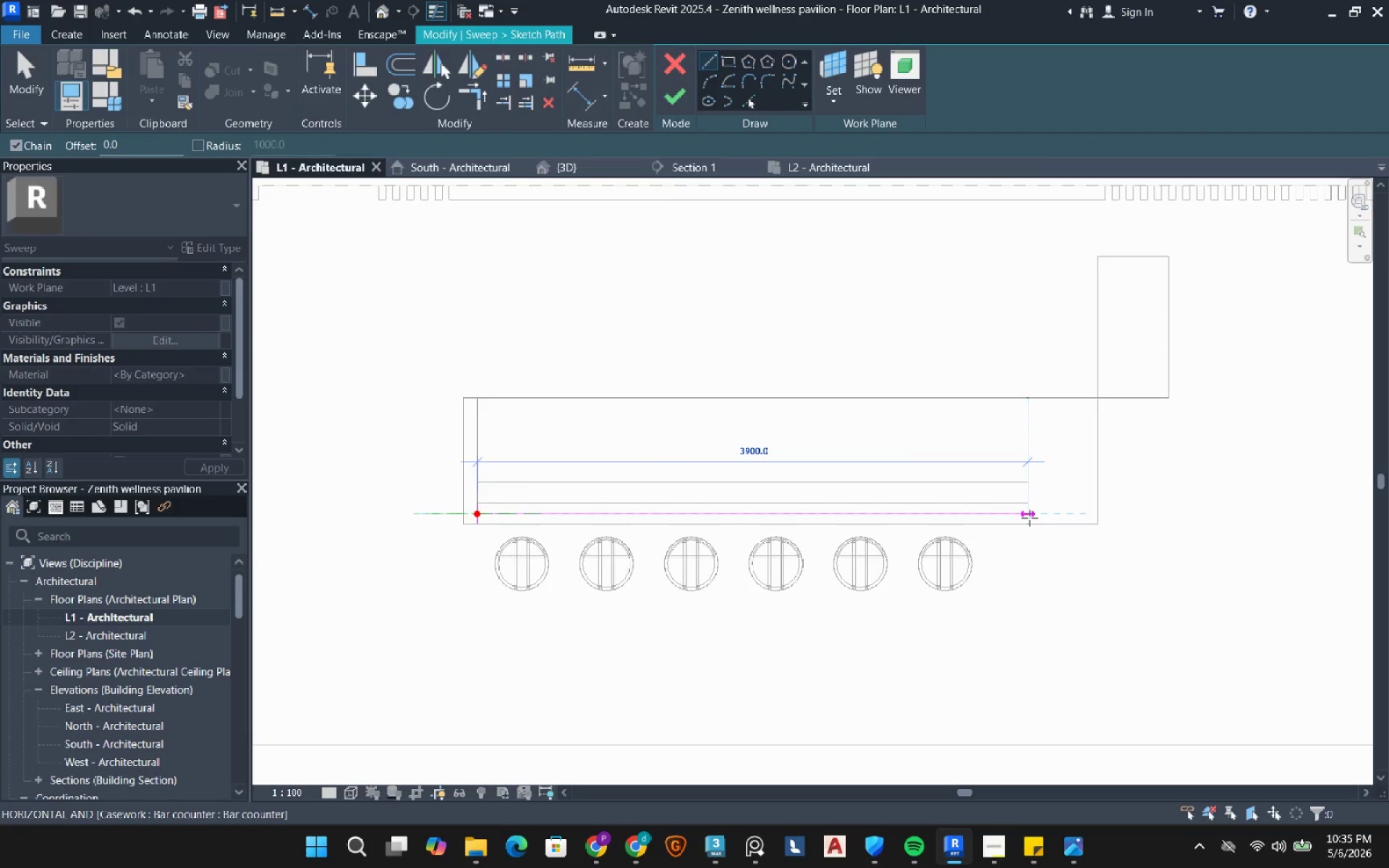 
hold_key(key=ShiftLeft, duration=1.22)
 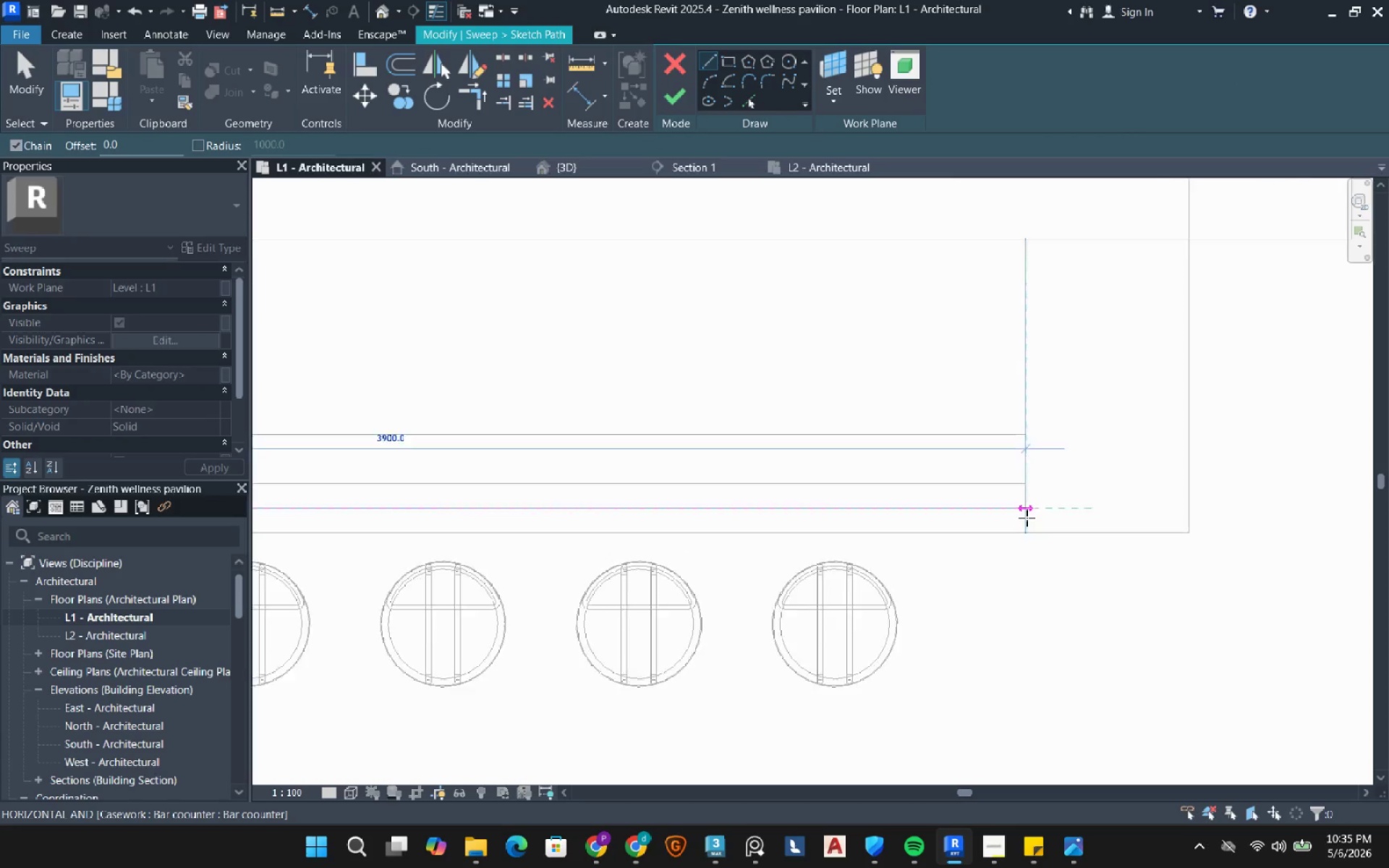 
scroll: coordinate [1027, 516], scroll_direction: up, amount: 10.0
 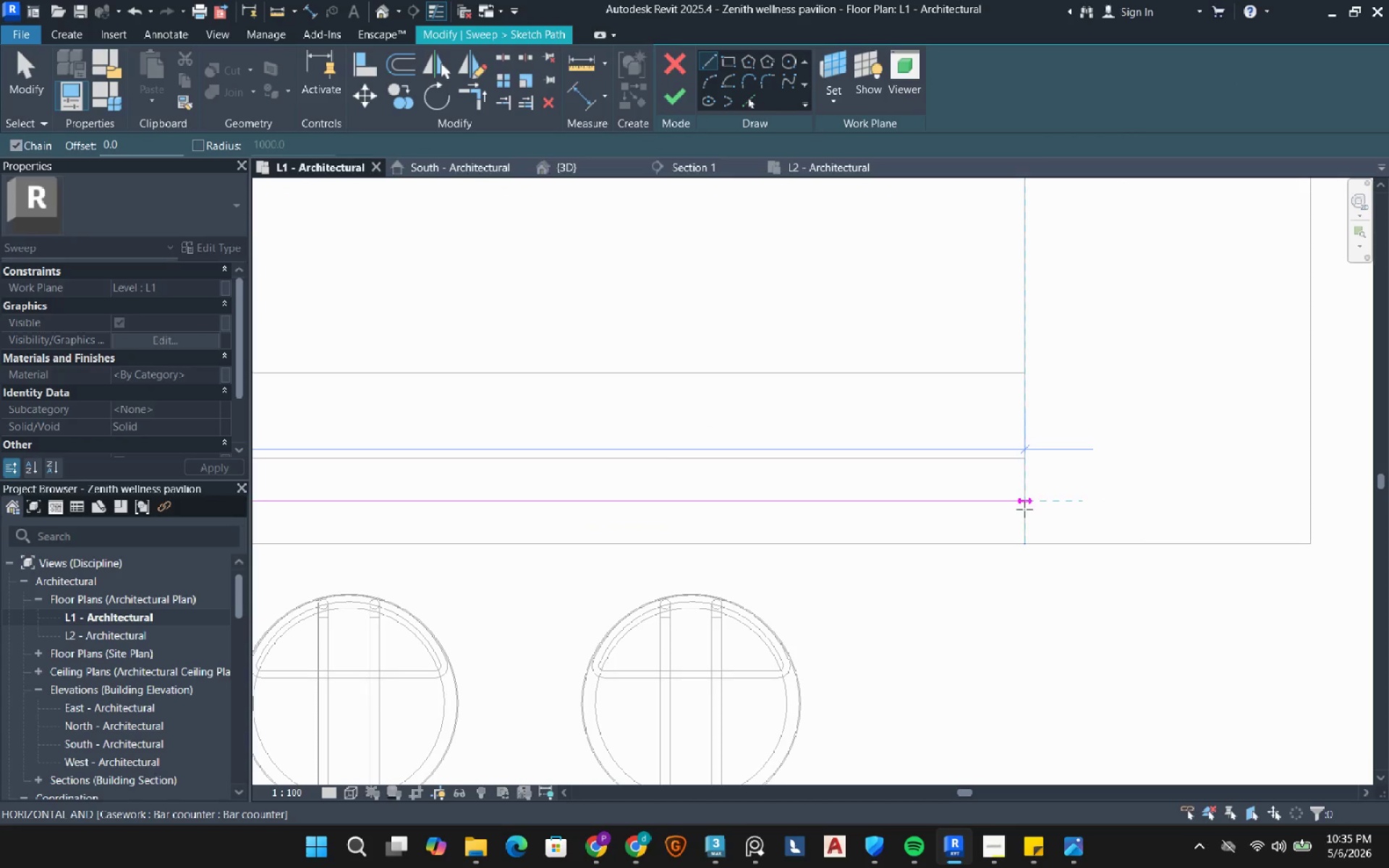 
hold_key(key=ShiftLeft, duration=0.89)
 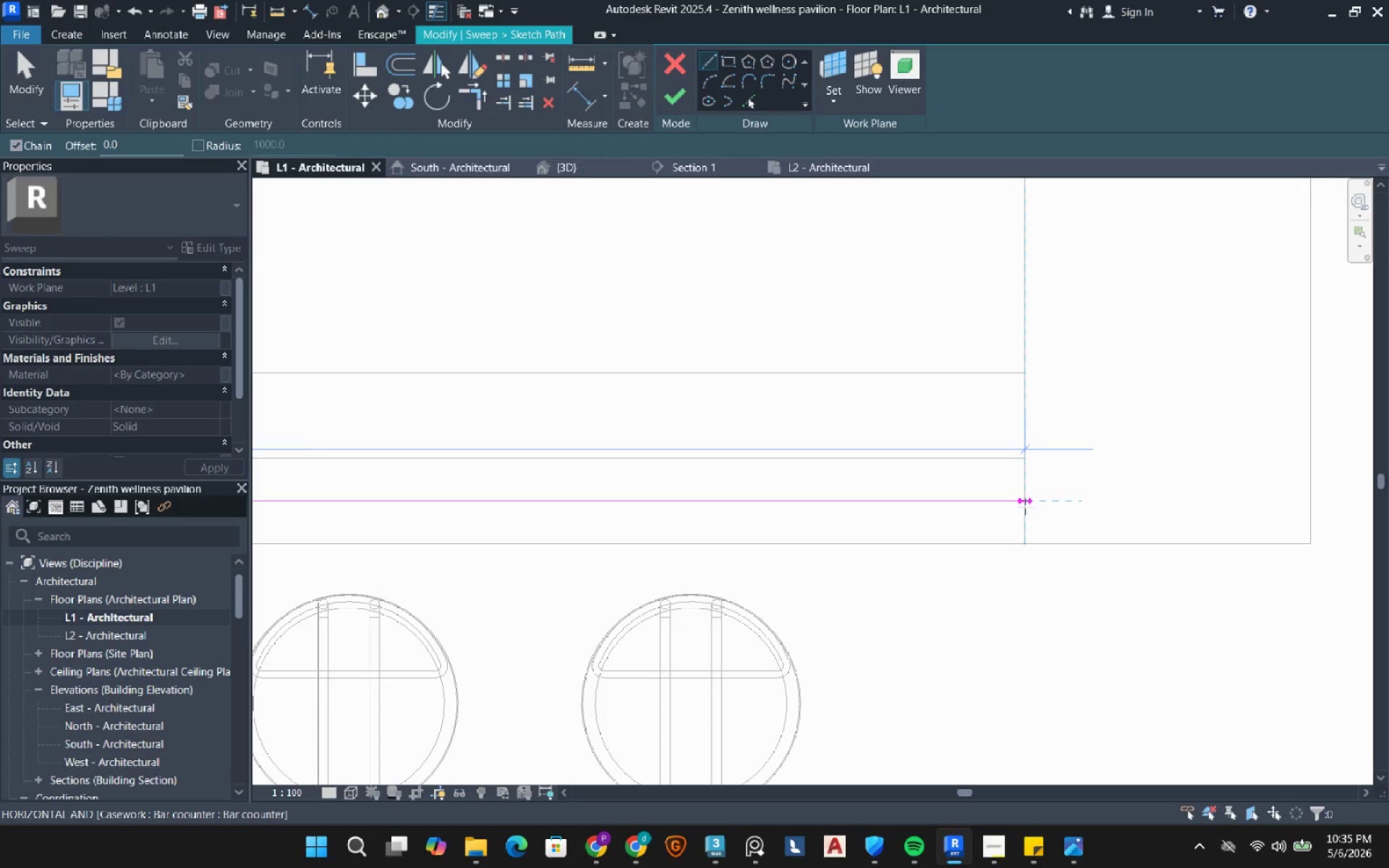 
left_click([1025, 506])
 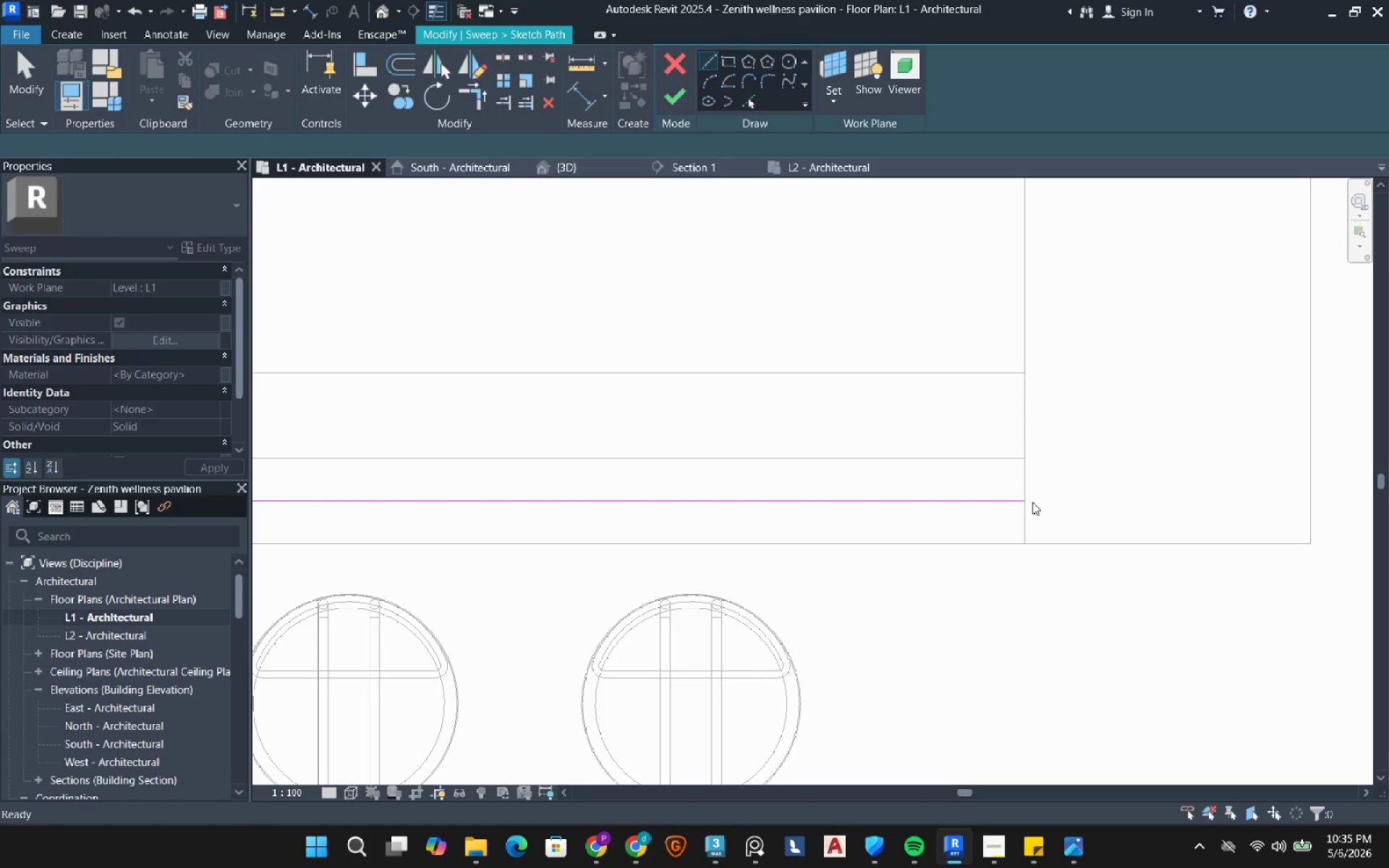 
key(Escape)
 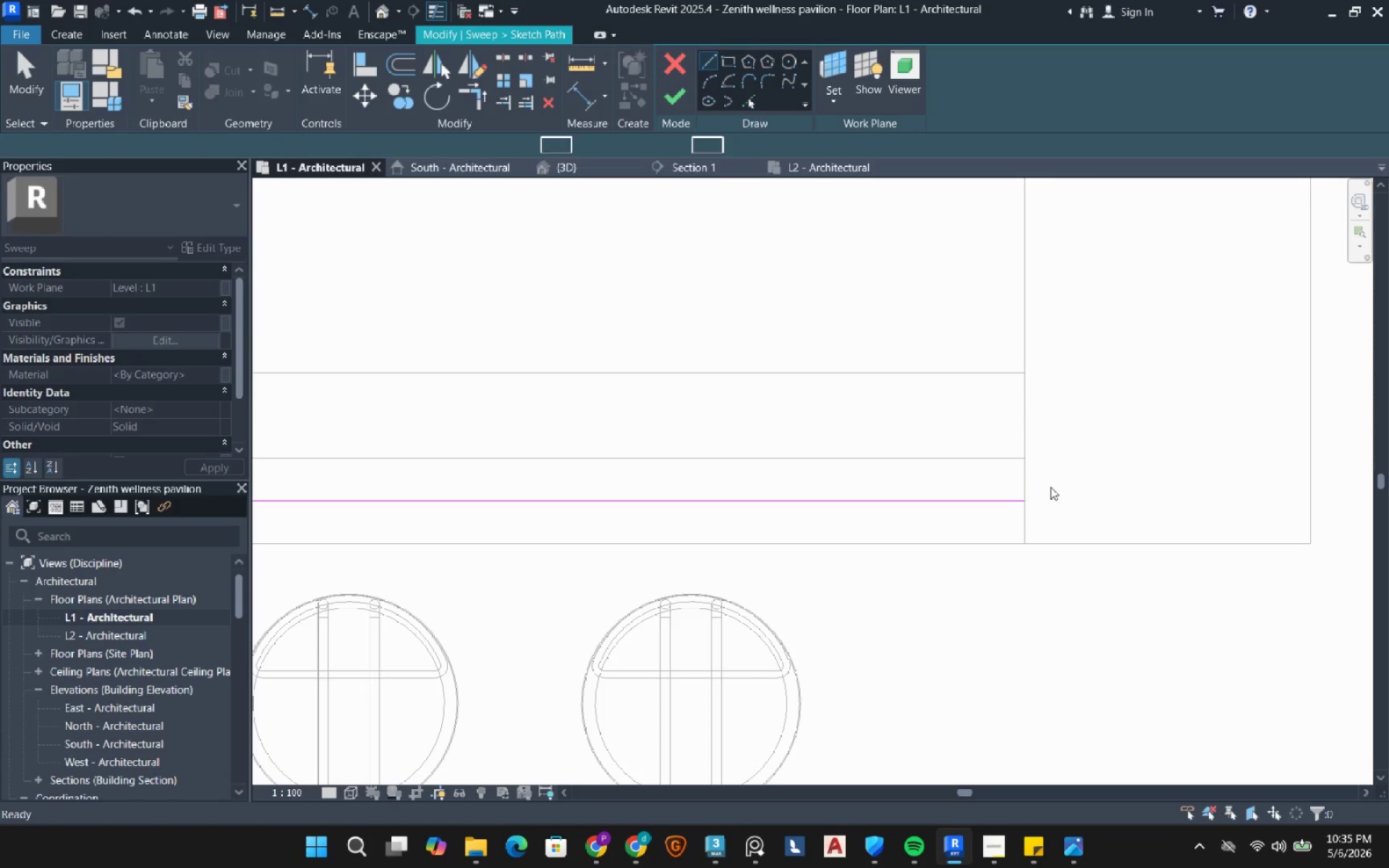 
key(Escape)
 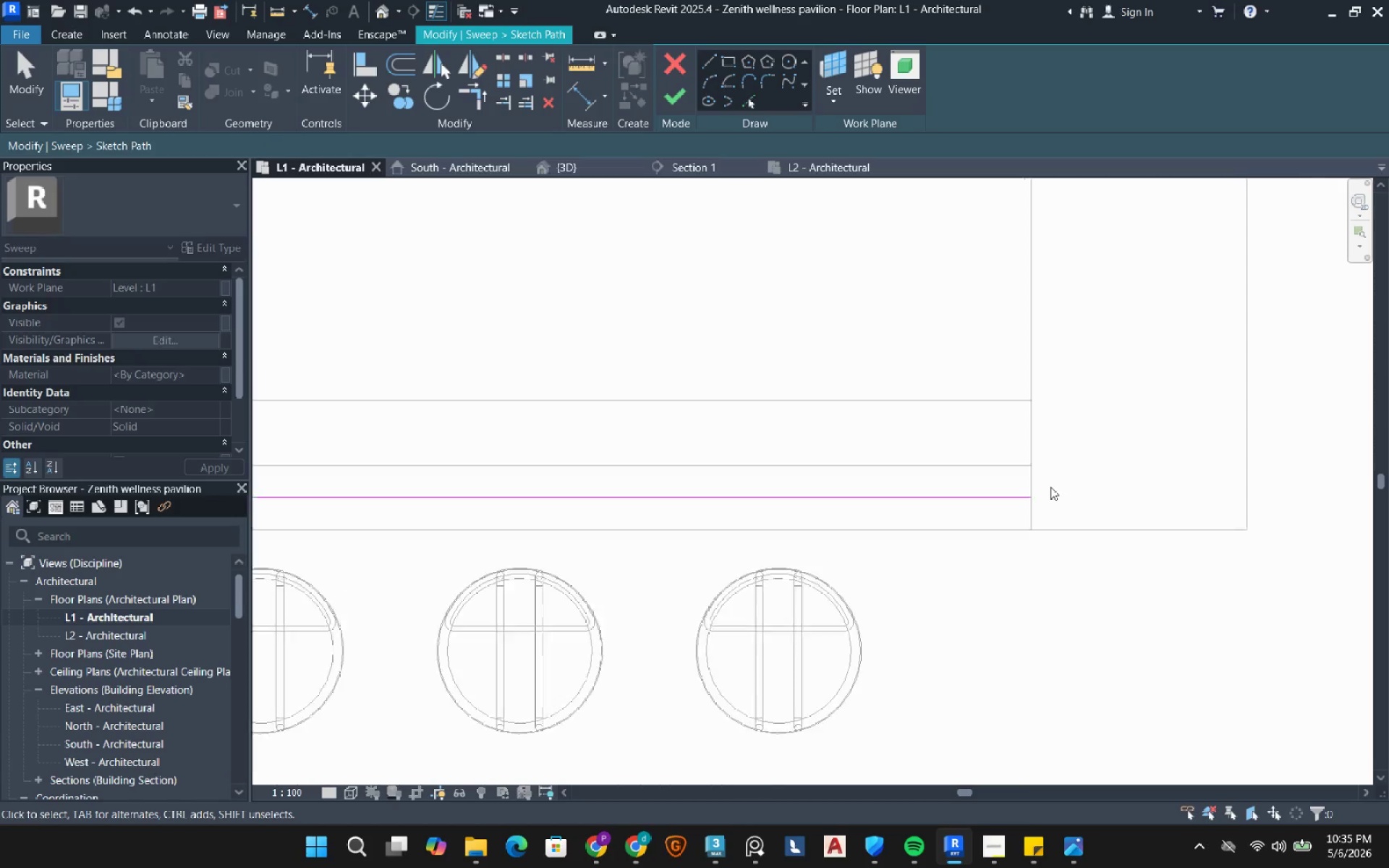 
key(Escape)
 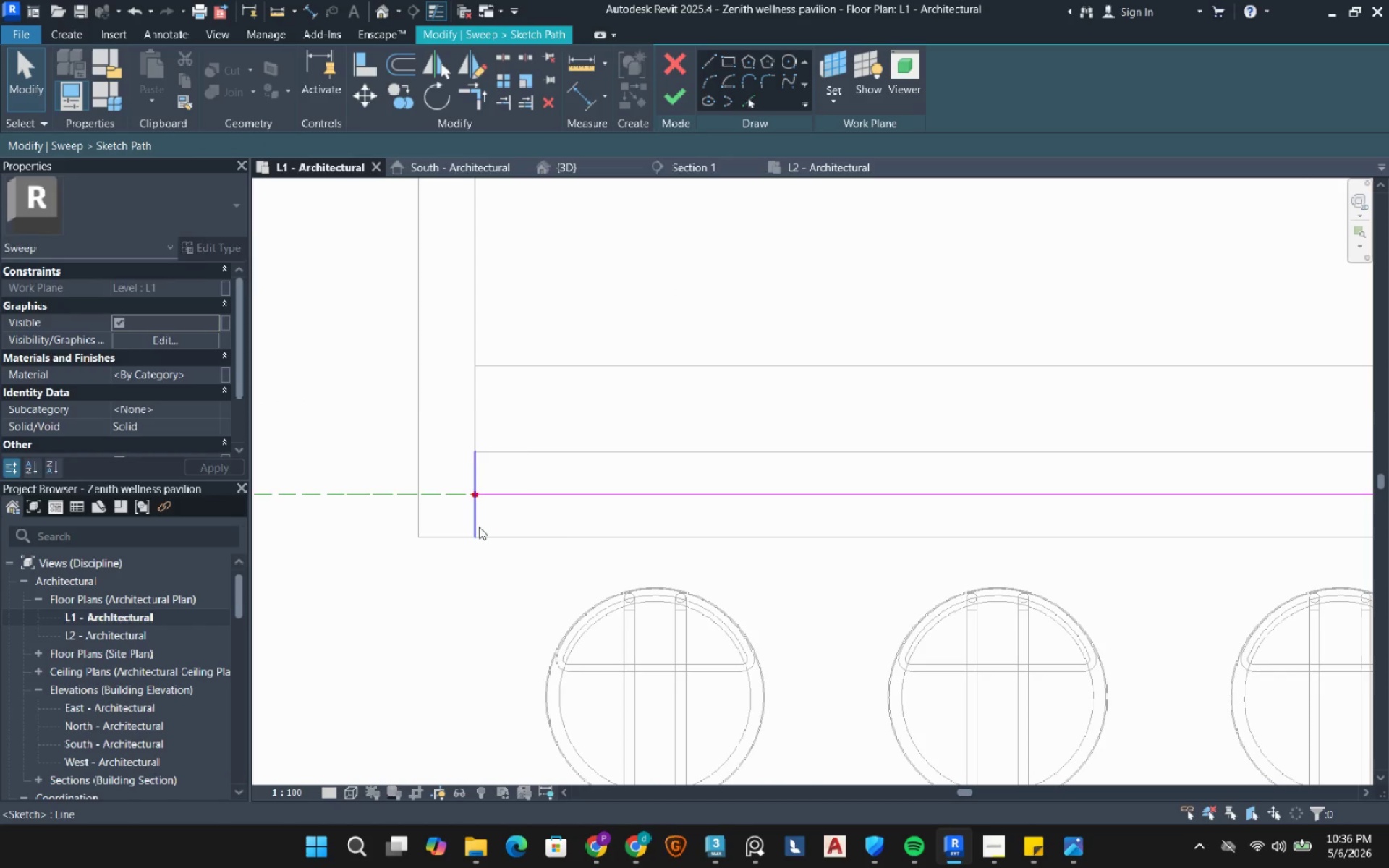 
scroll: coordinate [459, 490], scroll_direction: up, amount: 1.0
 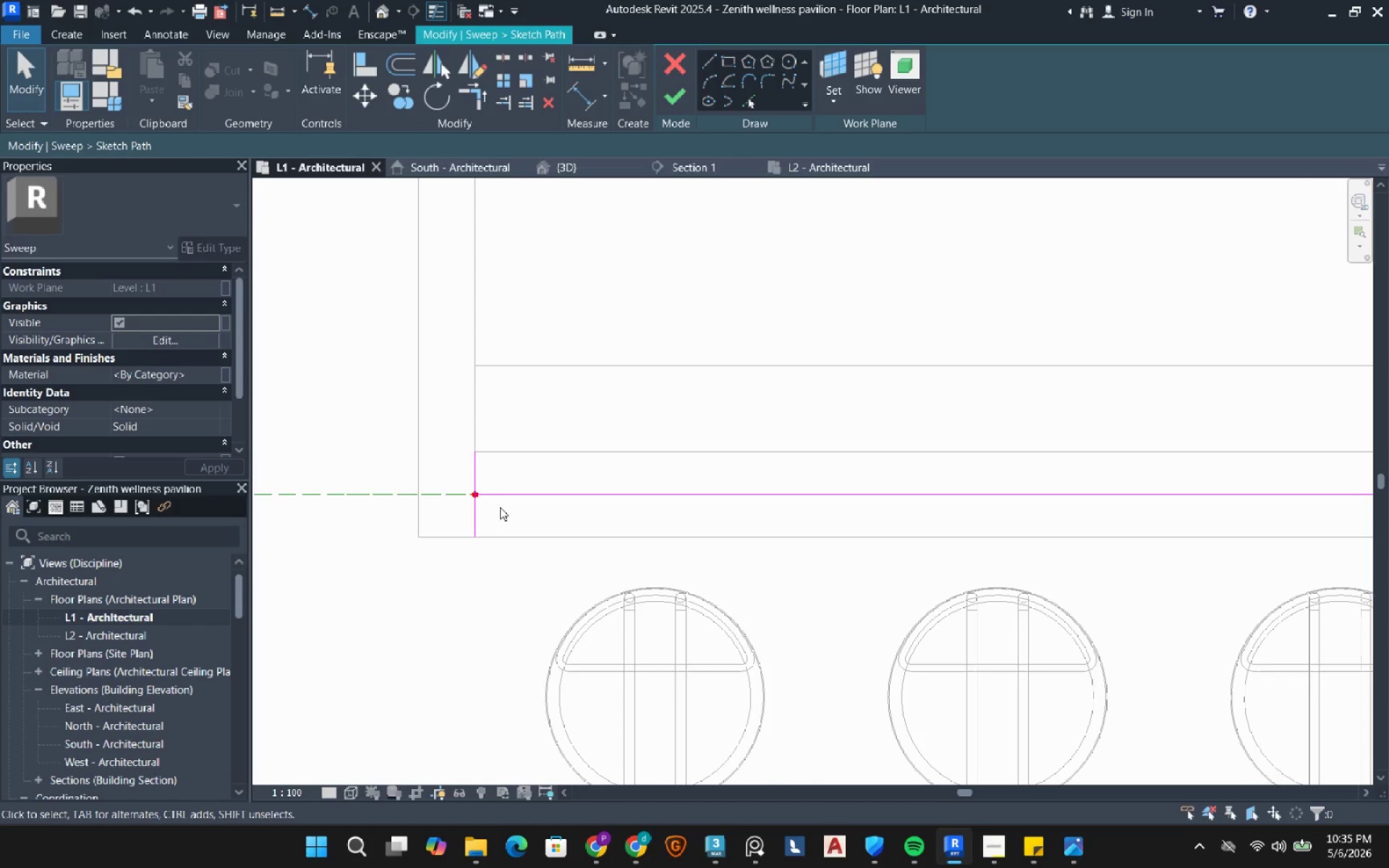 
left_click([479, 527])
 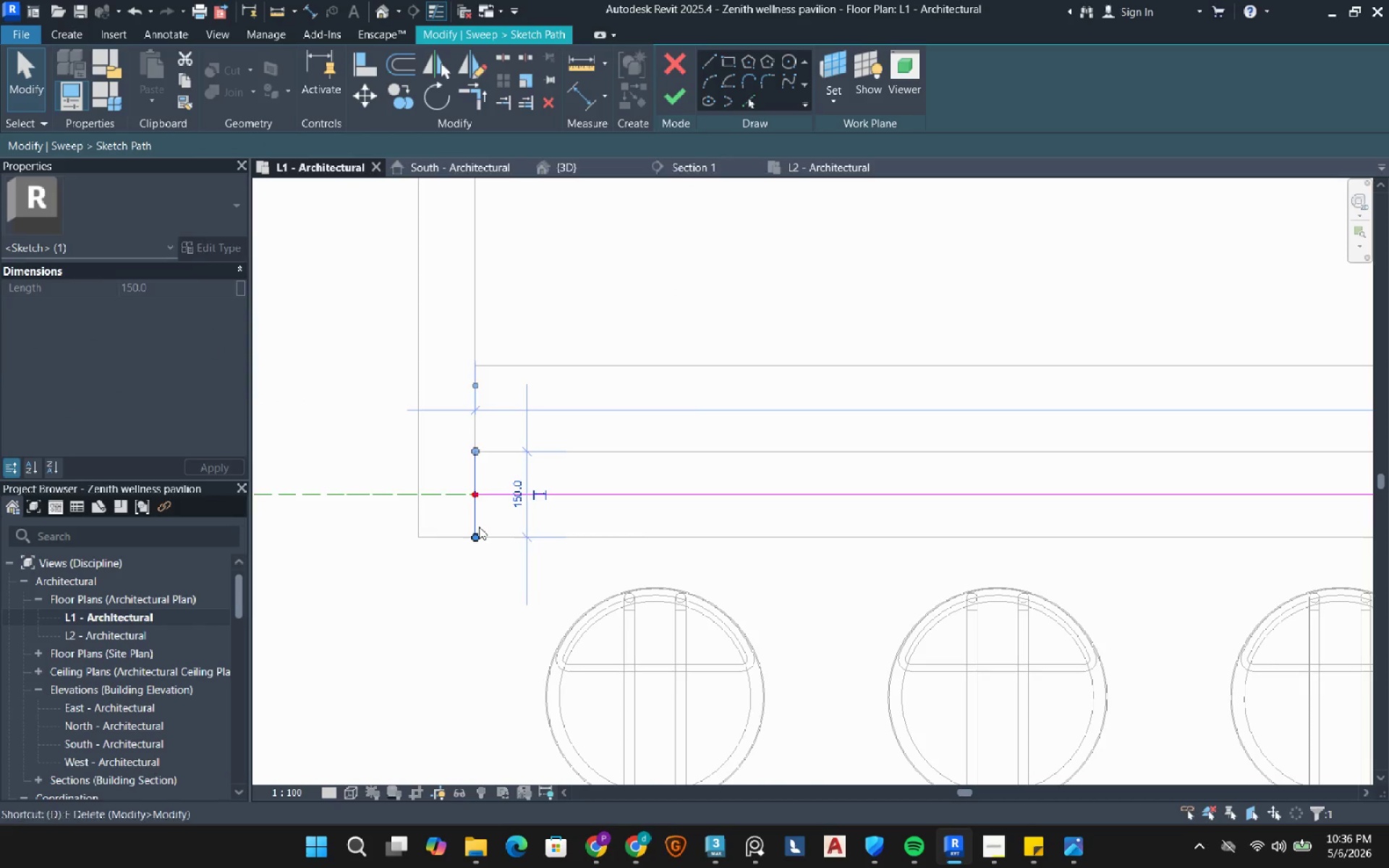 
type(de)
 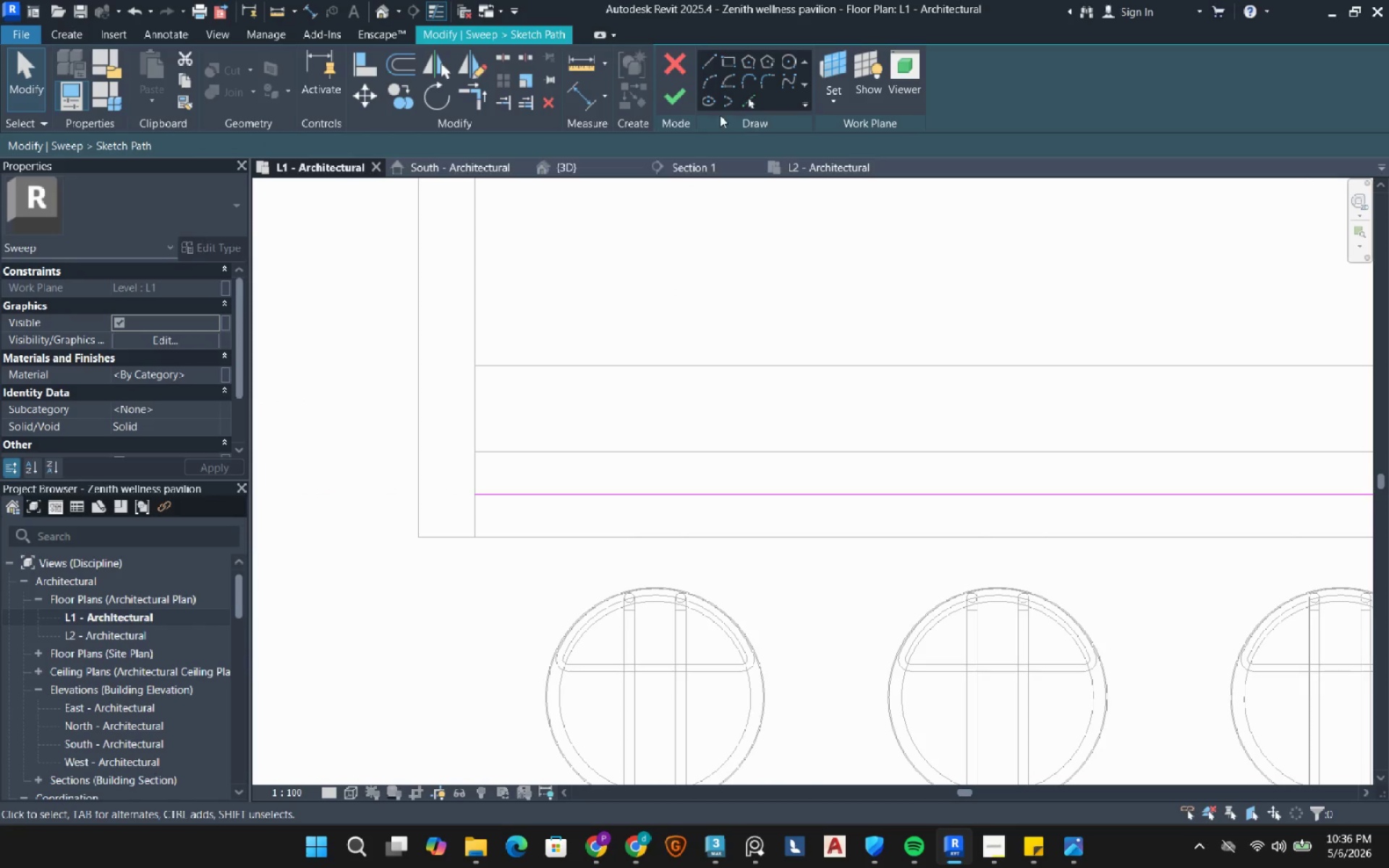 
left_click([677, 101])
 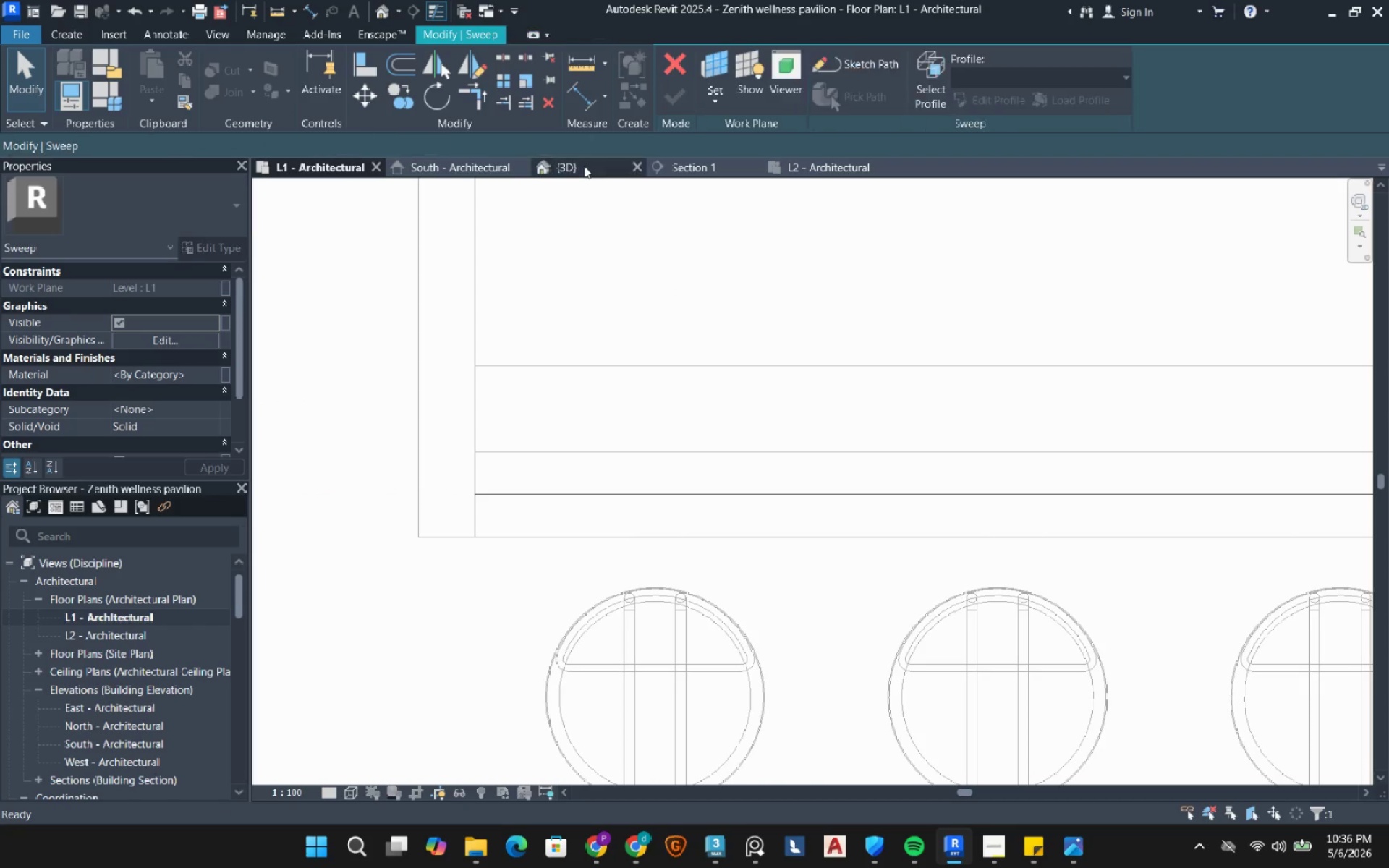 
left_click([584, 166])
 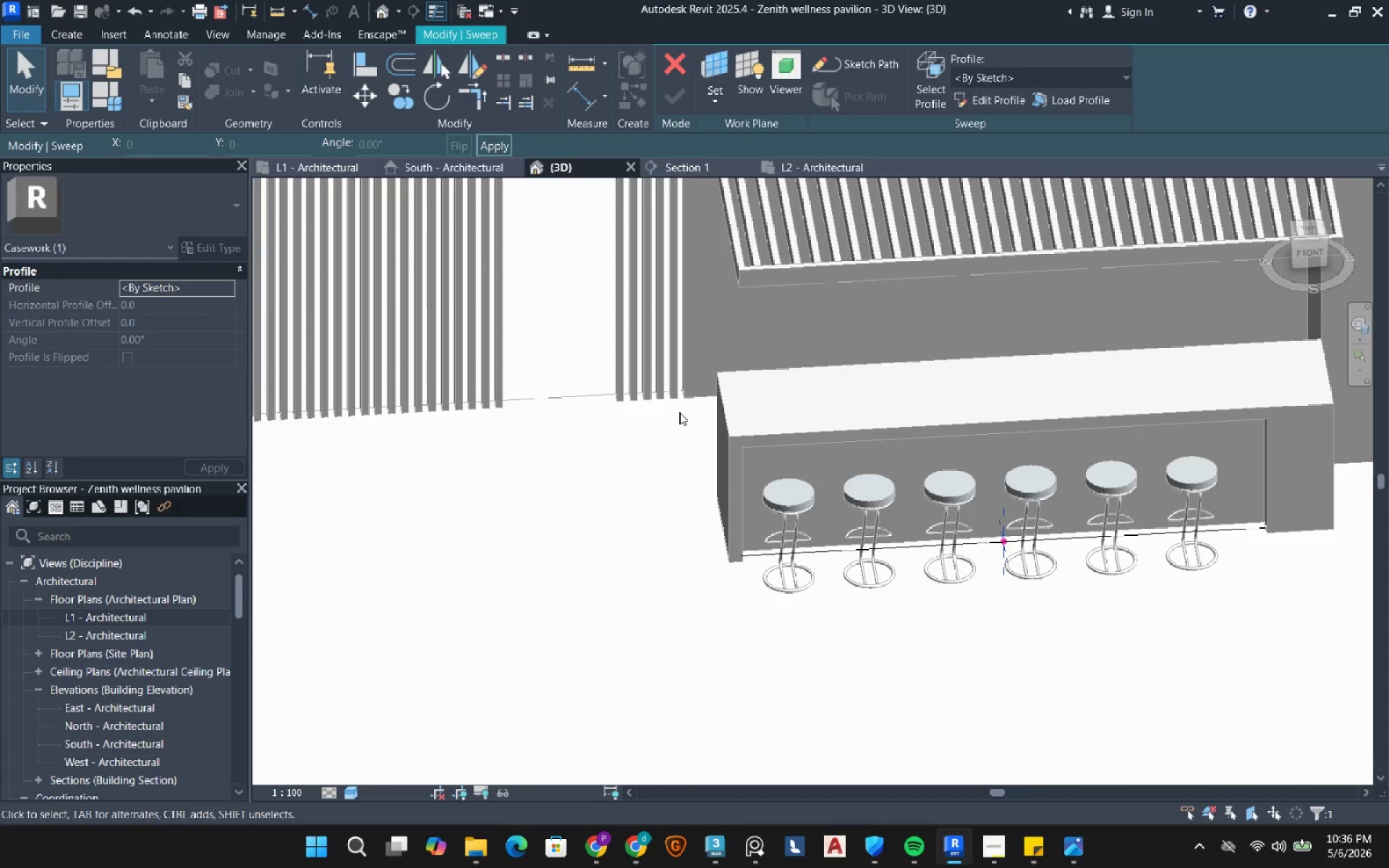 
hold_key(key=ShiftLeft, duration=0.62)
 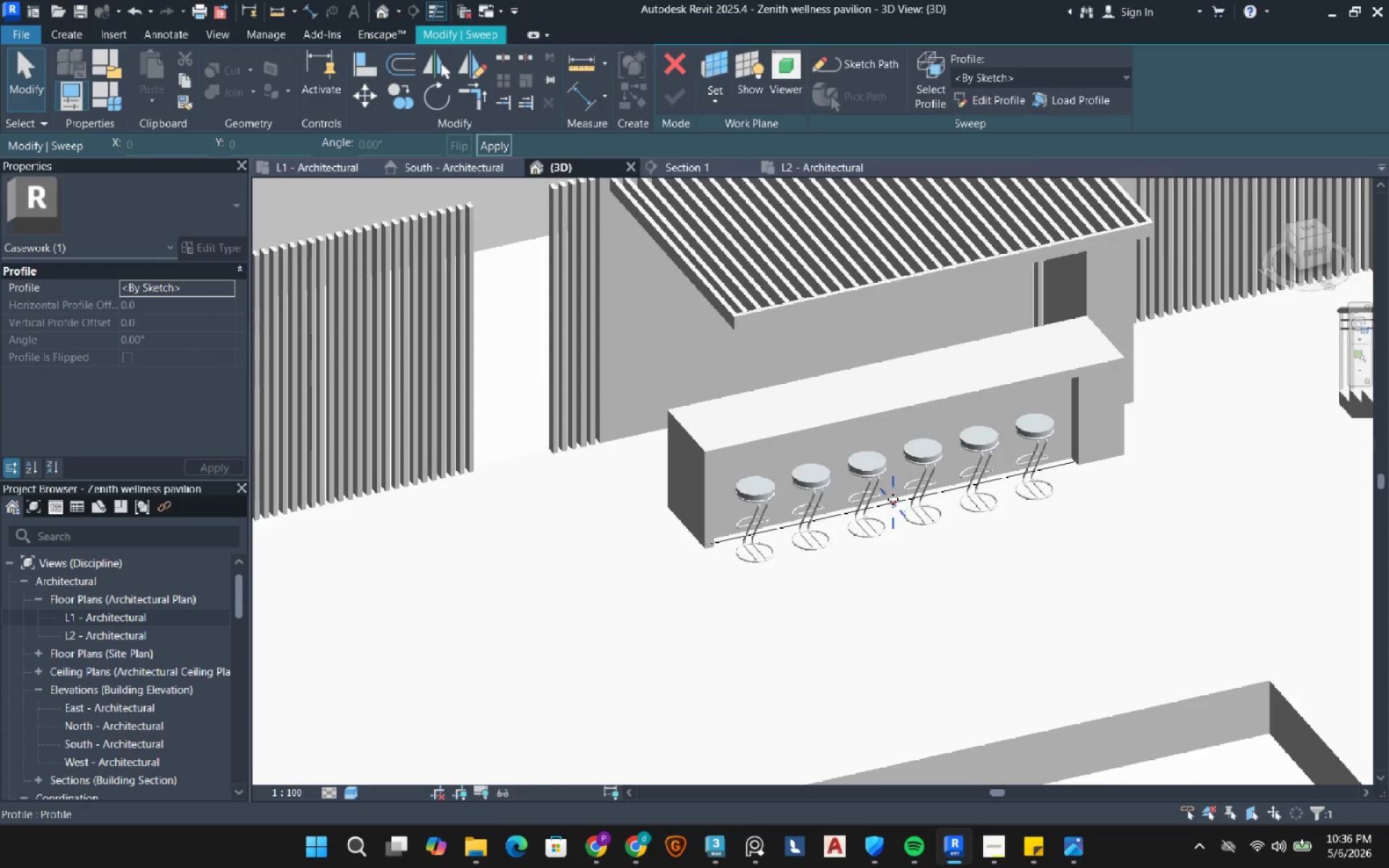 
scroll: coordinate [683, 432], scroll_direction: down, amount: 3.0
 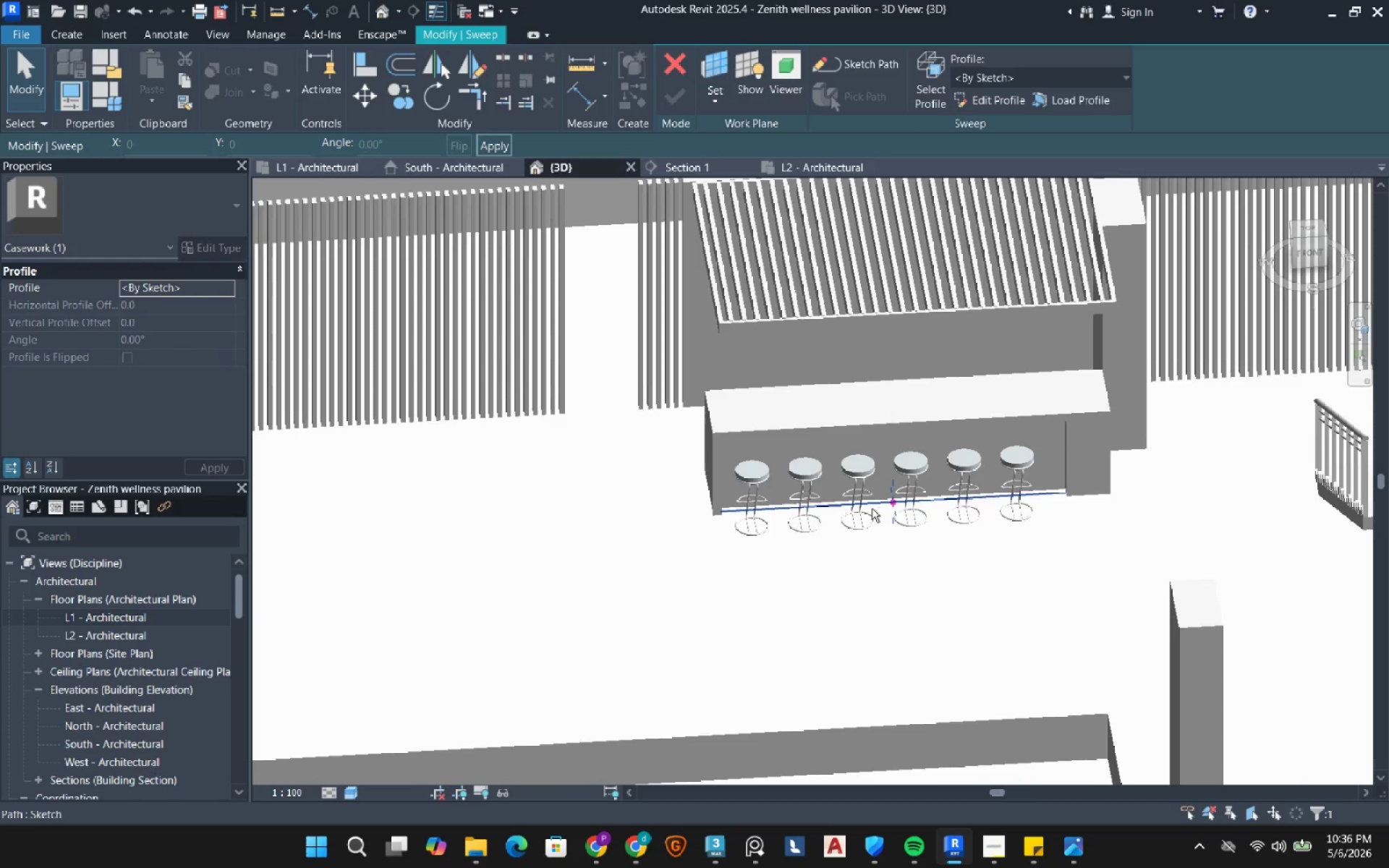 
scroll: coordinate [912, 514], scroll_direction: up, amount: 10.0
 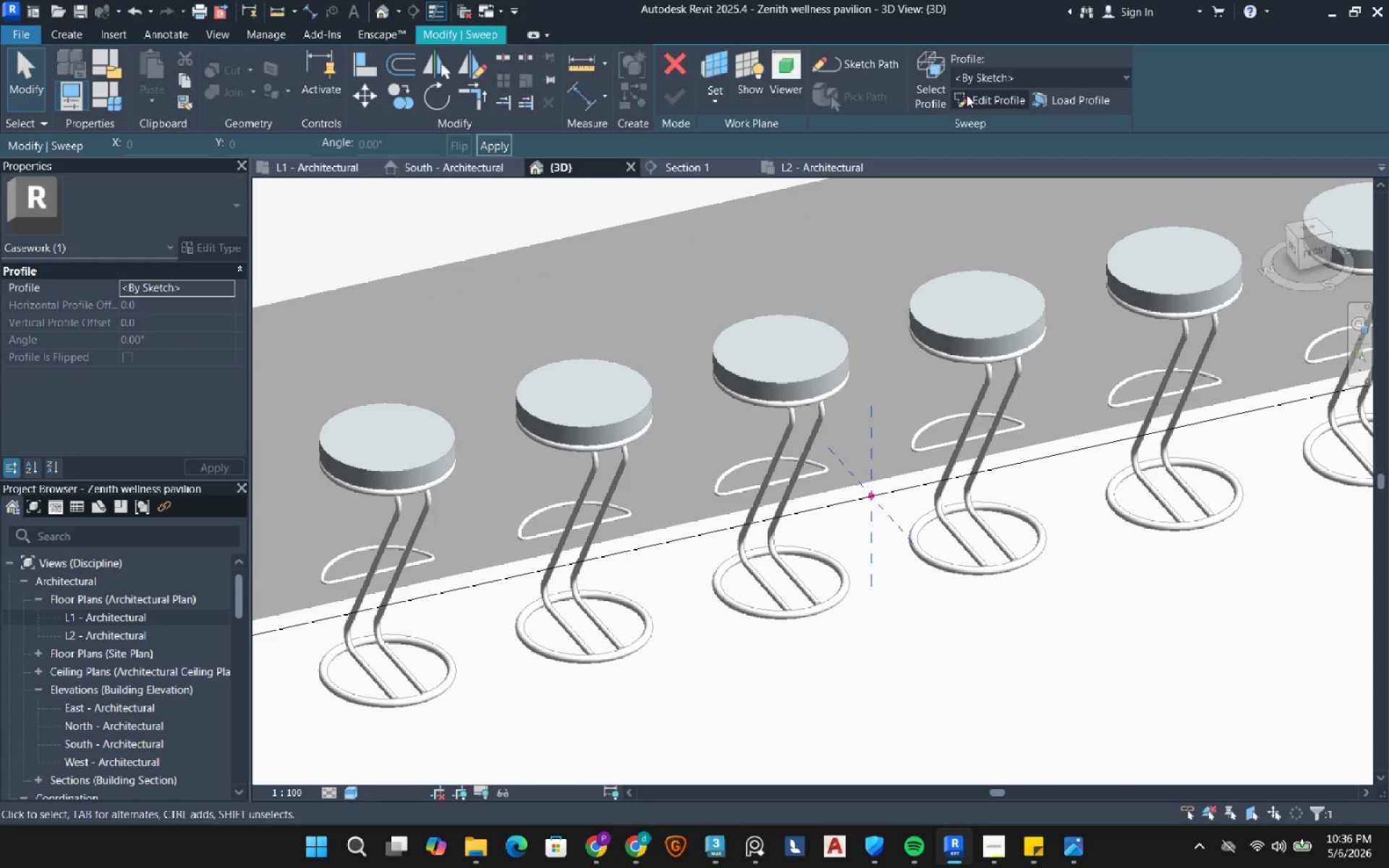 
left_click([967, 95])
 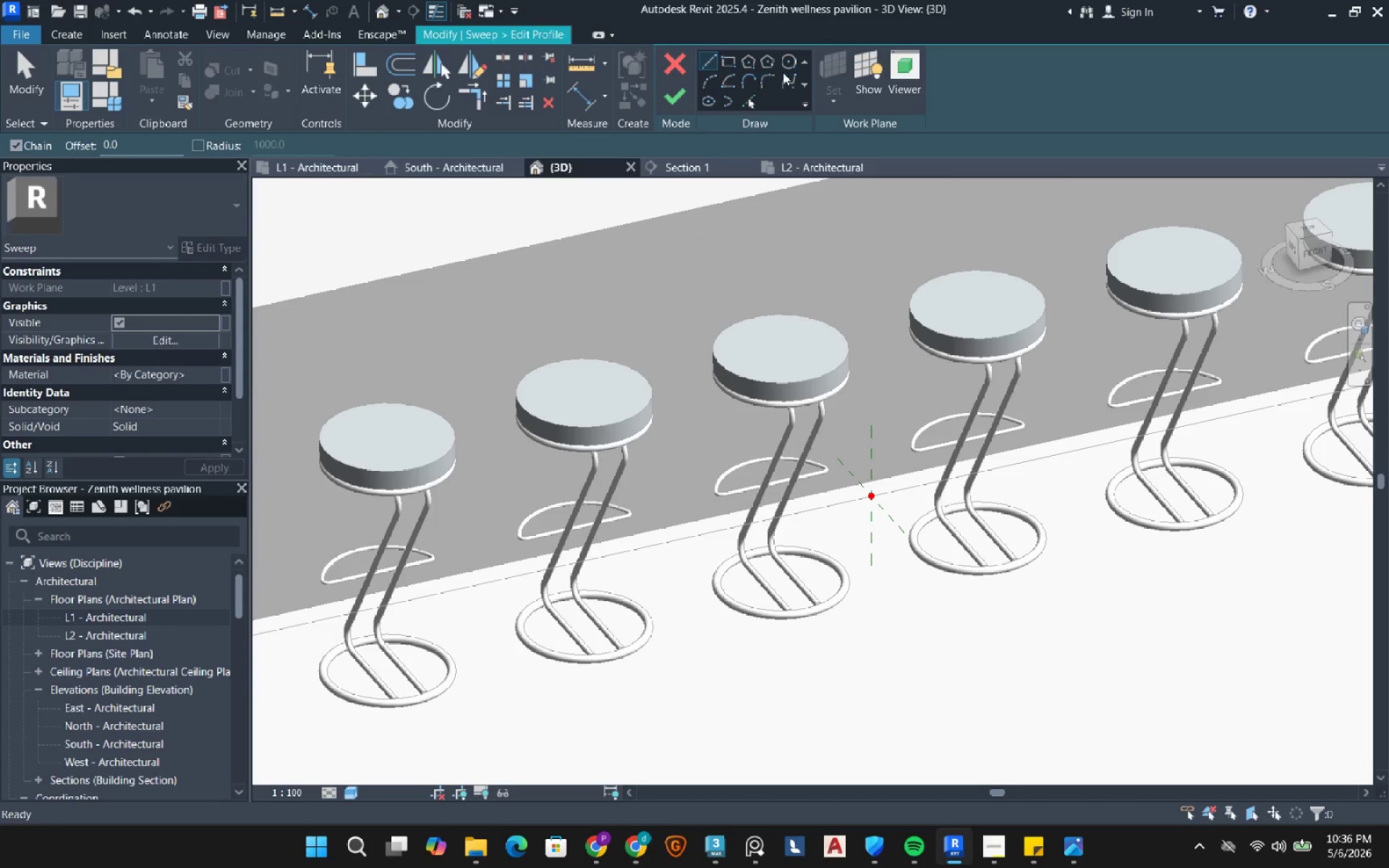 
left_click([795, 64])
 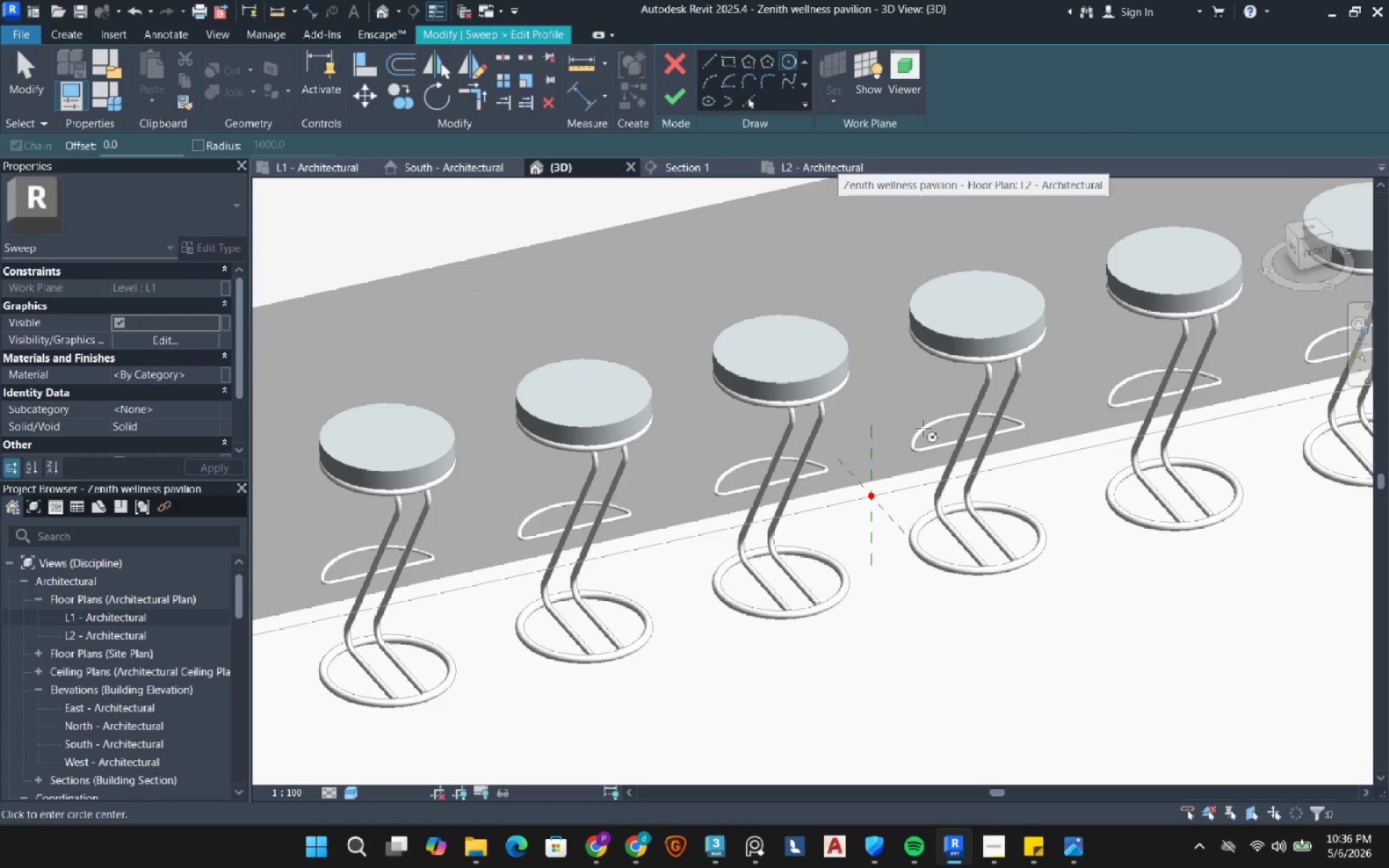 
scroll: coordinate [888, 470], scroll_direction: up, amount: 3.0
 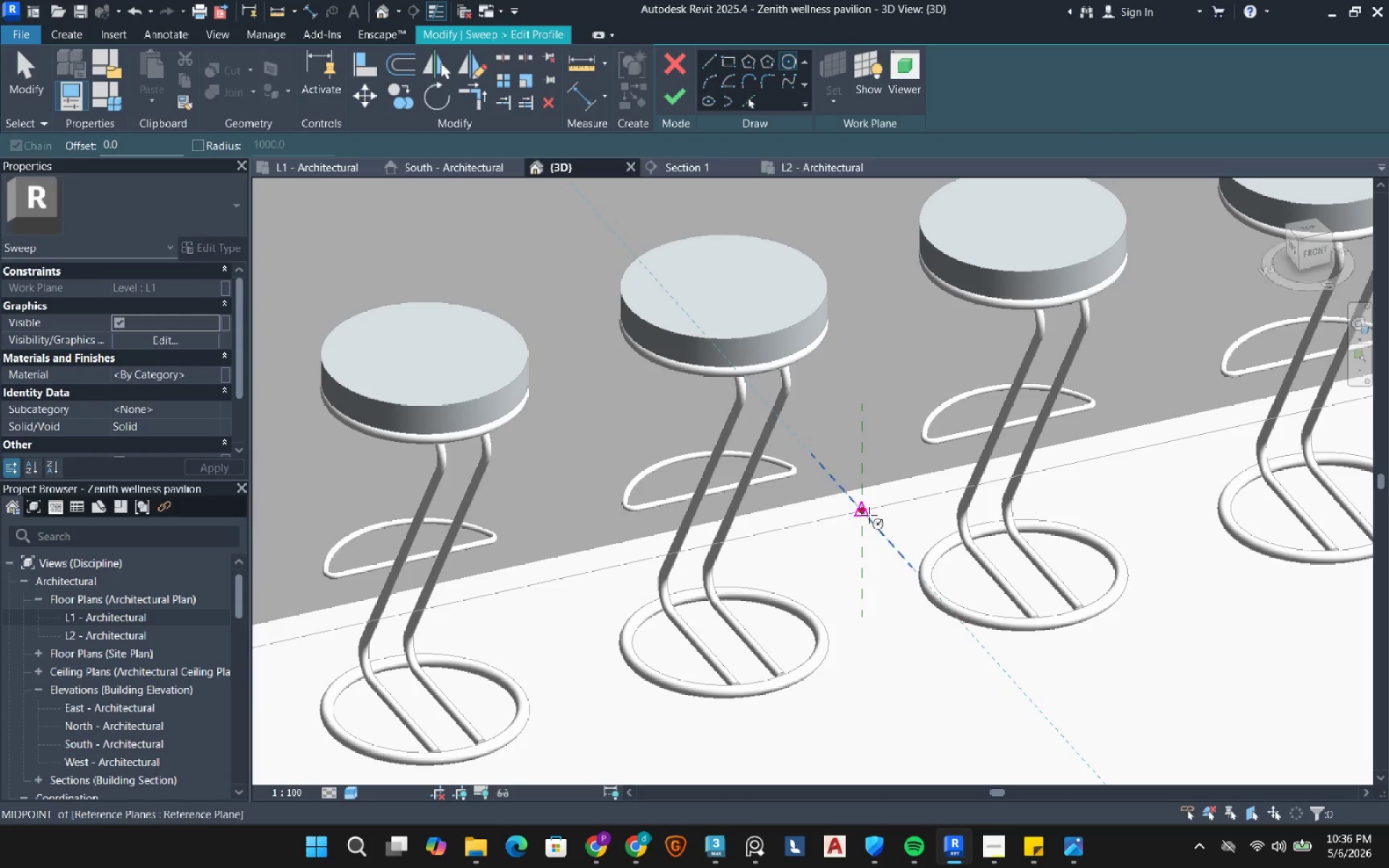 
left_click([869, 515])
 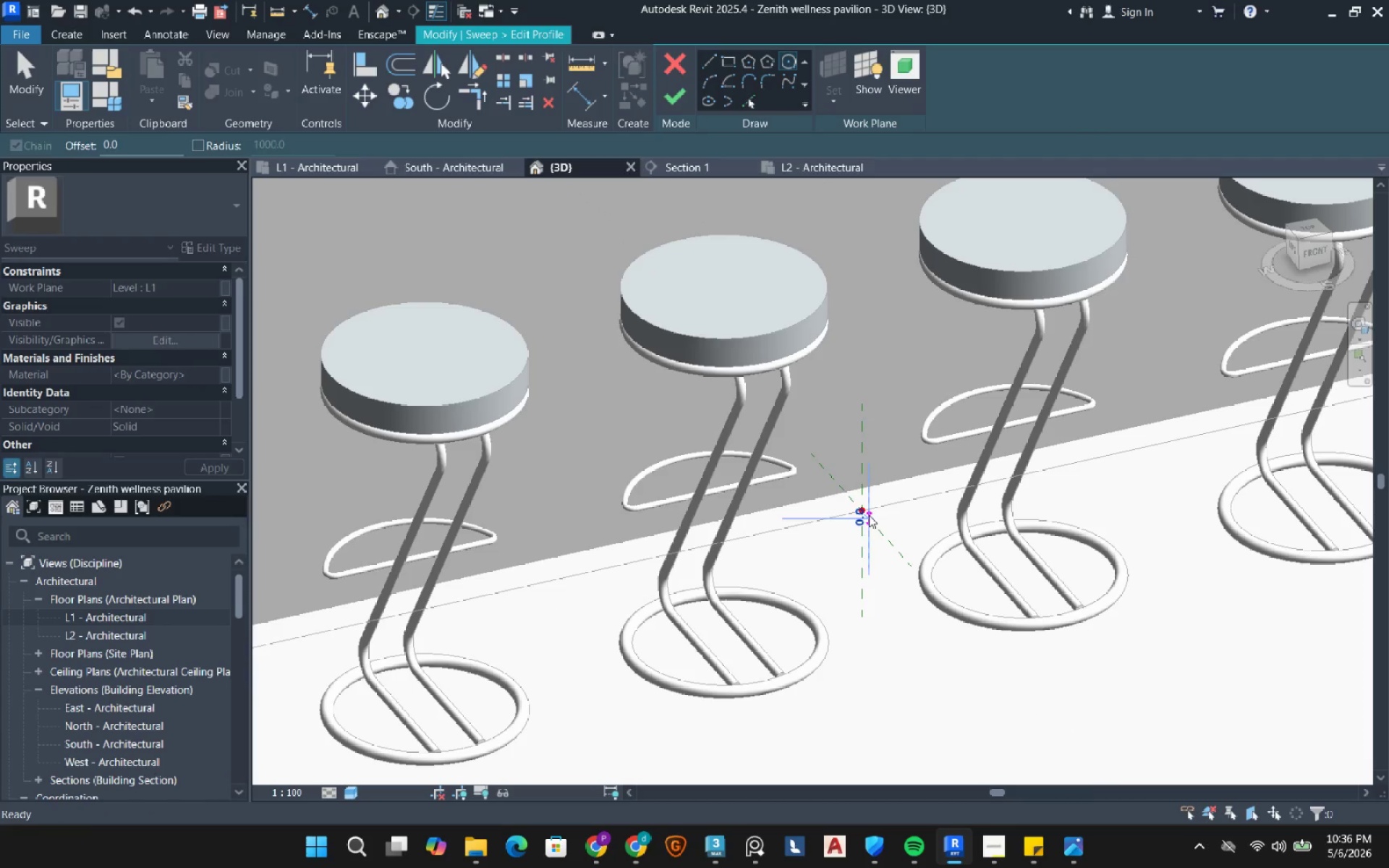 
key(Escape)
 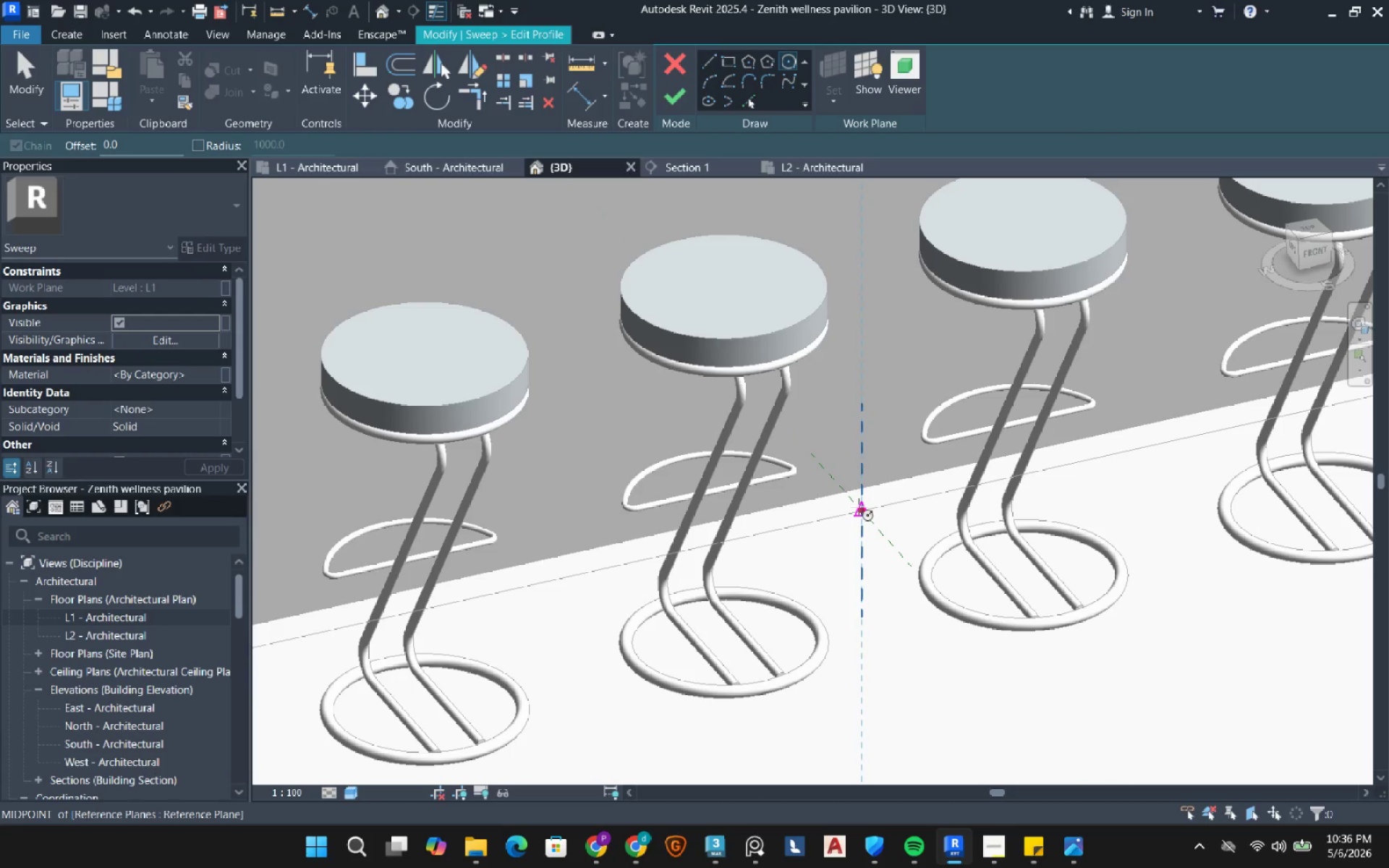 
left_click([859, 506])
 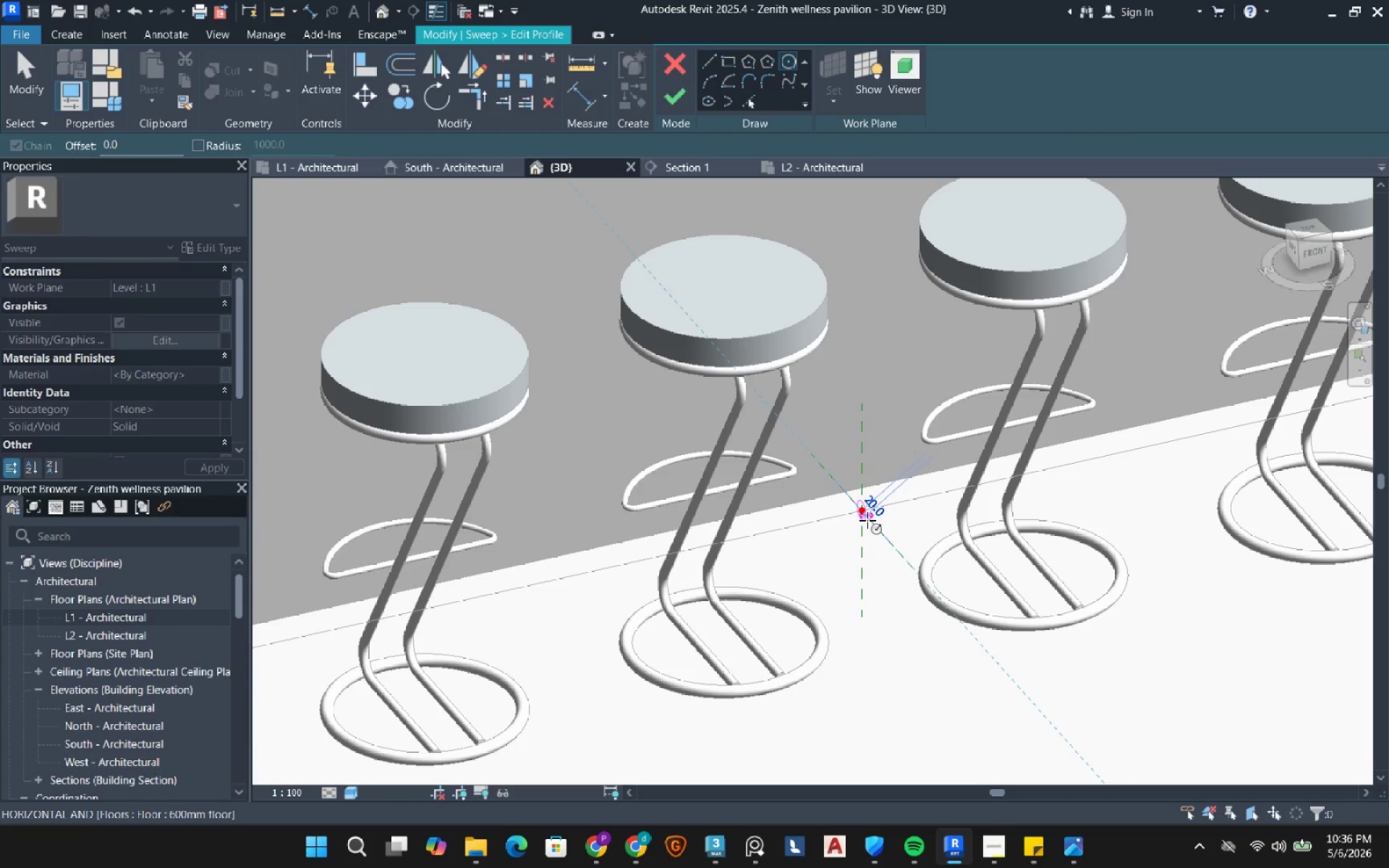 
left_click([867, 520])
 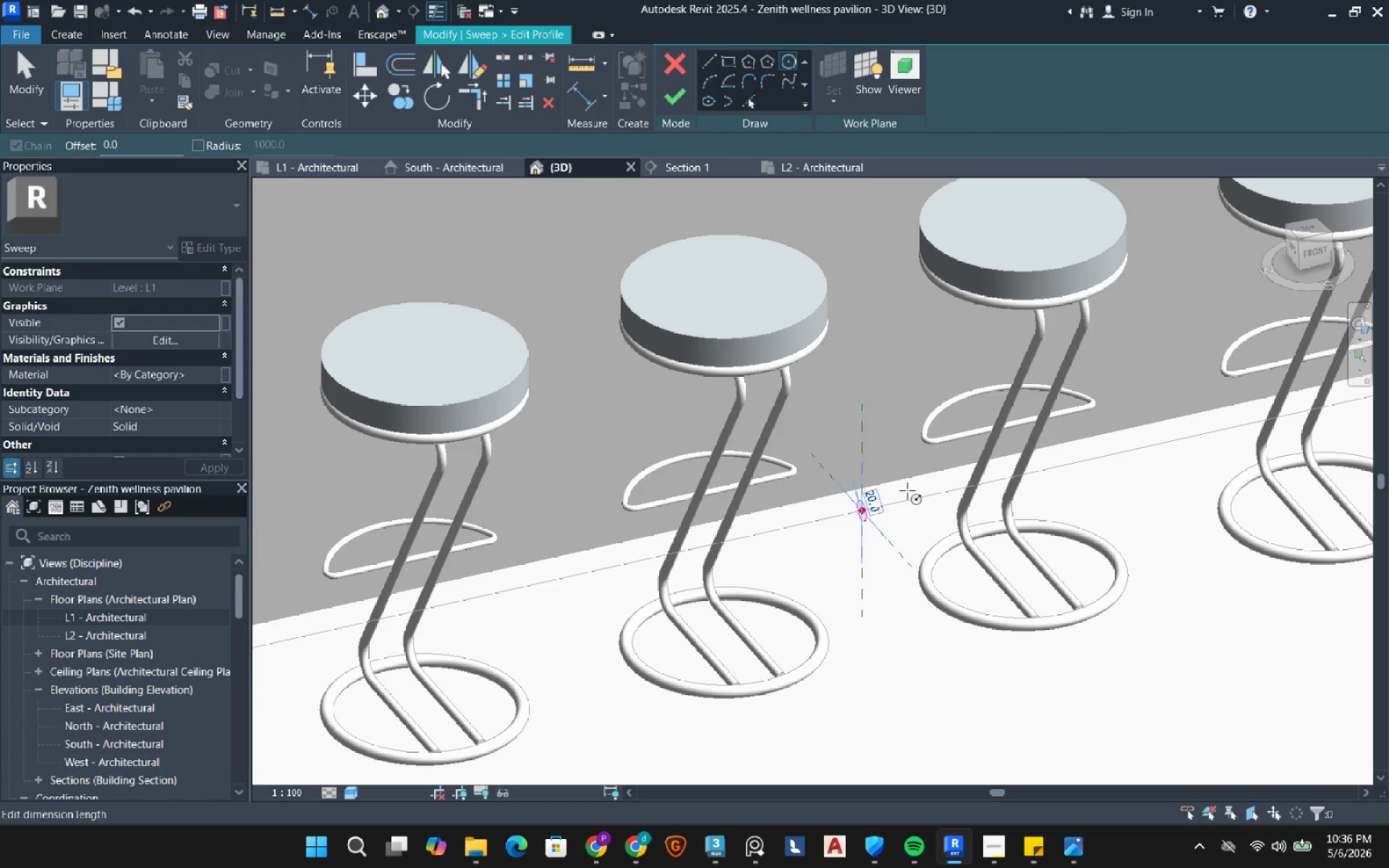 
key(Escape)
 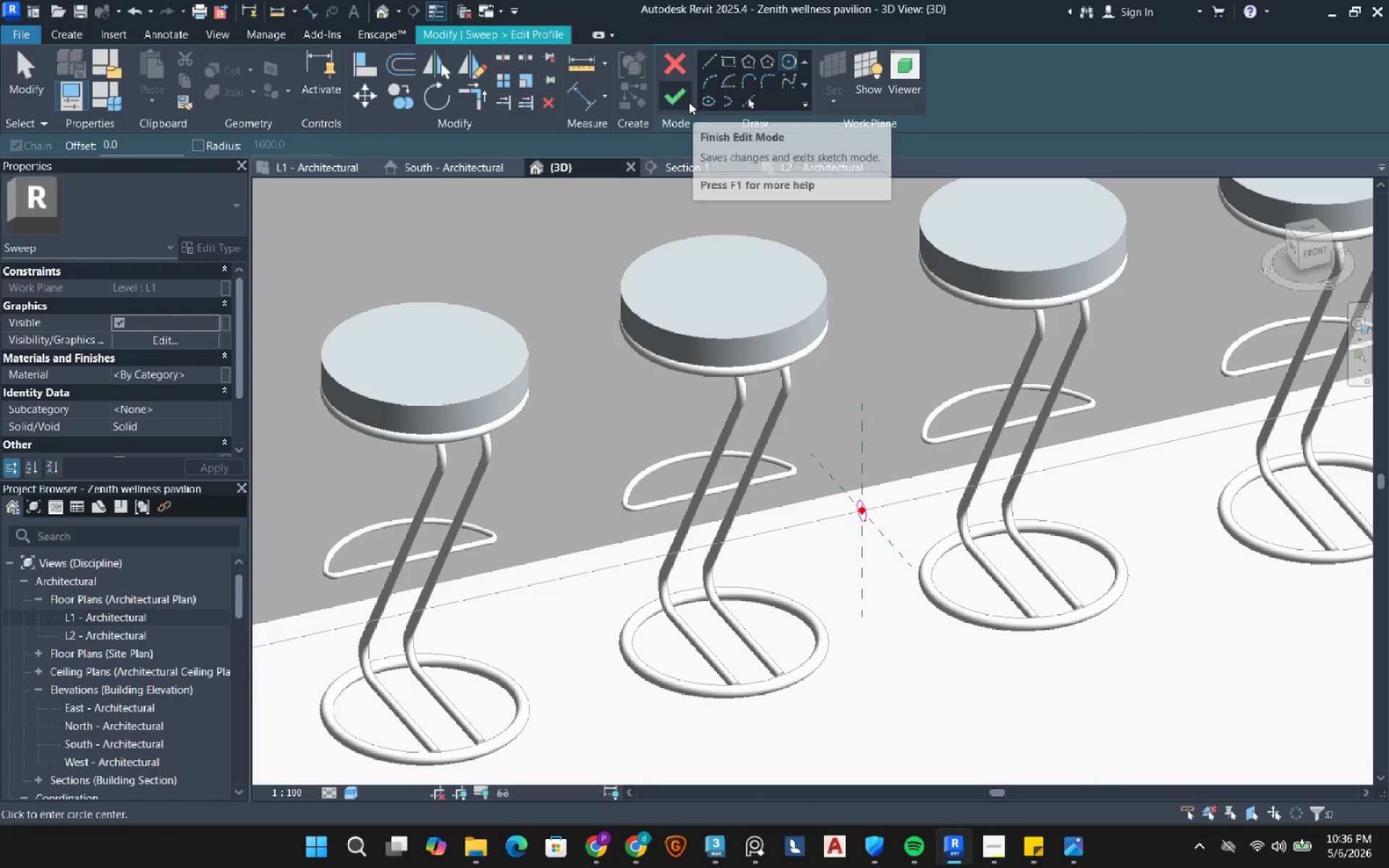 
key(Escape)
 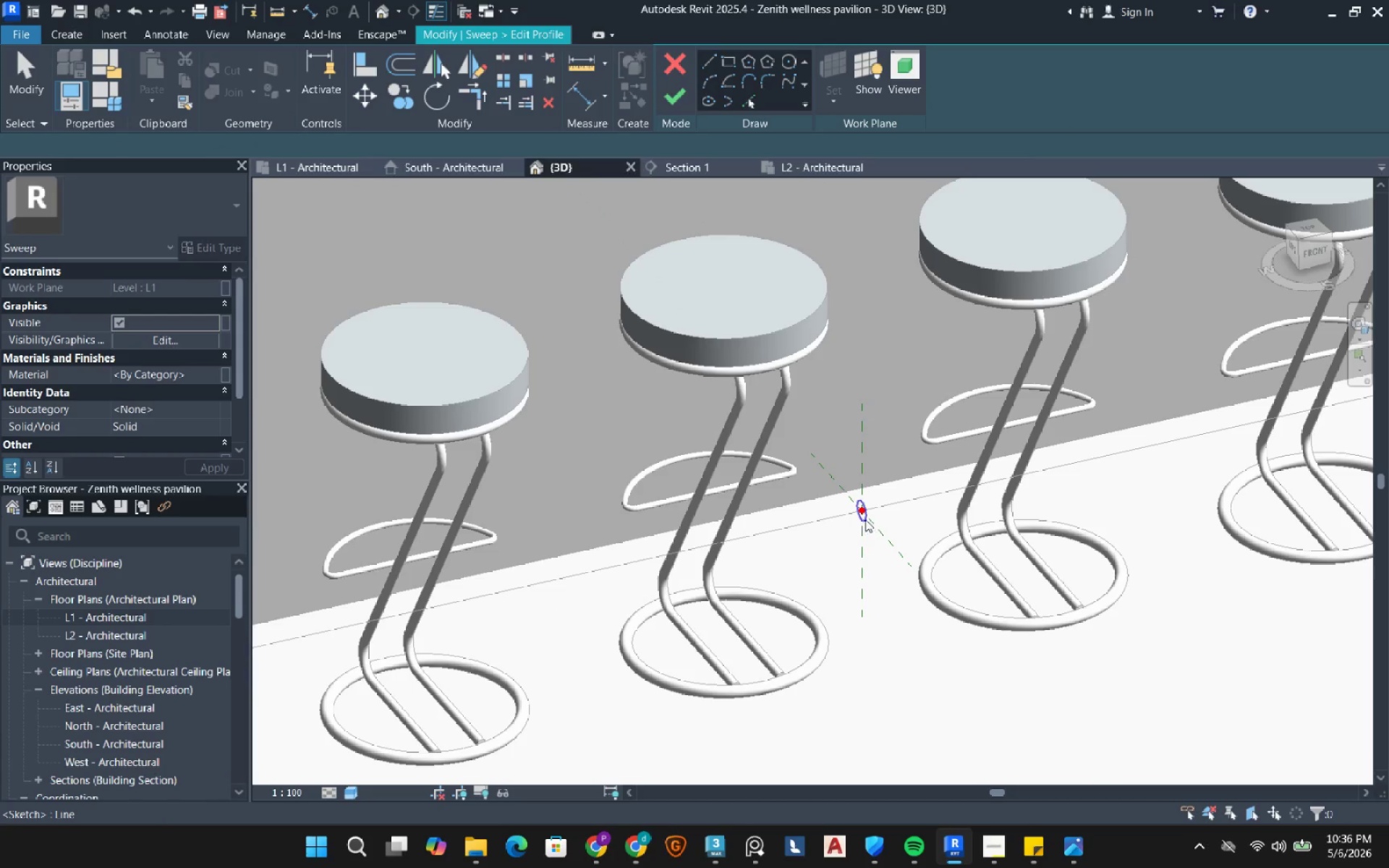 
hold_key(key=Escape, duration=19.25)
 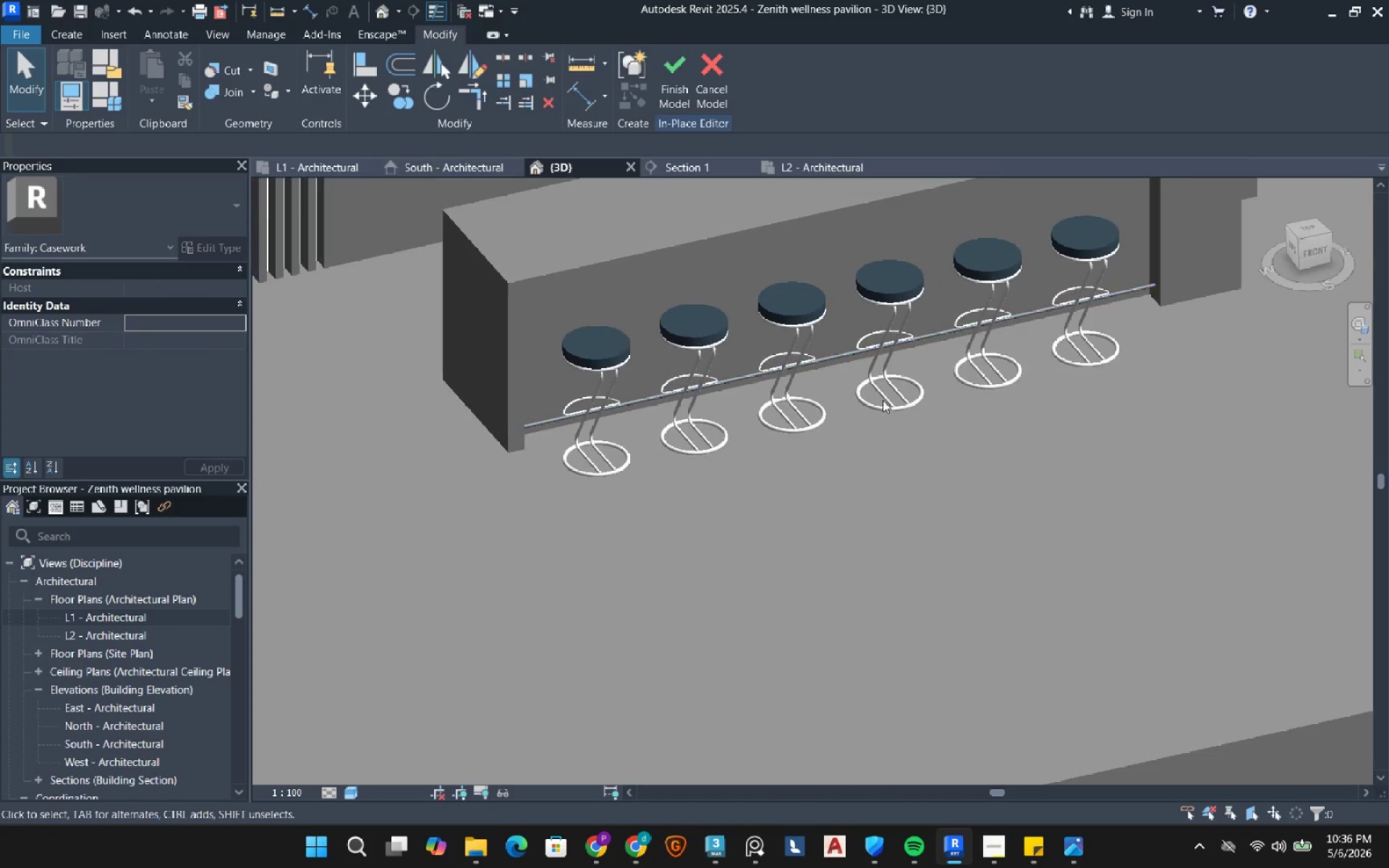 
left_click([865, 519])
 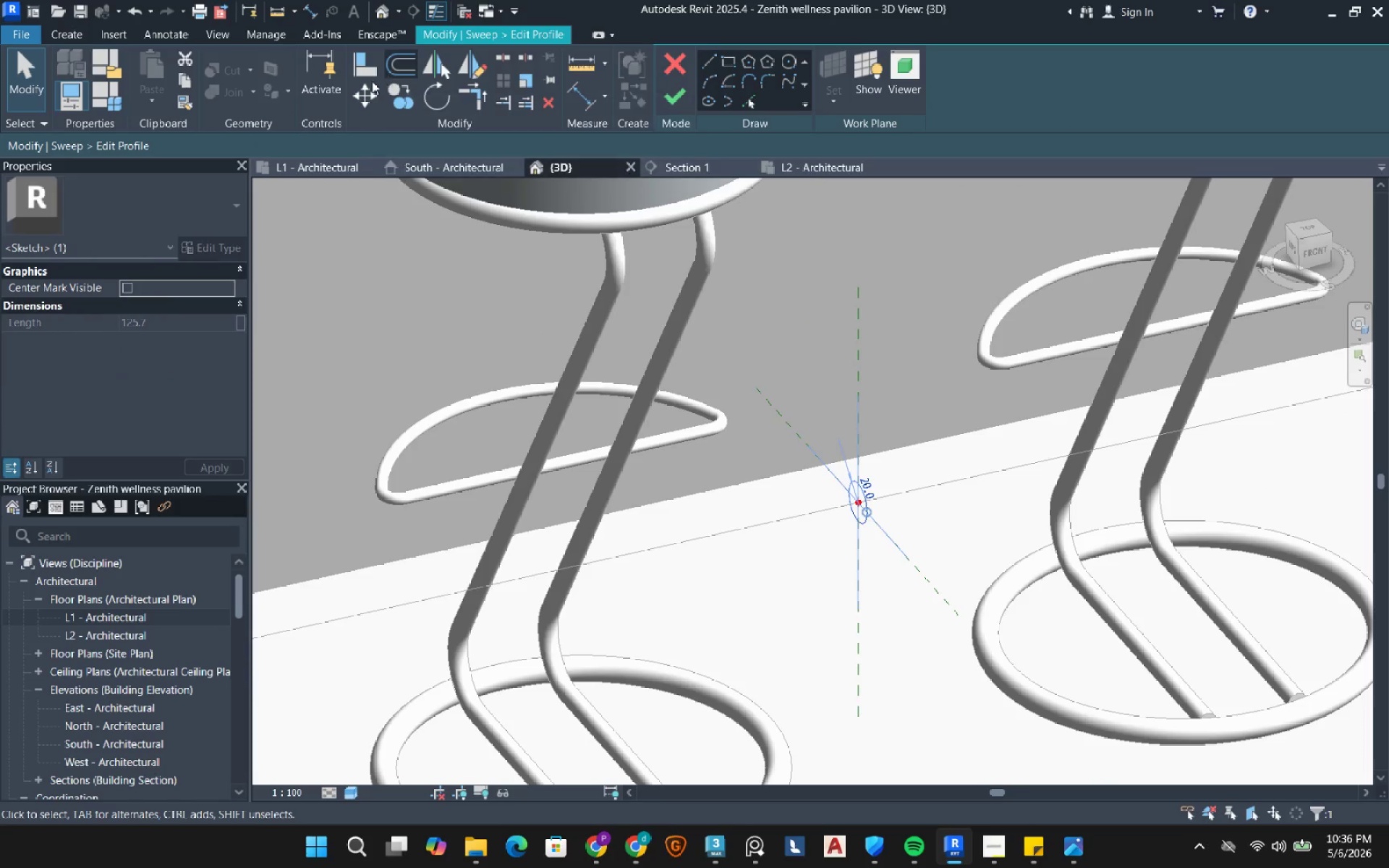 
scroll: coordinate [865, 519], scroll_direction: up, amount: 4.0
 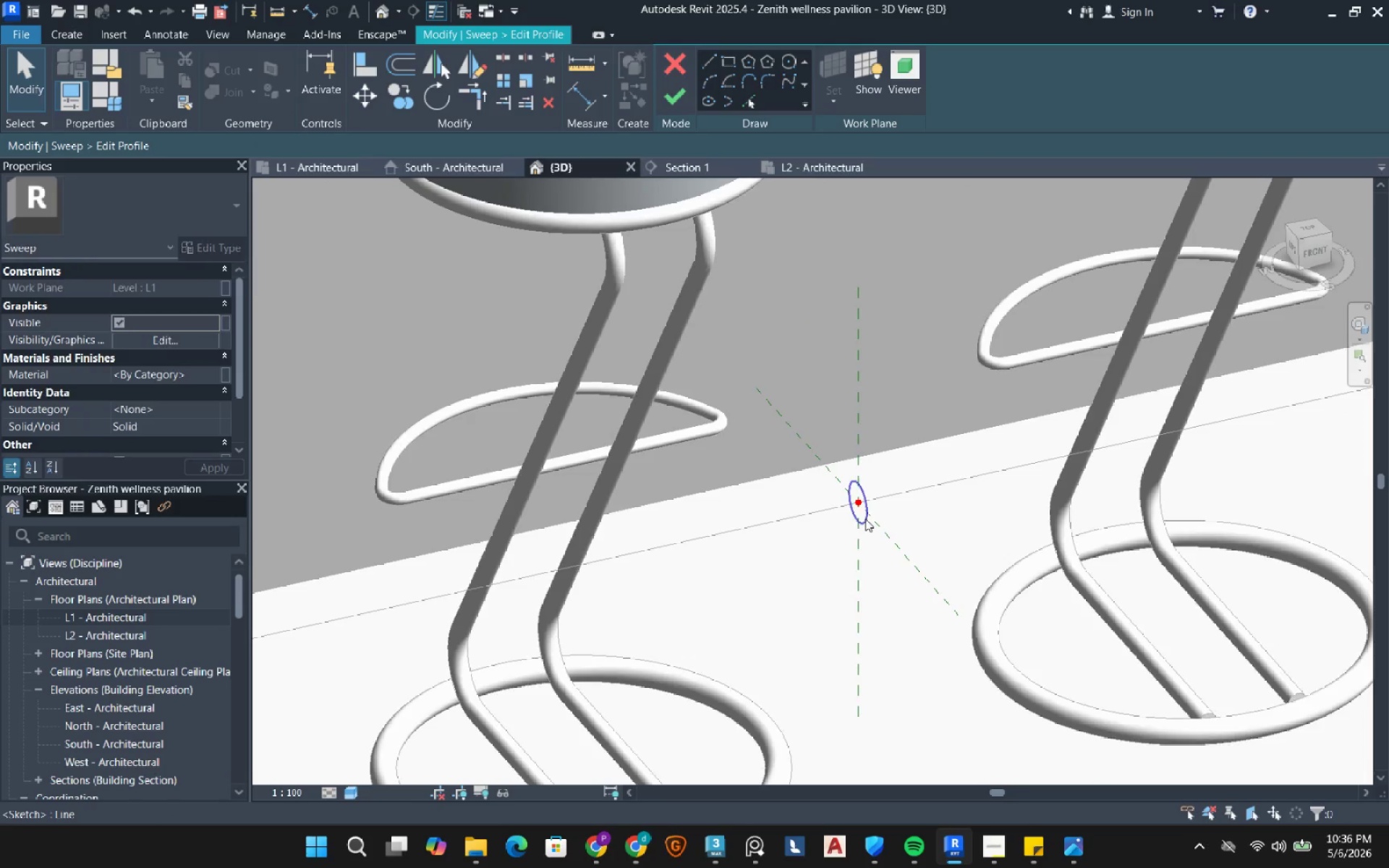 
left_click([365, 98])
 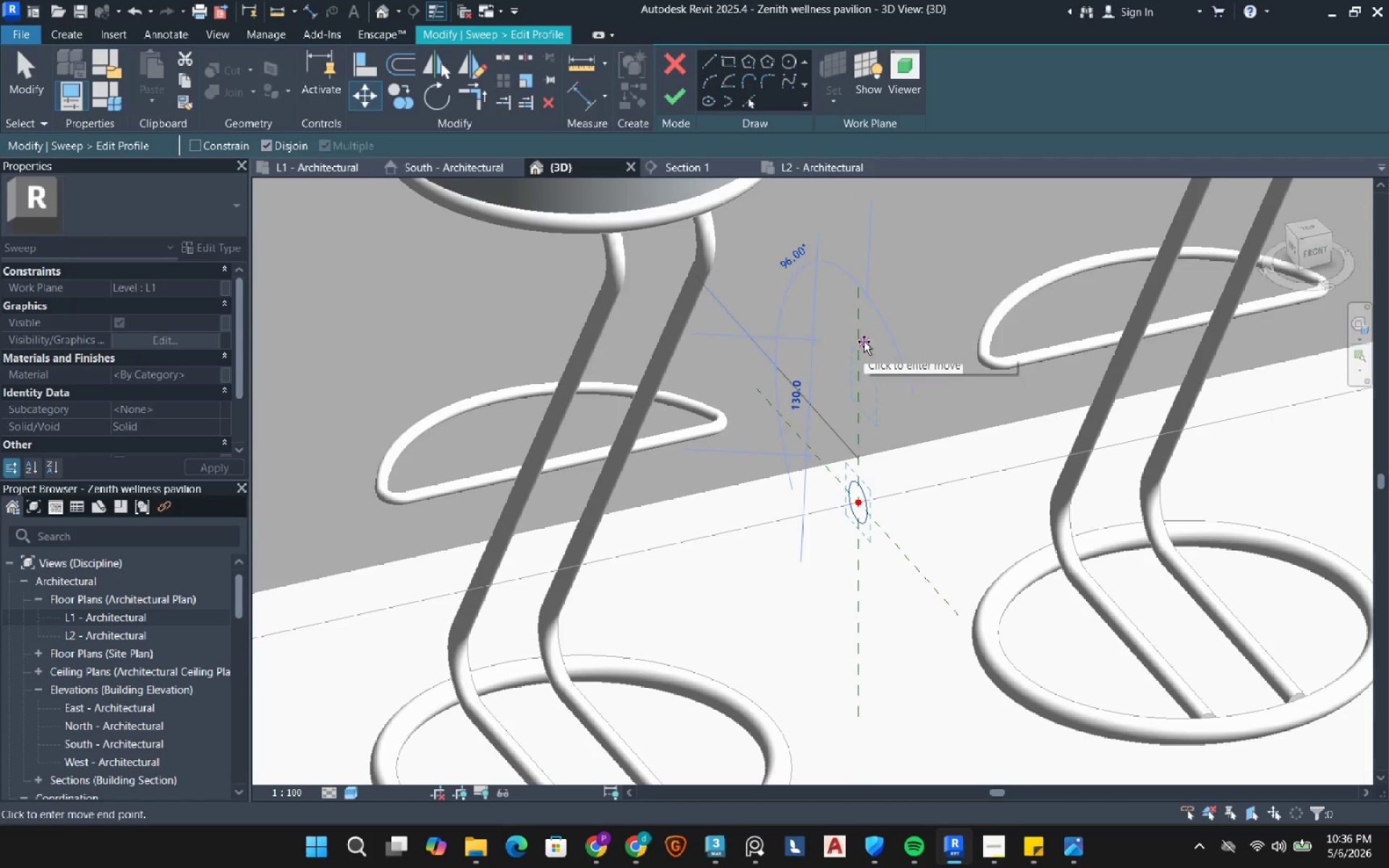 
left_click([857, 330])
 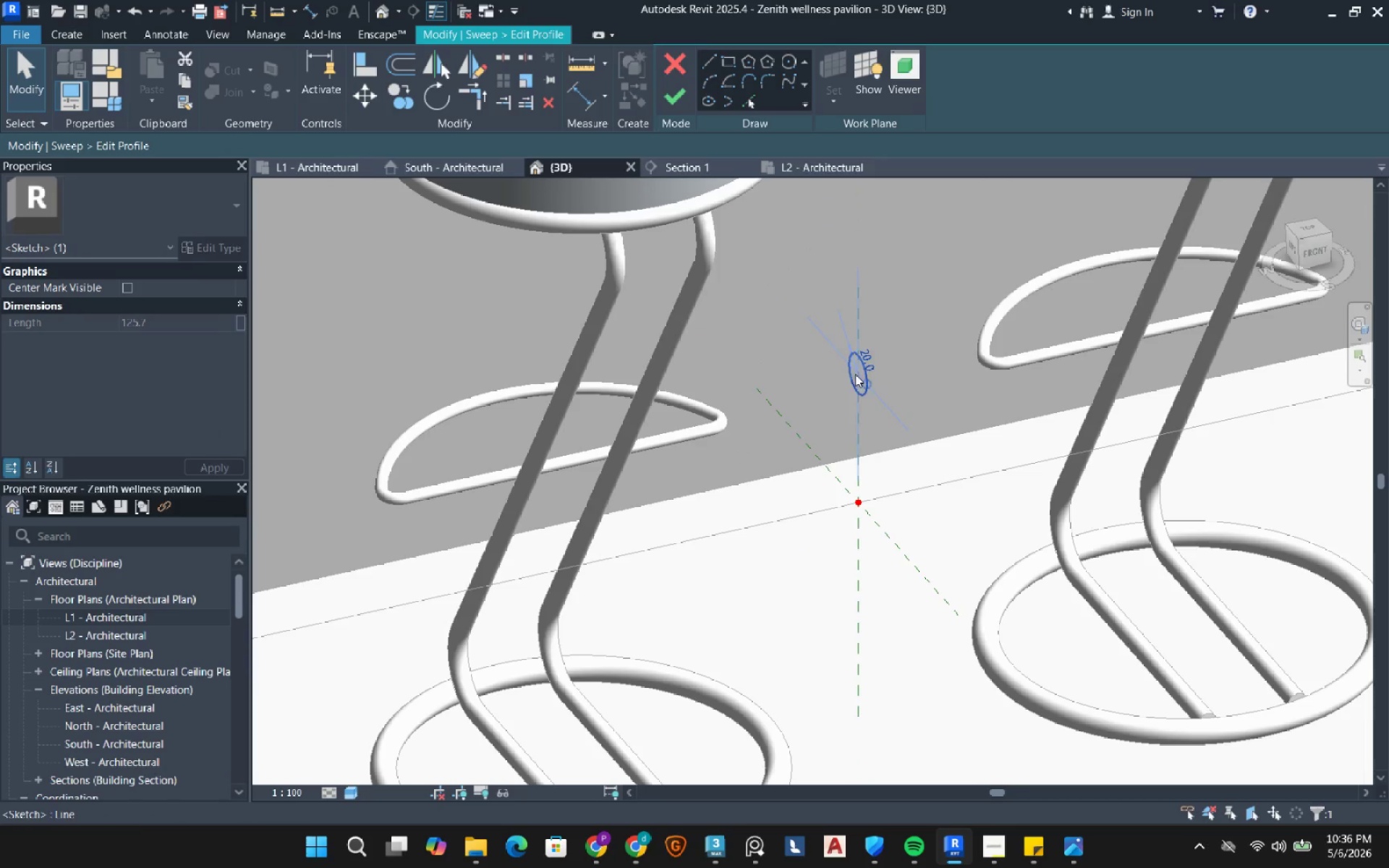 
scroll: coordinate [863, 380], scroll_direction: none, amount: 0.0
 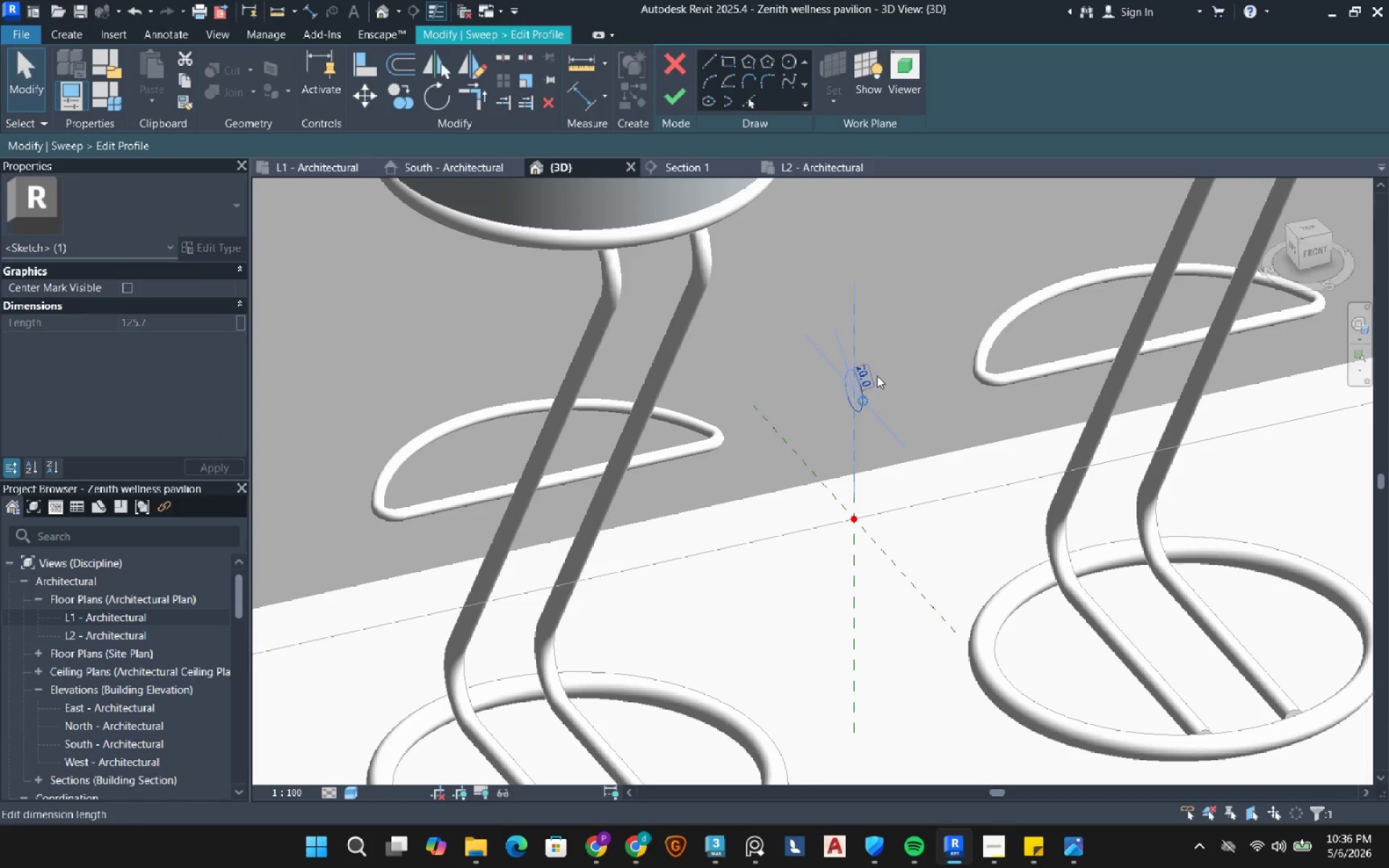 
left_click([877, 375])
 